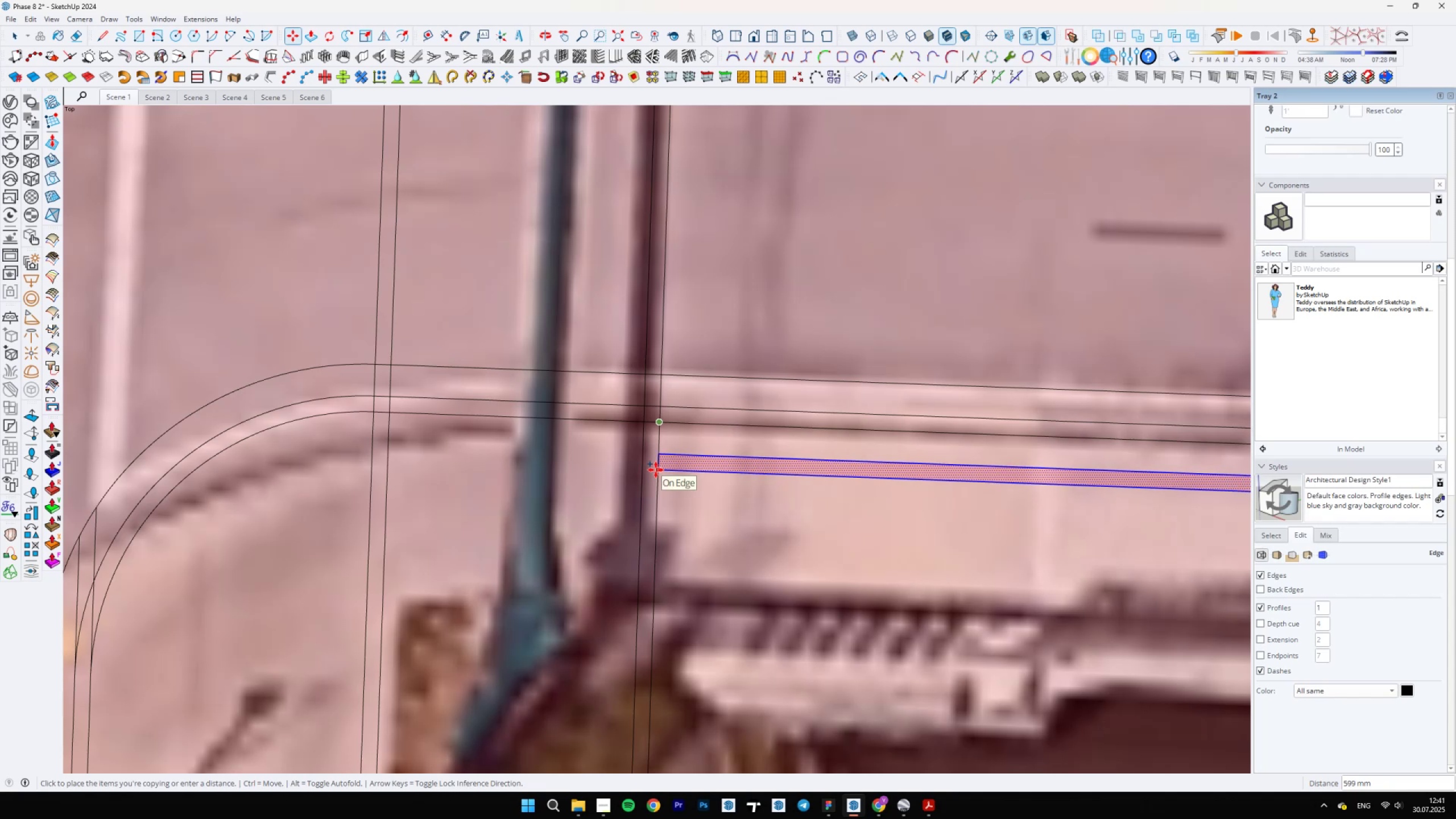 
type(2600)
 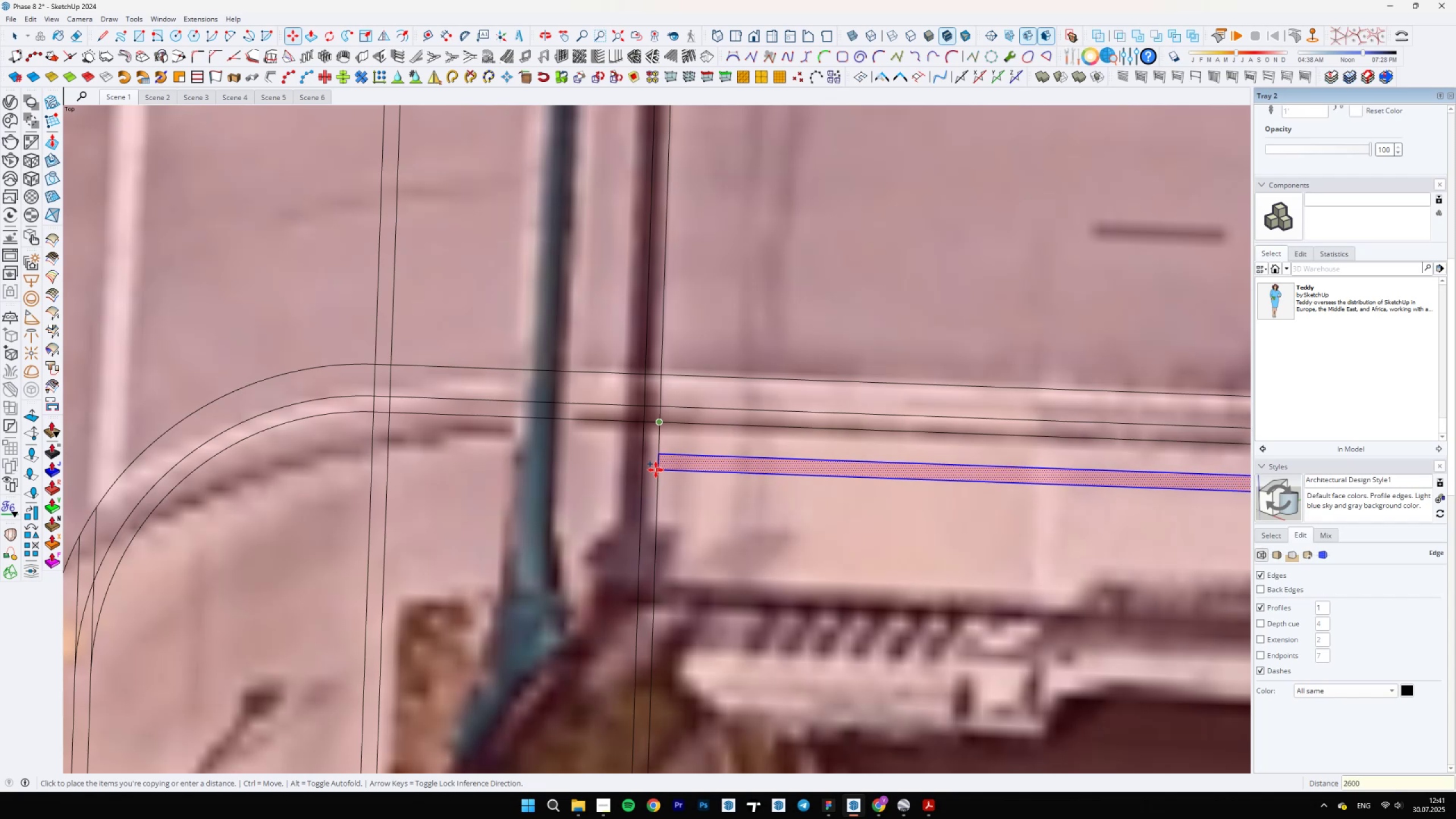 
key(Enter)
 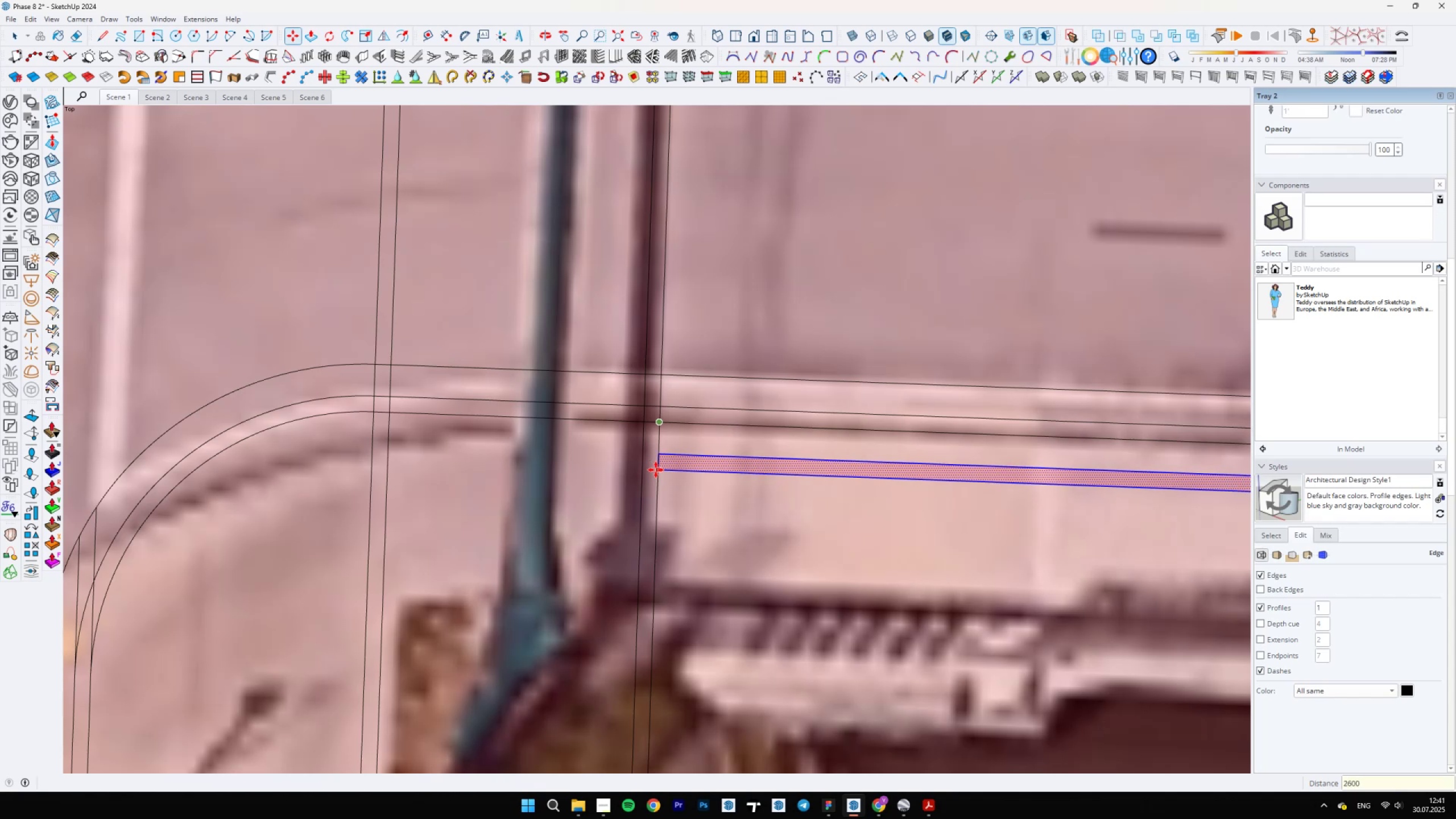 
scroll: coordinate [1011, 572], scroll_direction: up, amount: 13.0
 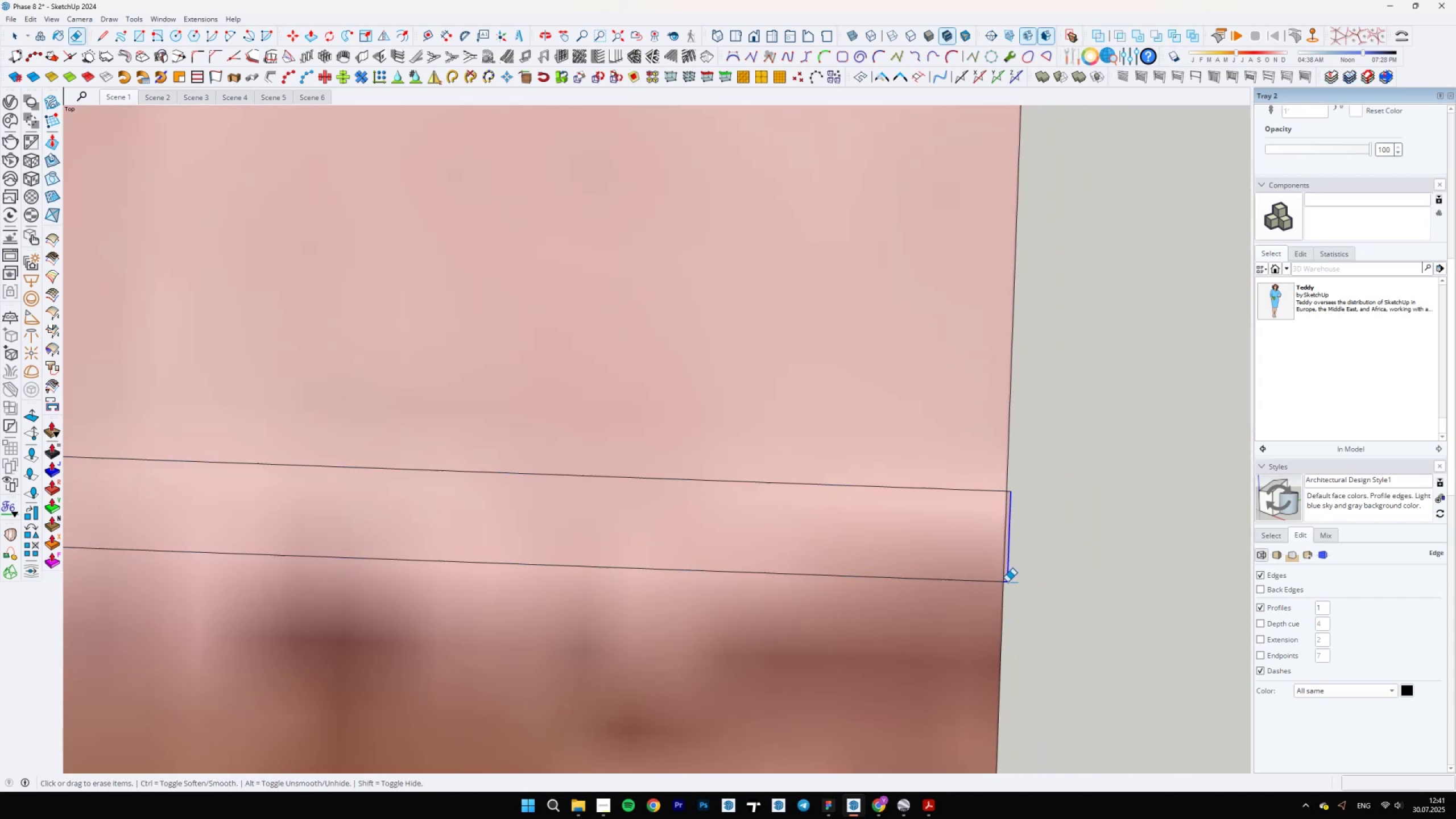 
key(Space)
 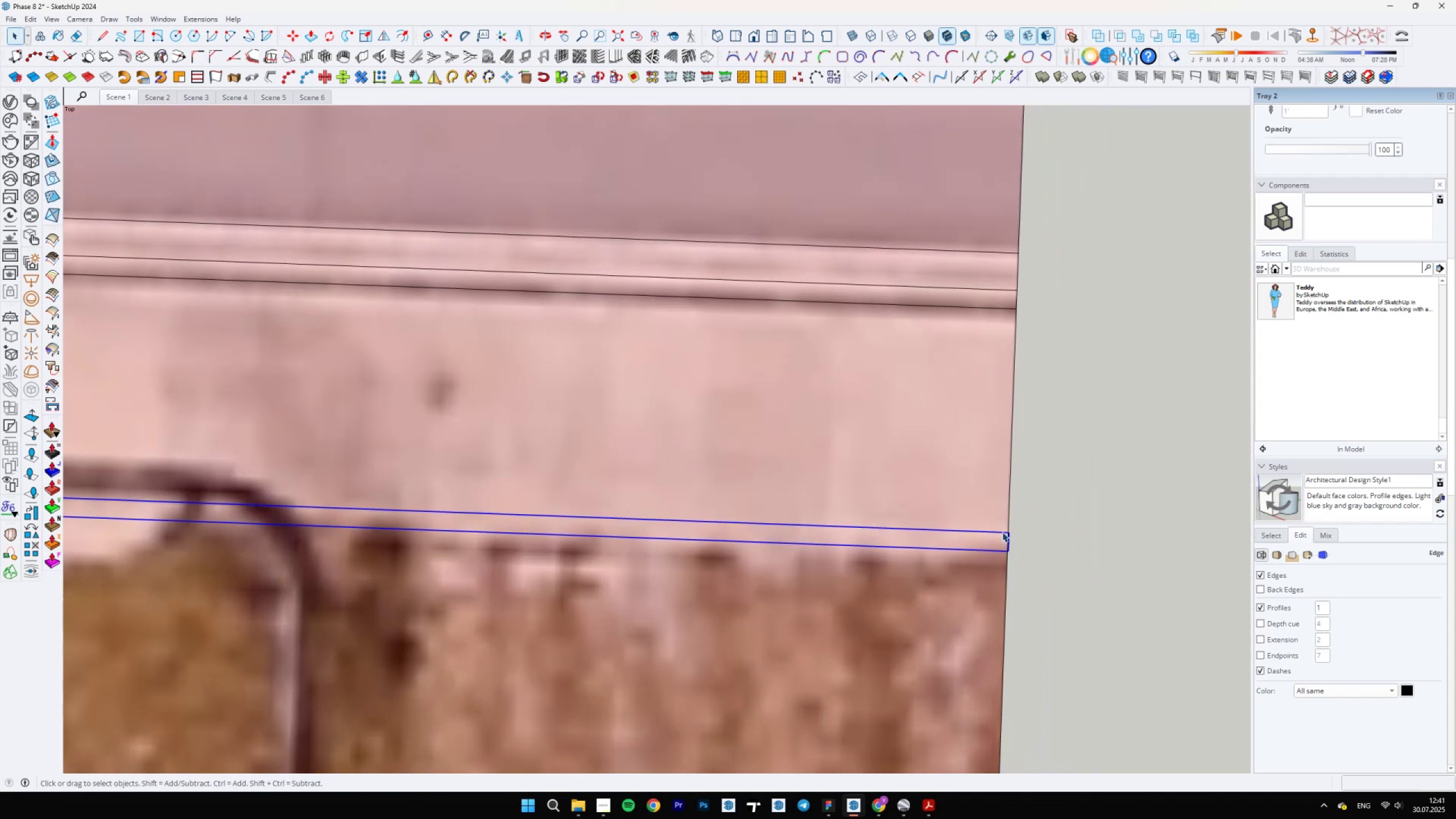 
key(E)
 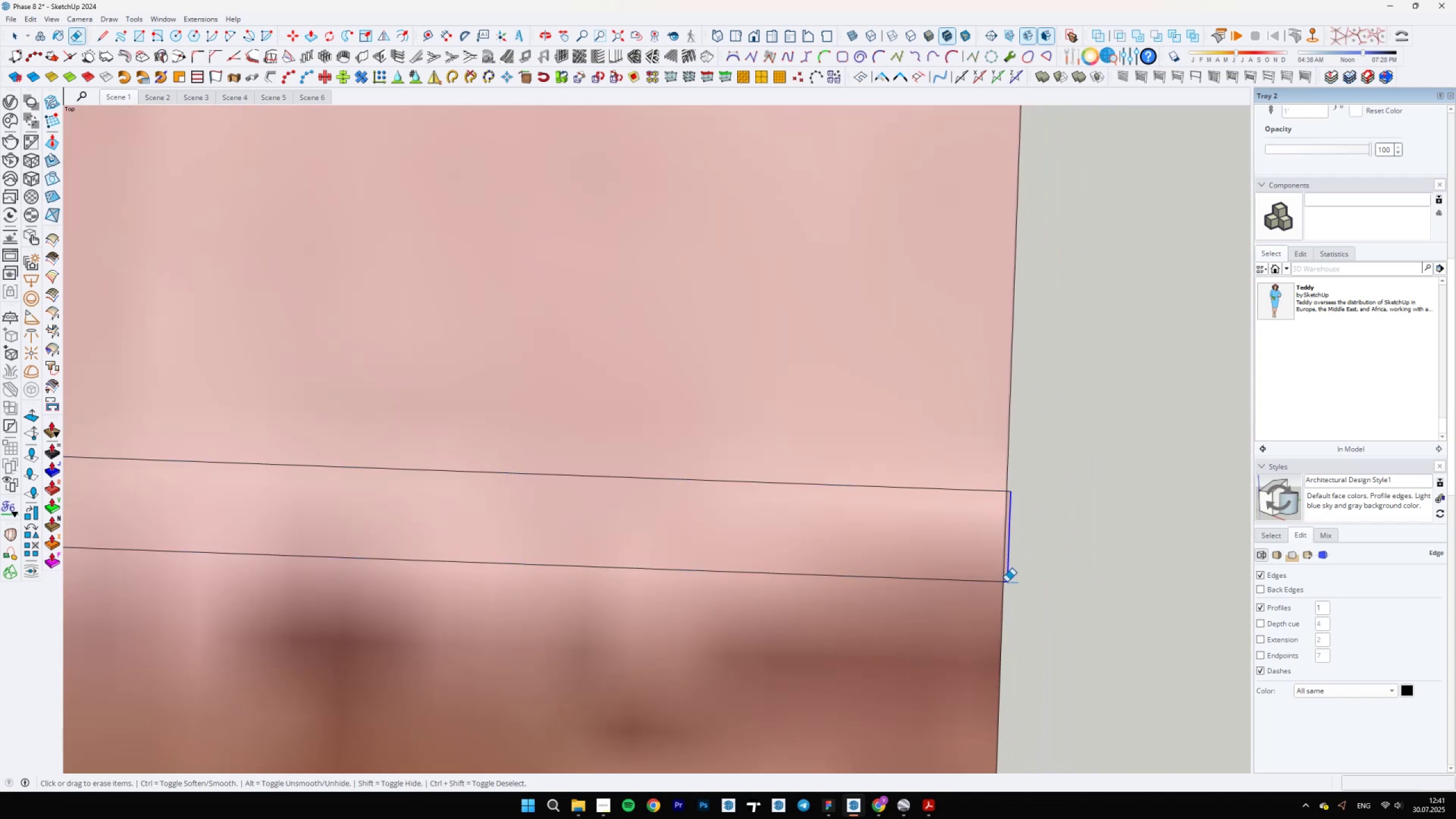 
left_click_drag(start_coordinate=[1014, 499], to_coordinate=[1011, 492])
 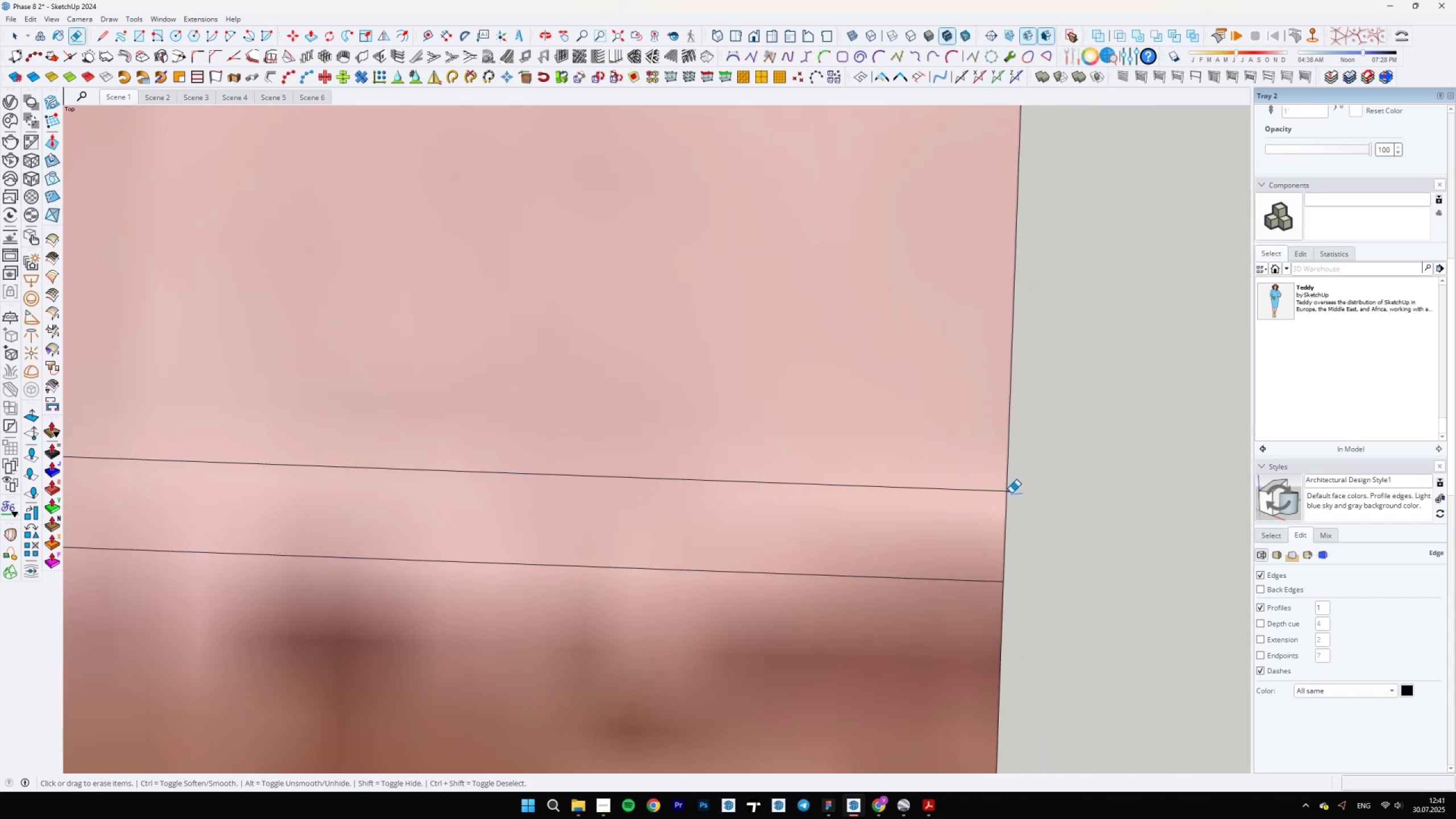 
scroll: coordinate [660, 600], scroll_direction: down, amount: 17.0
 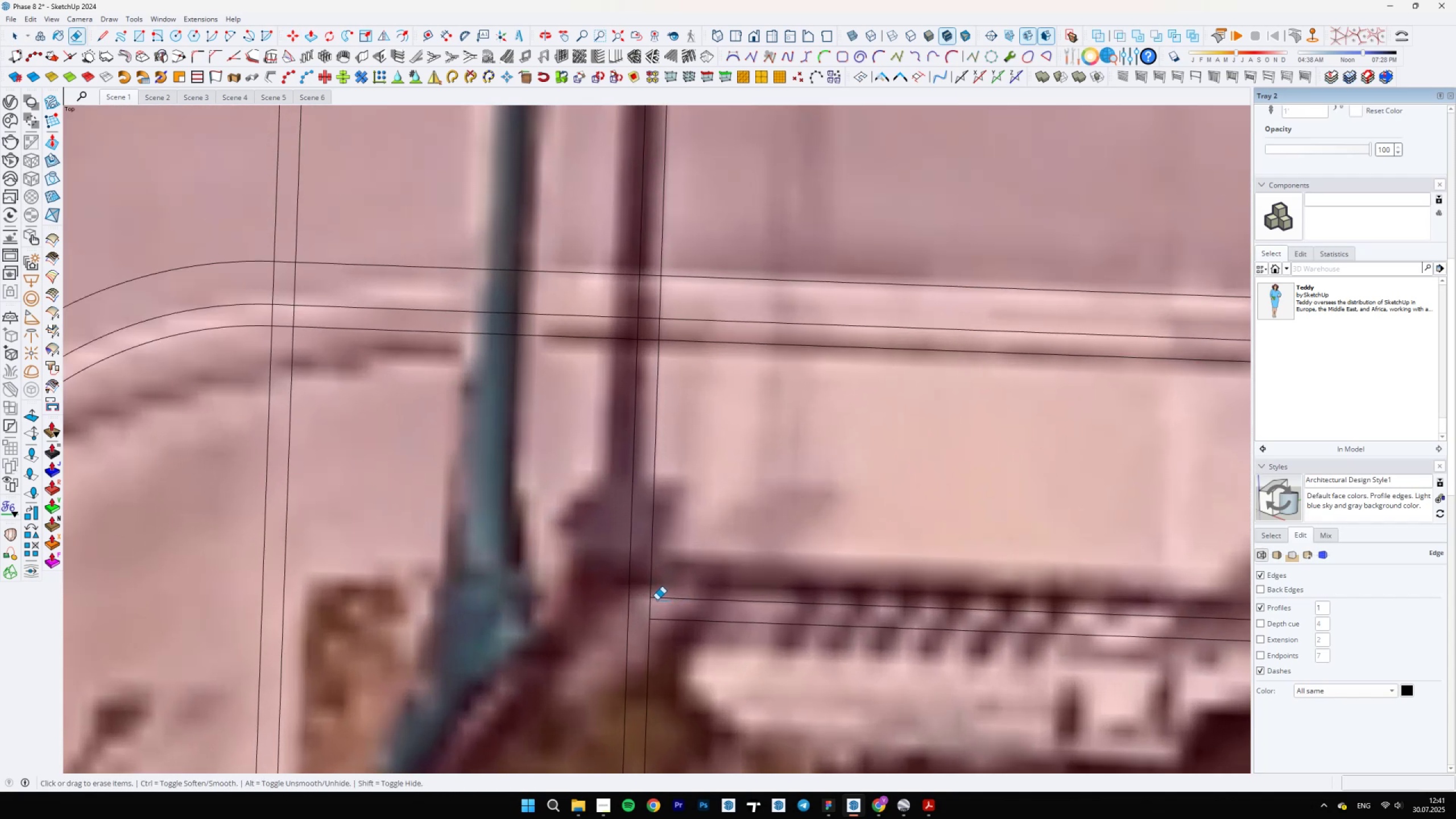 
type(le)
 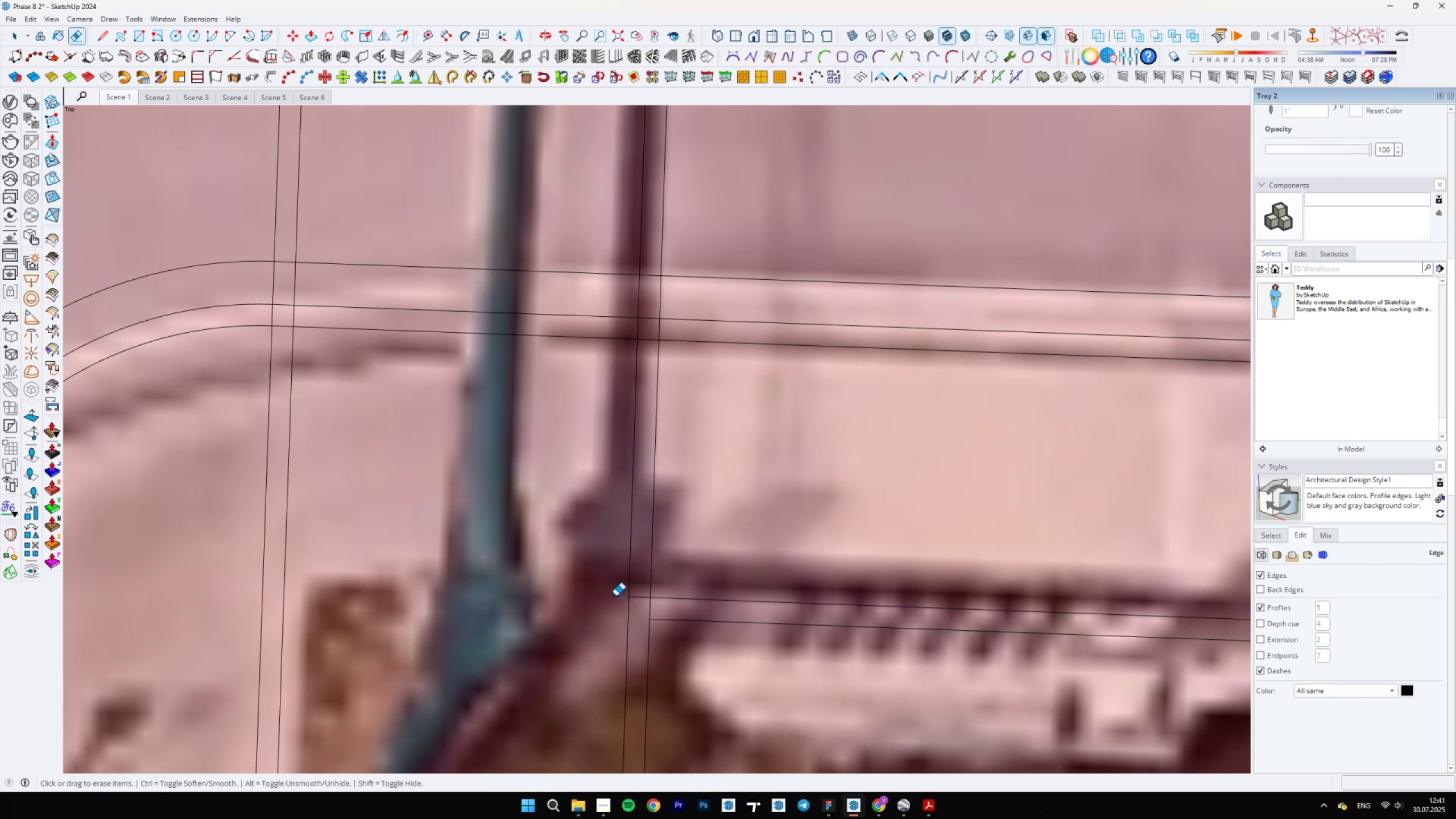 
 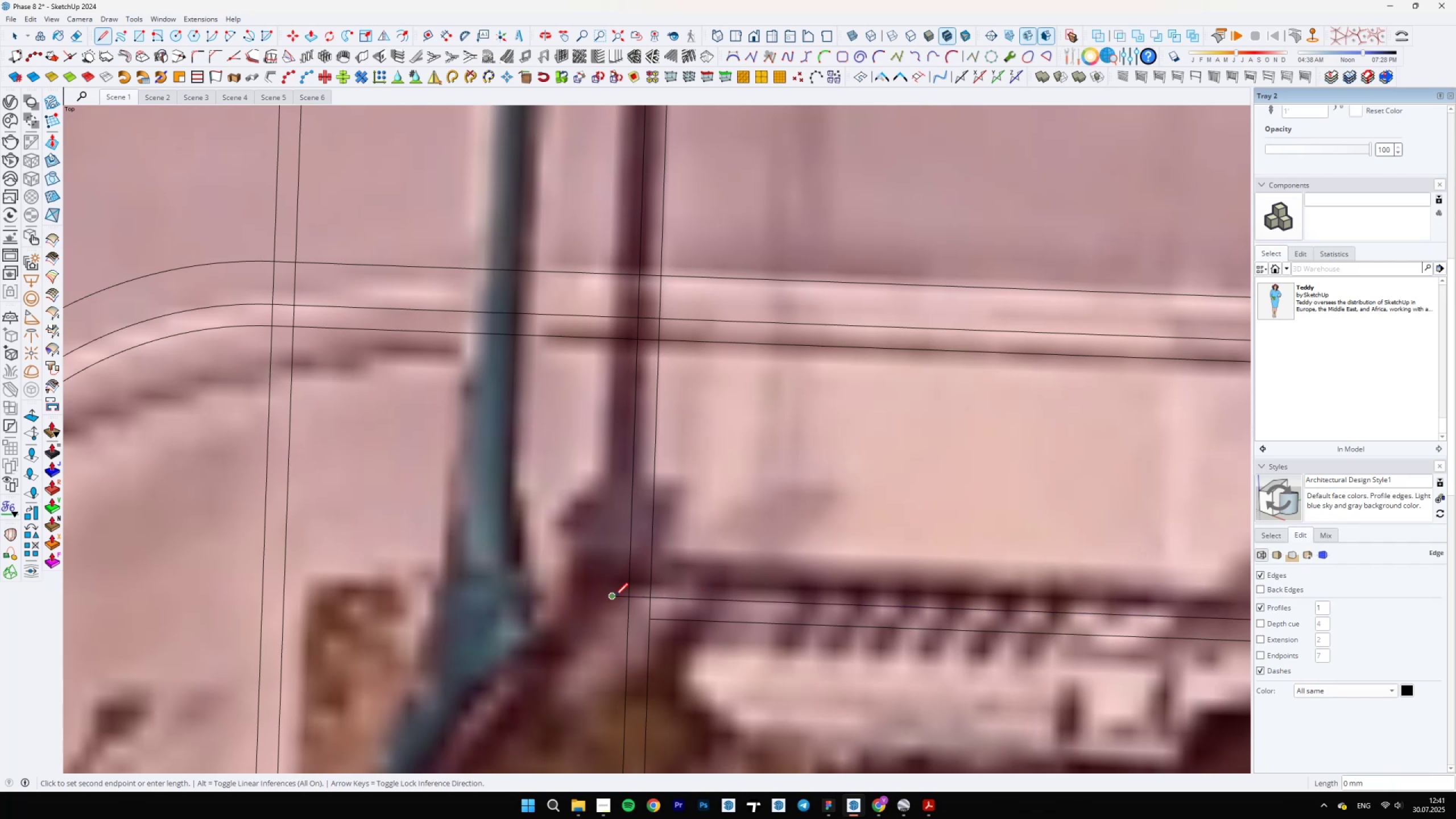 
left_click_drag(start_coordinate=[616, 596], to_coordinate=[618, 614])
 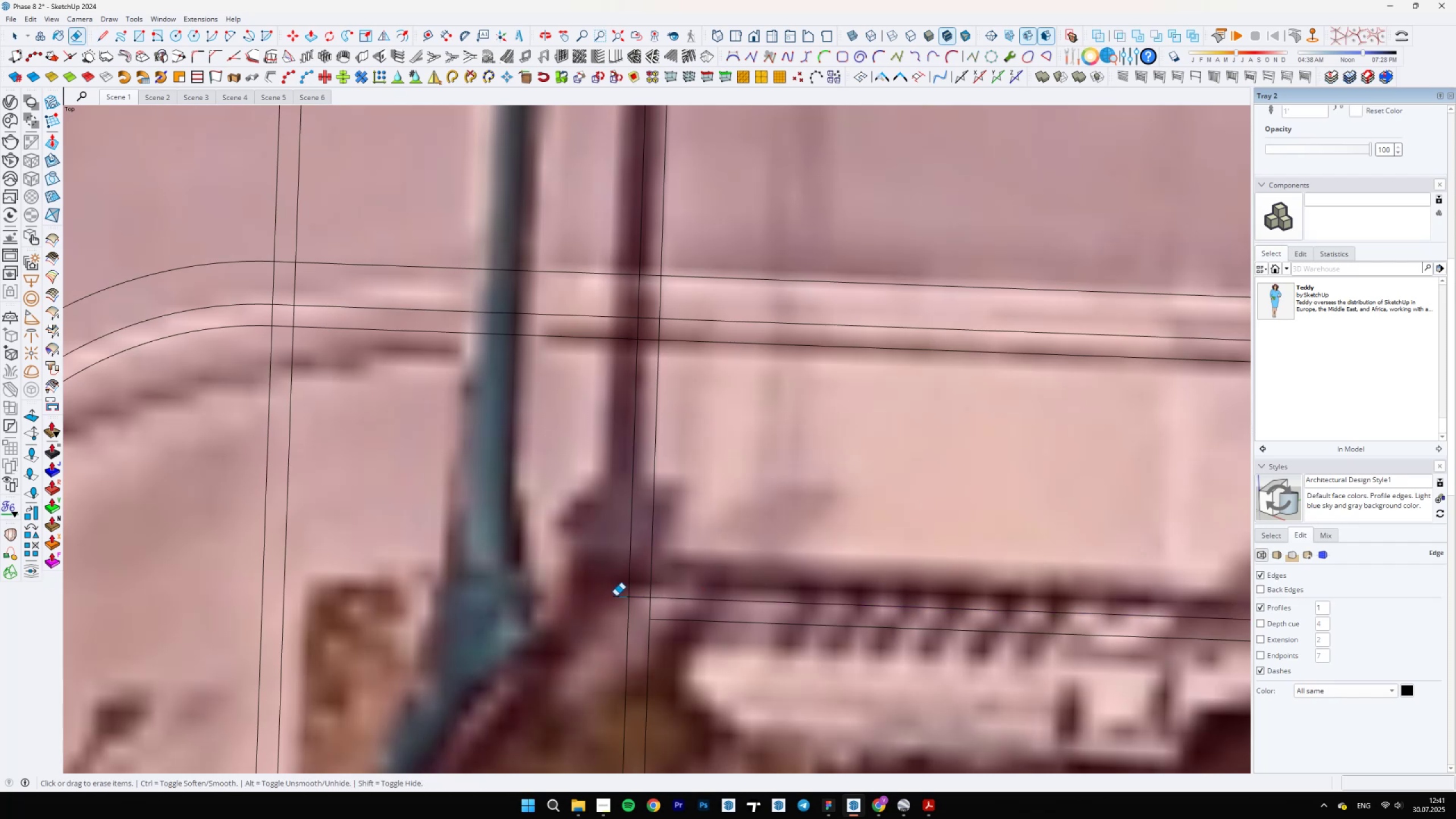 
scroll: coordinate [719, 569], scroll_direction: down, amount: 24.0
 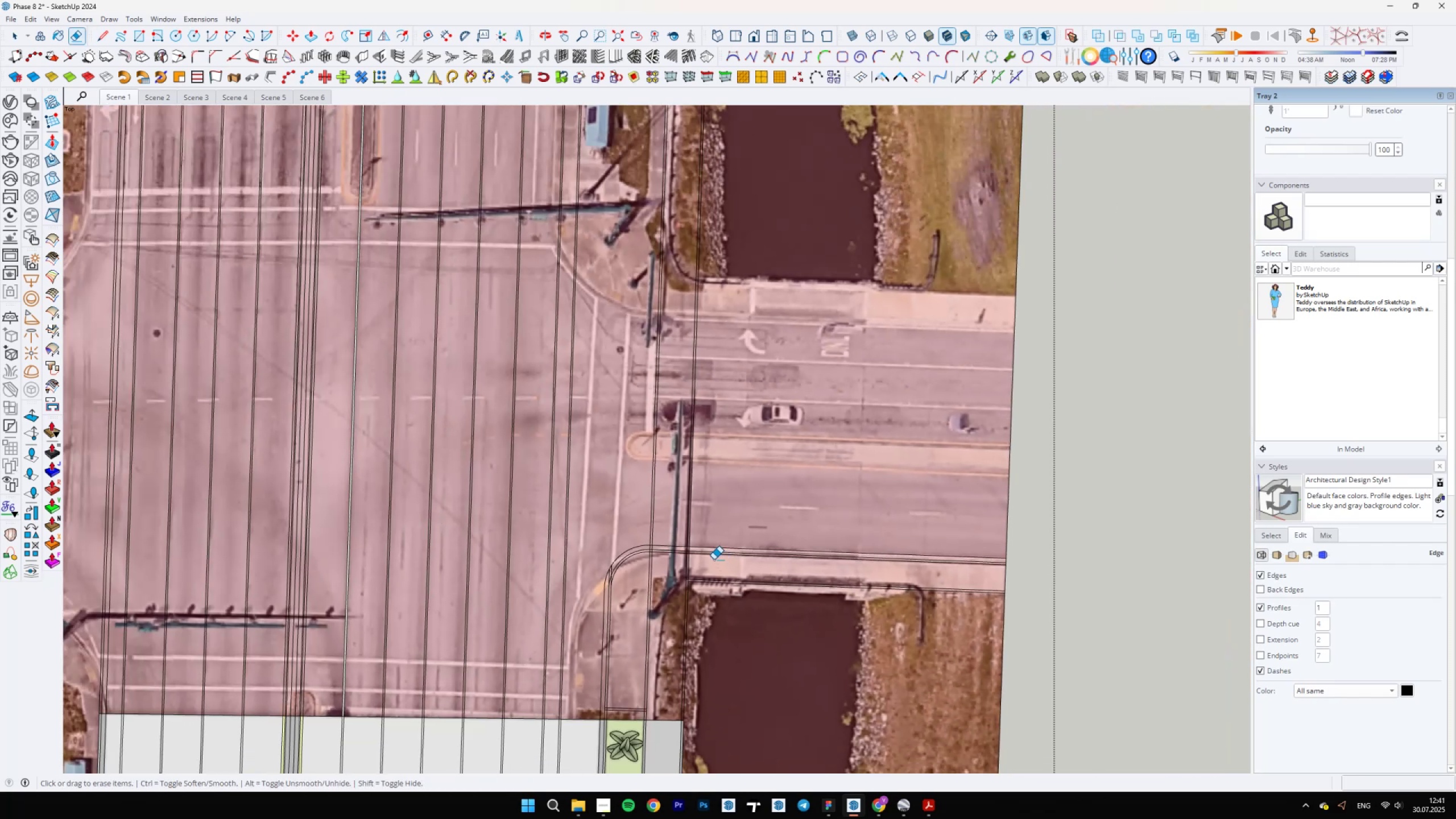 
scroll: coordinate [696, 566], scroll_direction: up, amount: 15.0
 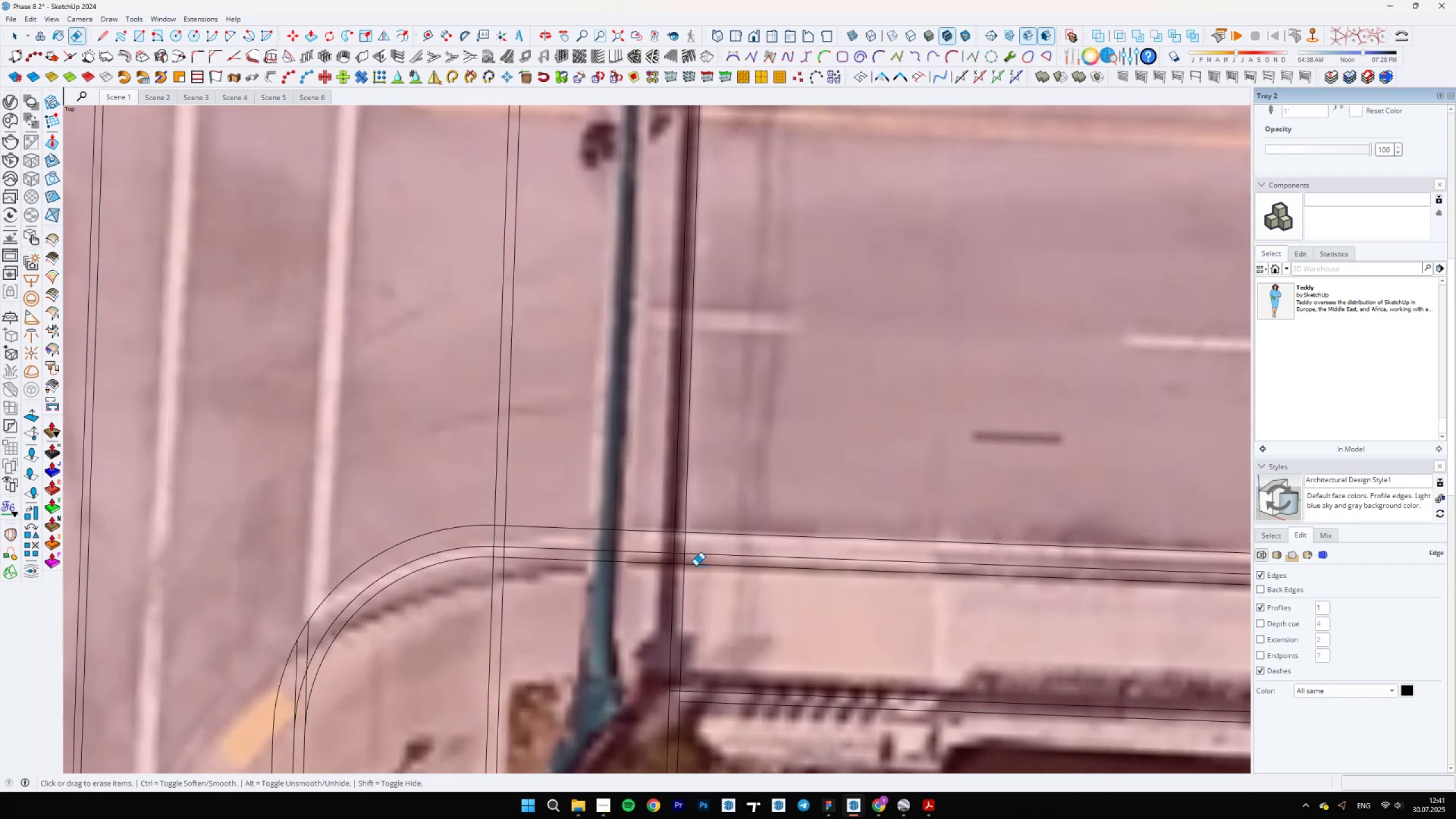 
key(E)
 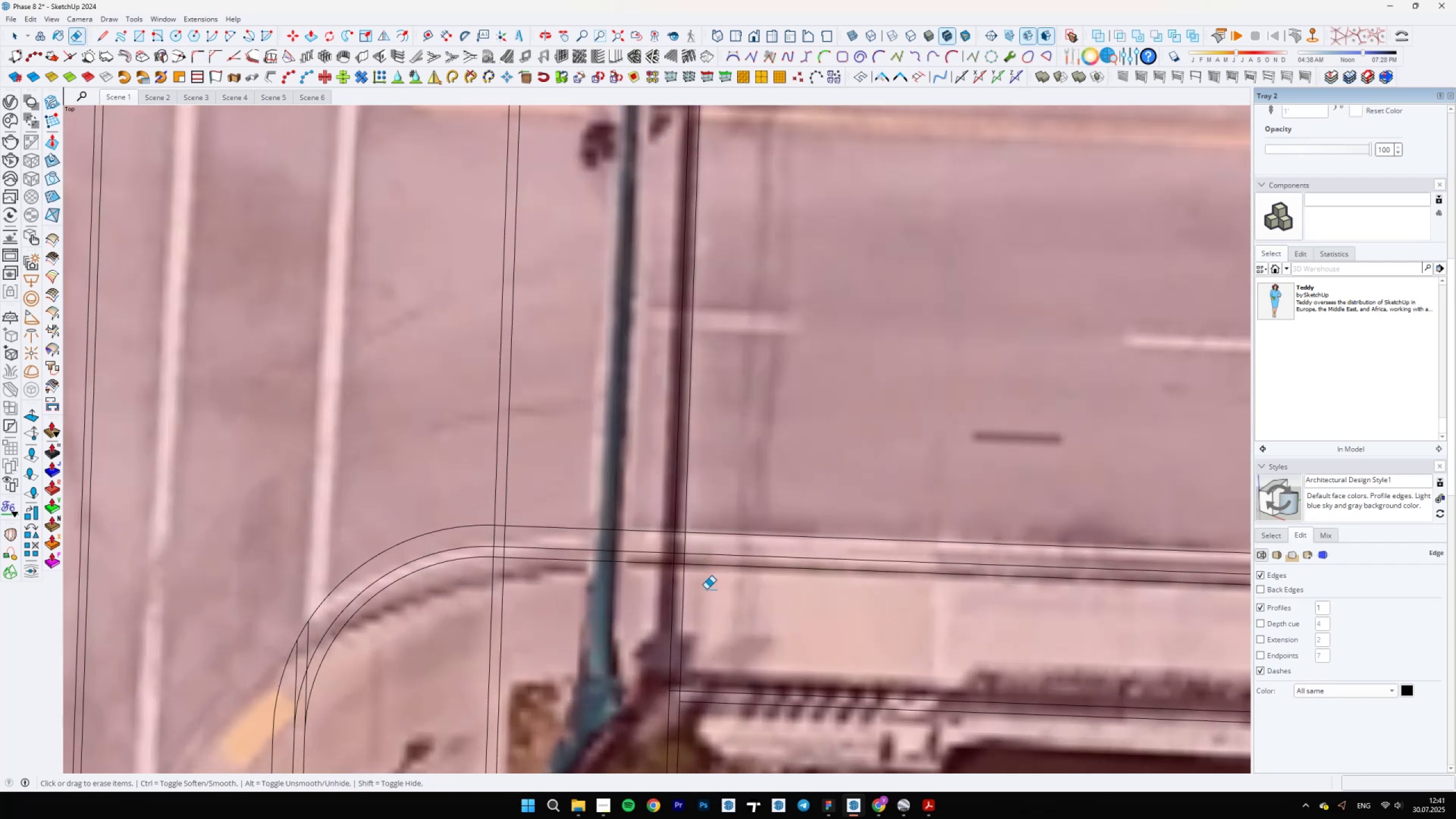 
left_click_drag(start_coordinate=[693, 617], to_coordinate=[644, 619])
 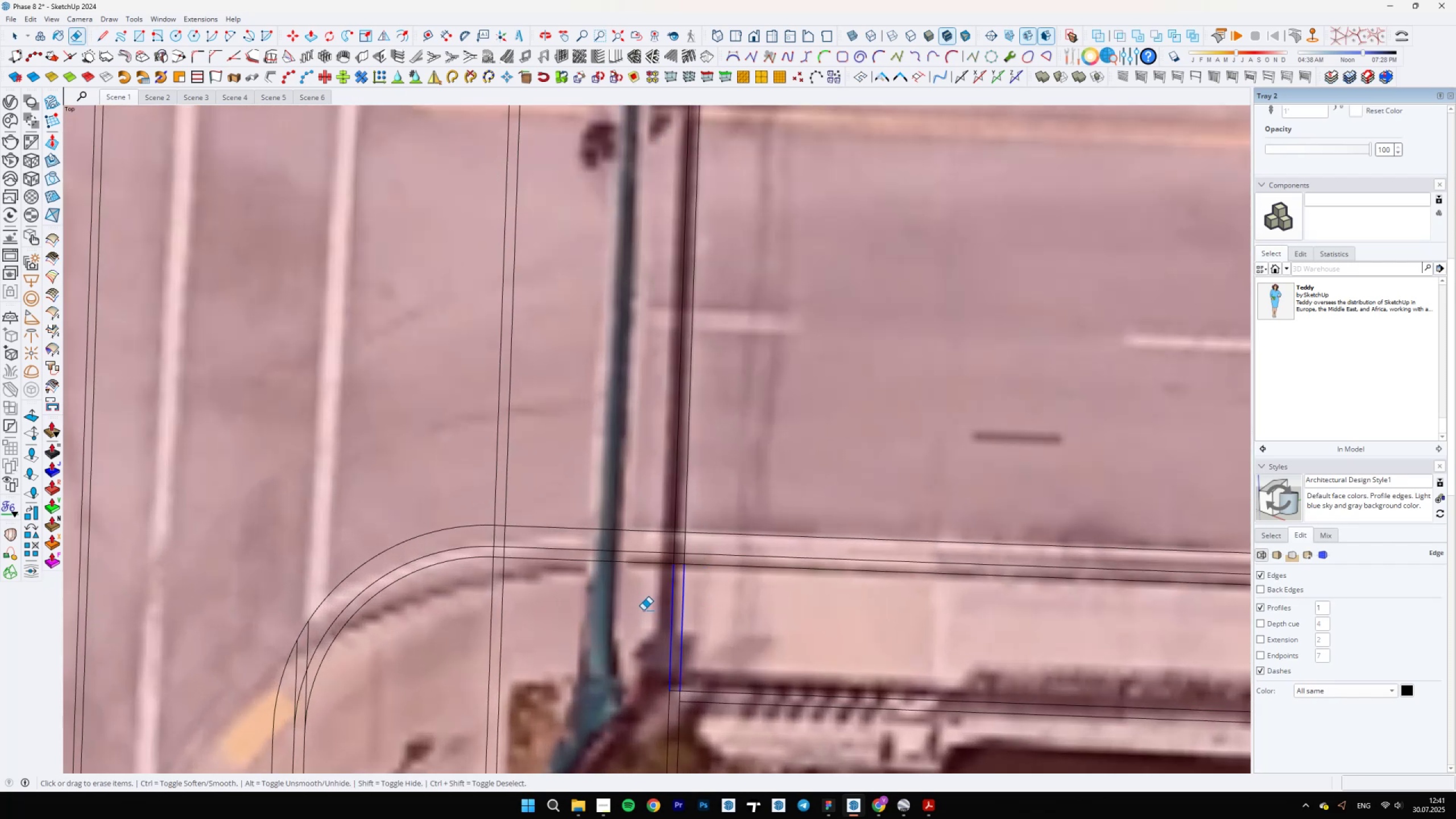 
scroll: coordinate [689, 656], scroll_direction: up, amount: 3.0
 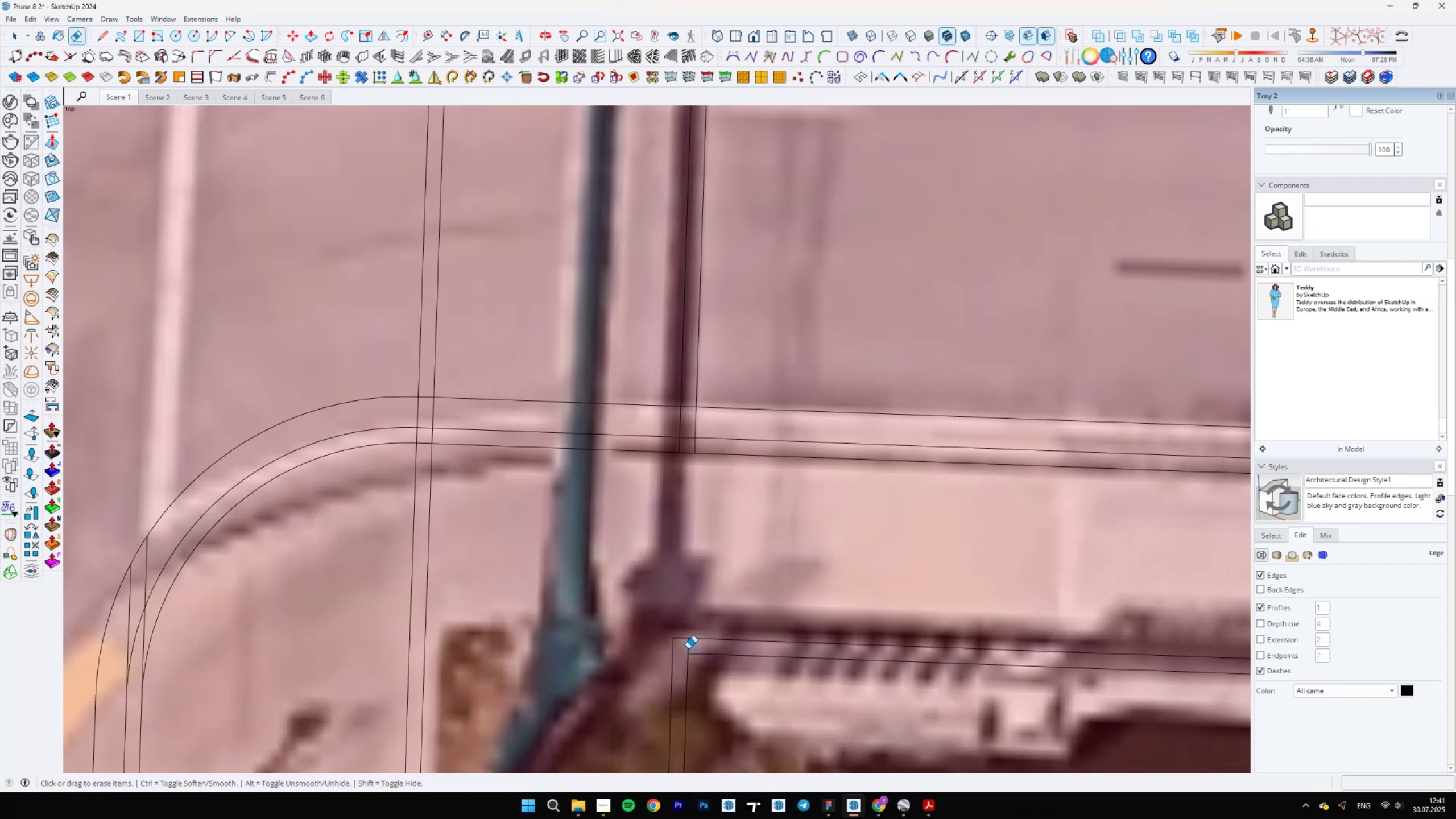 
left_click([688, 649])
 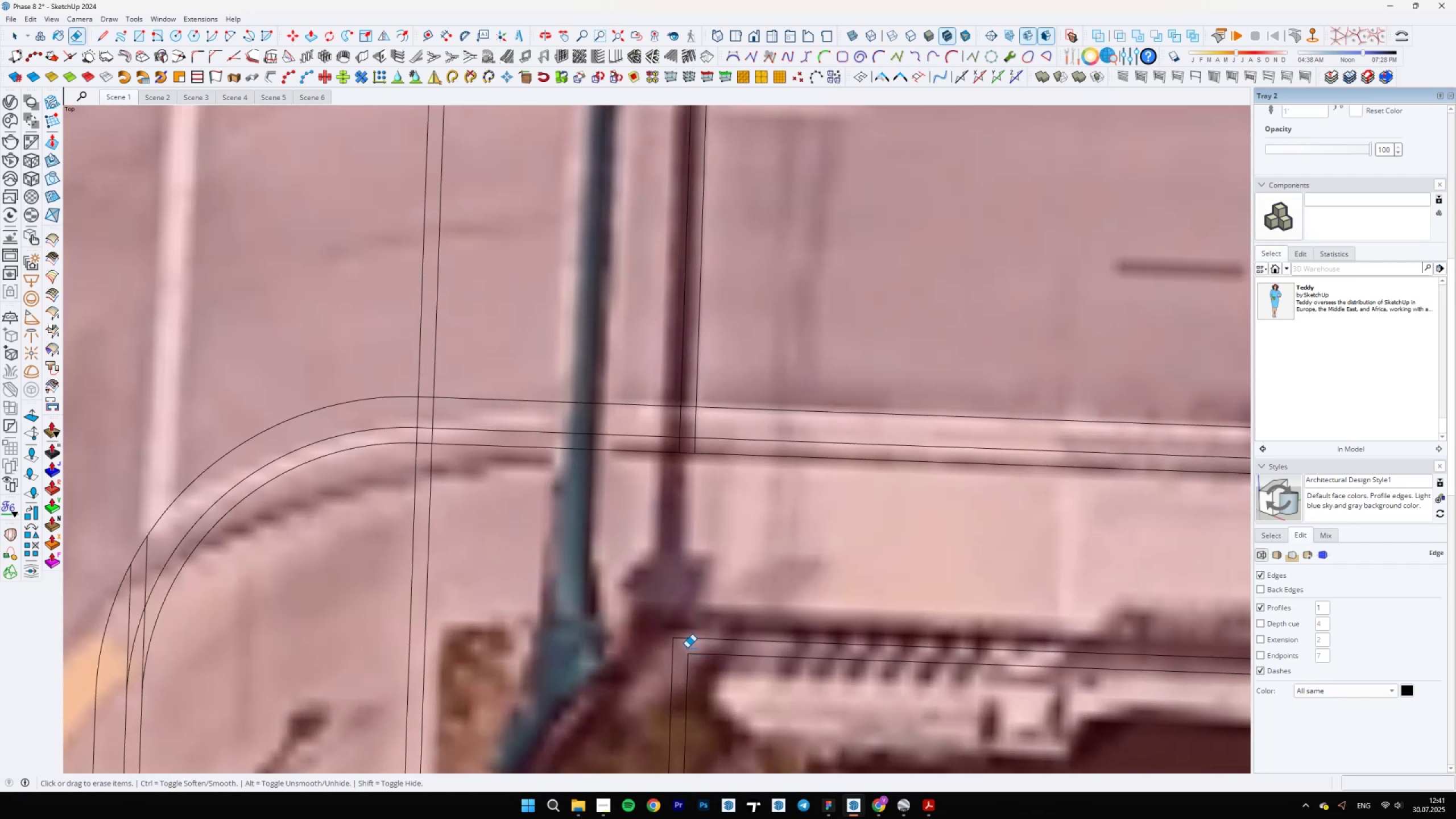 
scroll: coordinate [696, 521], scroll_direction: up, amount: 3.0
 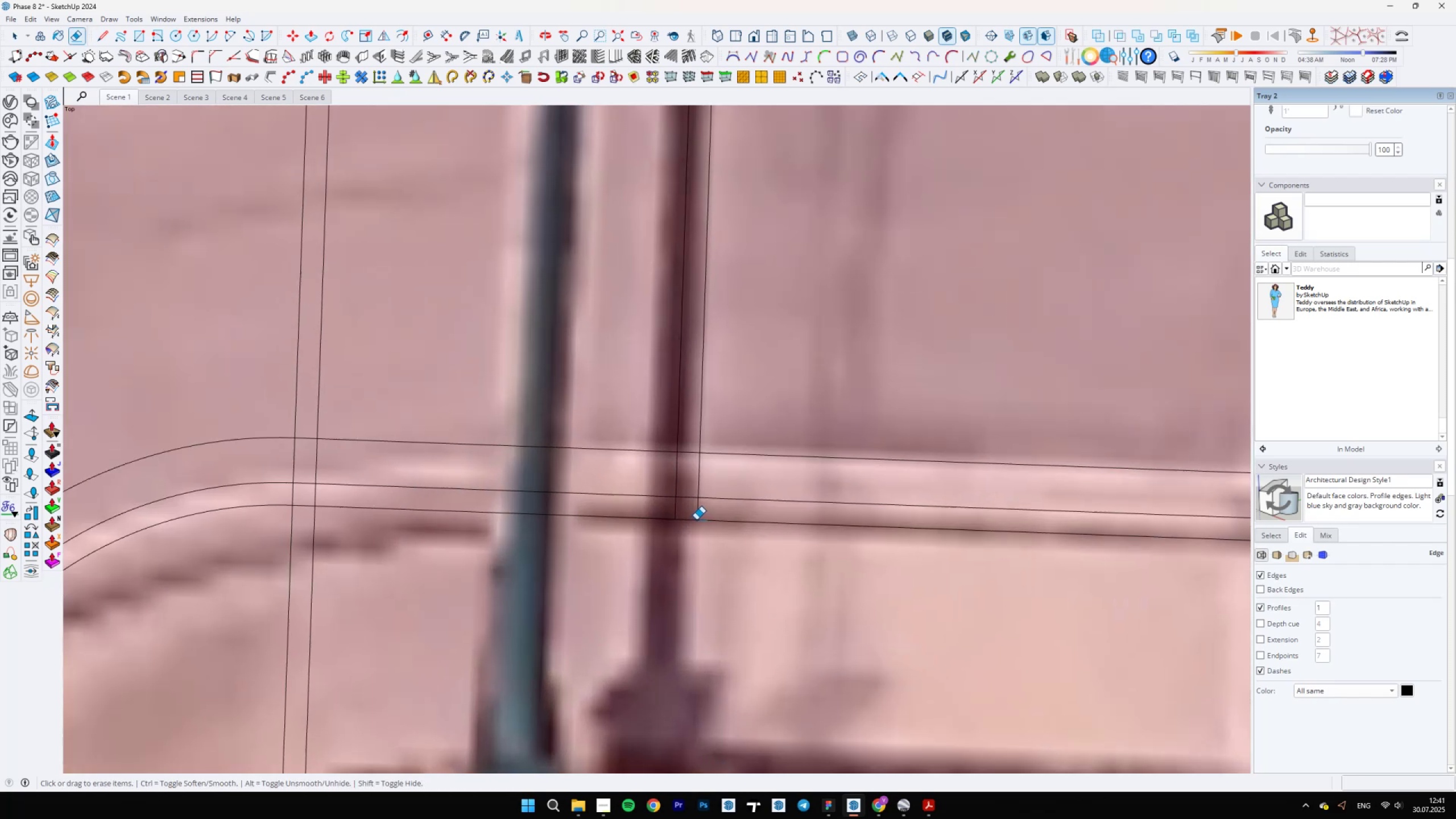 
left_click_drag(start_coordinate=[702, 507], to_coordinate=[670, 506])
 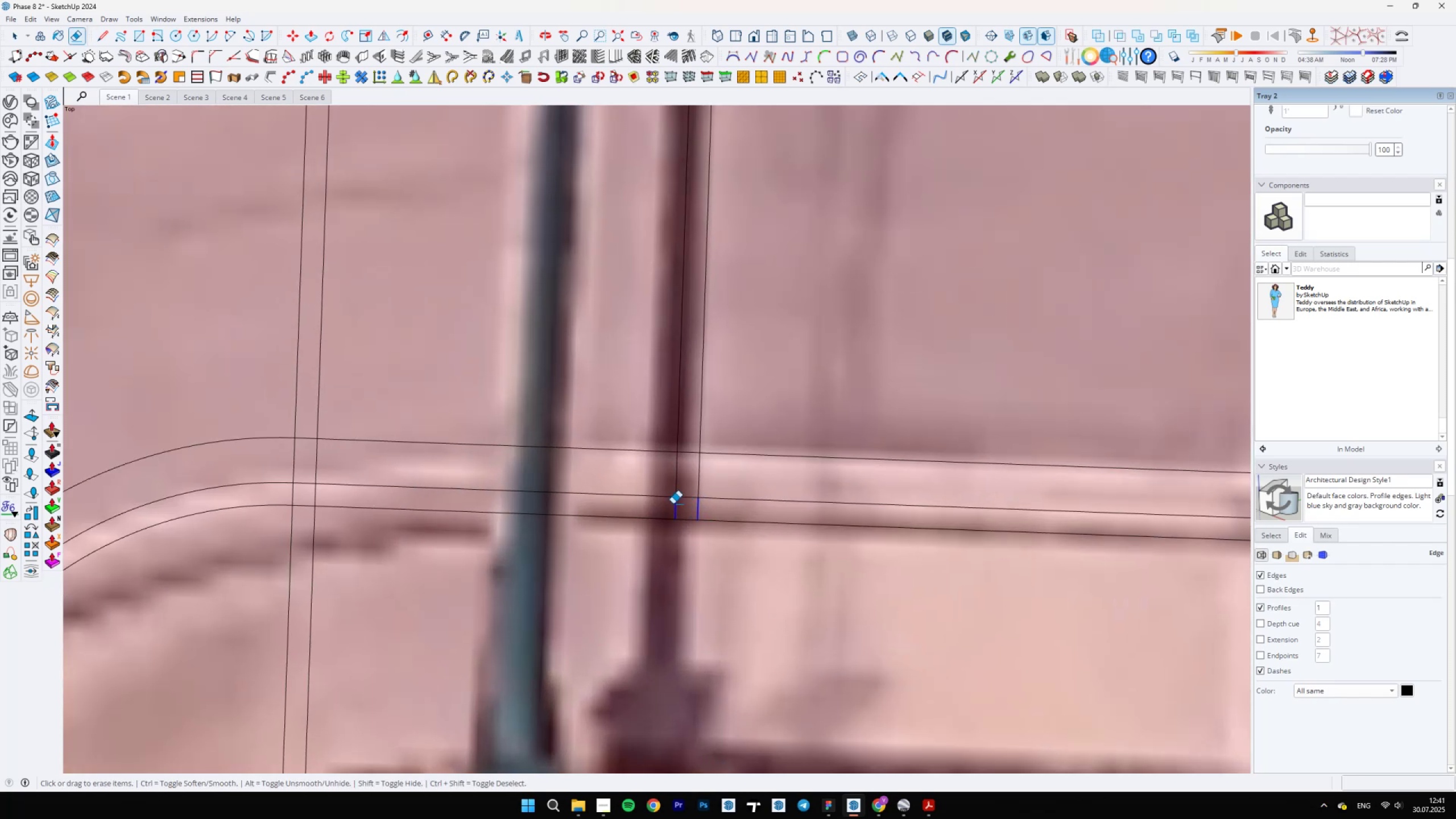 
left_click_drag(start_coordinate=[710, 465], to_coordinate=[598, 462])
 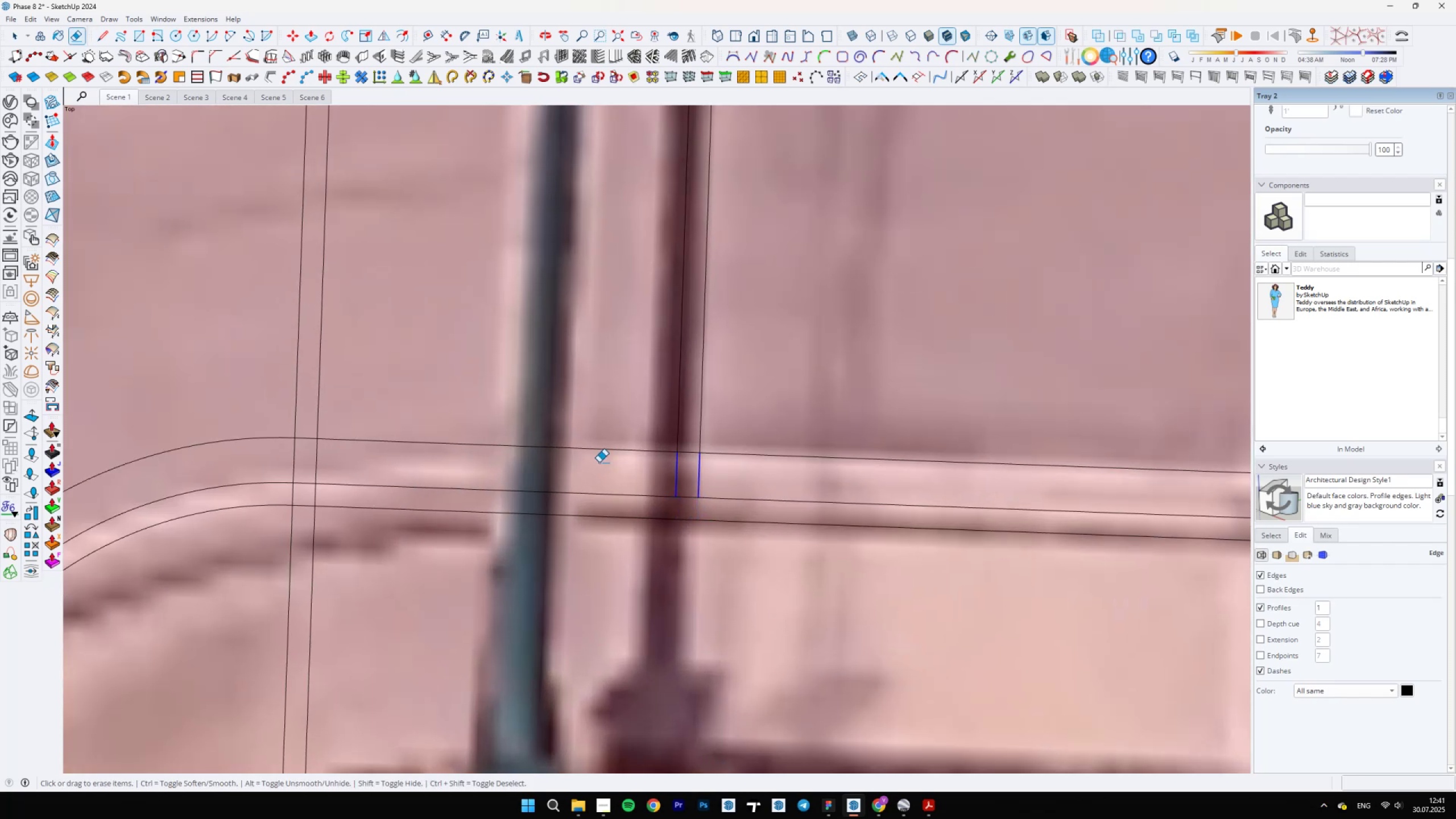 
scroll: coordinate [859, 580], scroll_direction: down, amount: 5.0
 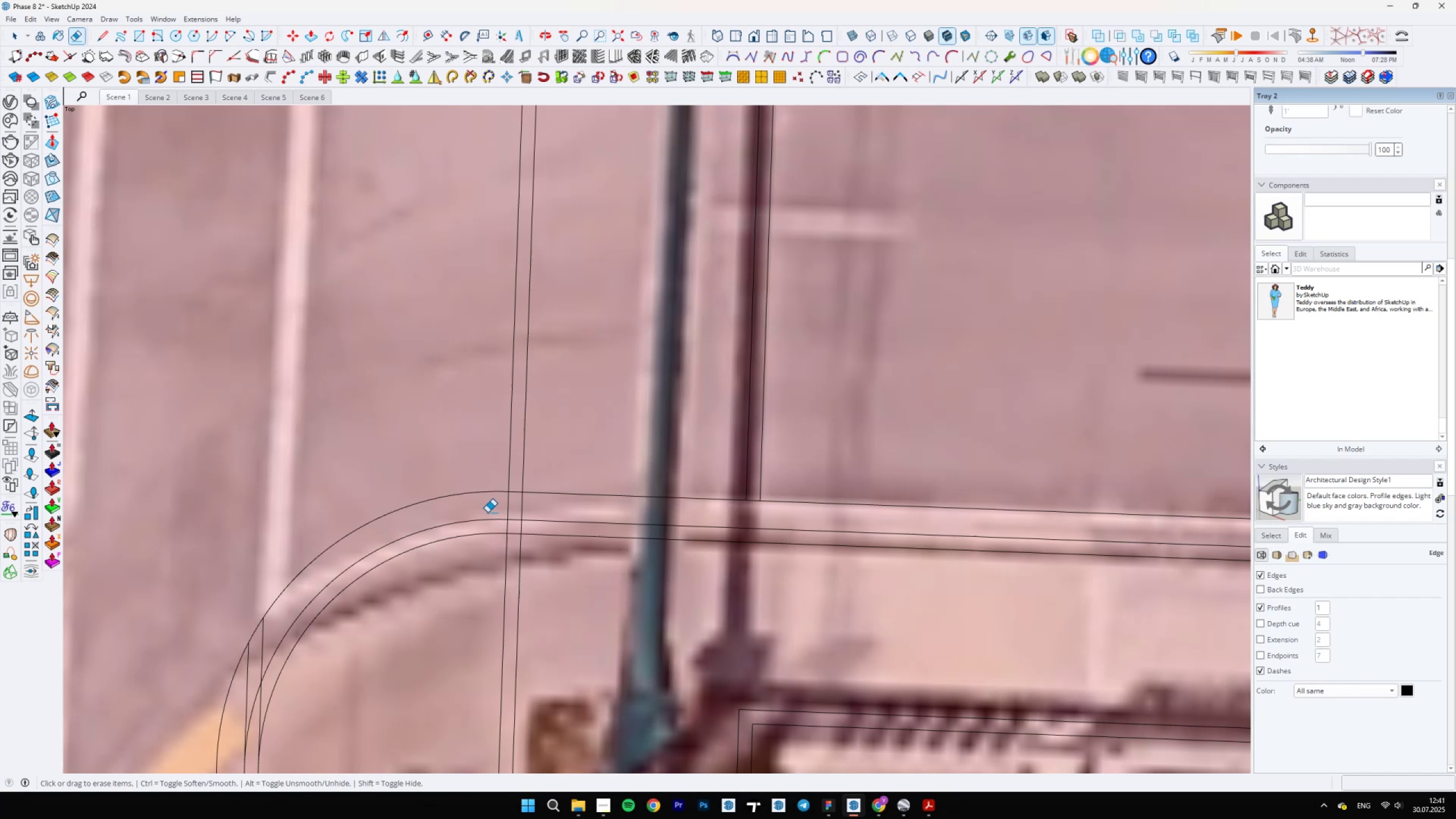 
left_click_drag(start_coordinate=[523, 512], to_coordinate=[487, 511])
 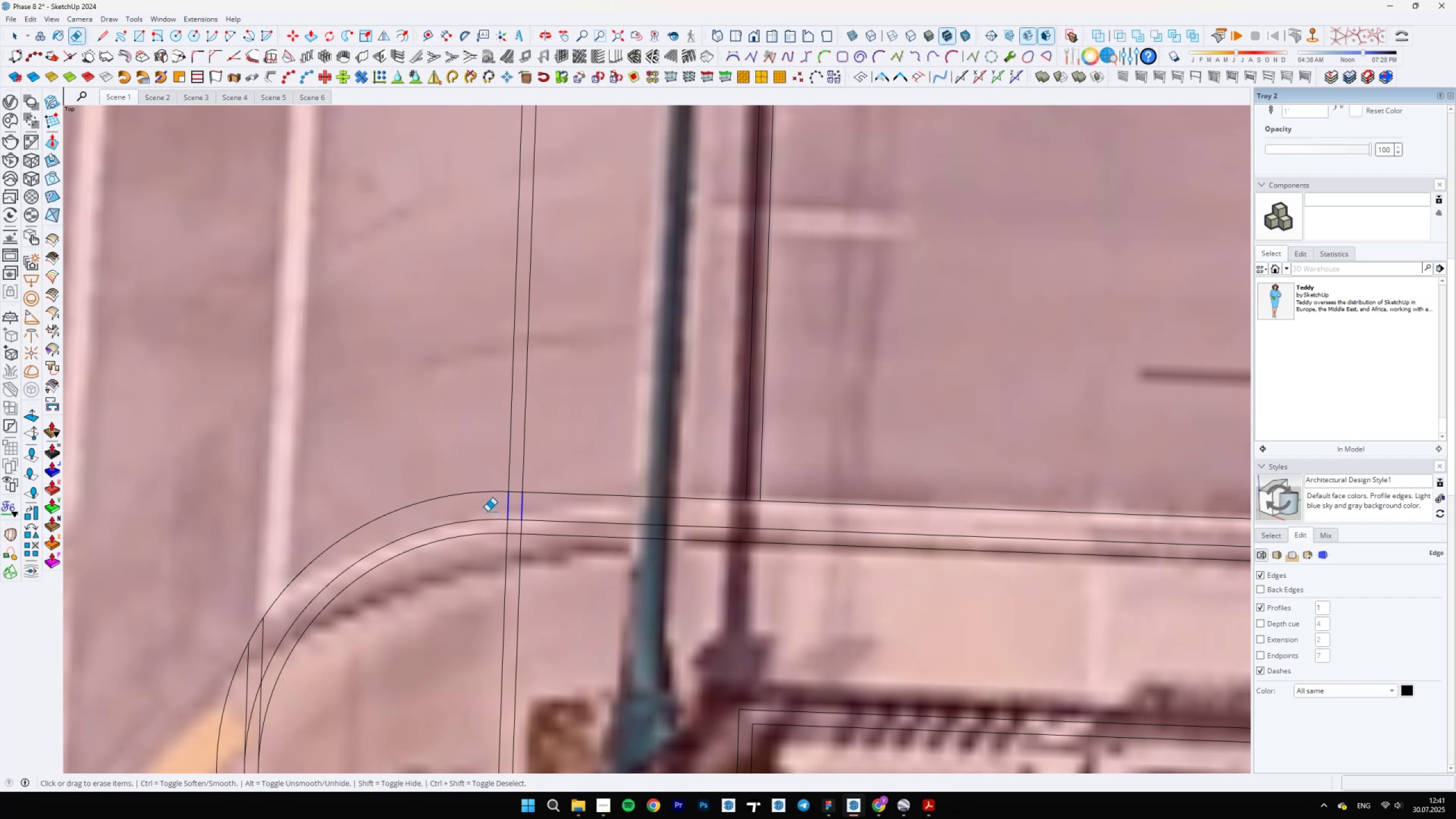 
scroll: coordinate [528, 531], scroll_direction: up, amount: 4.0
 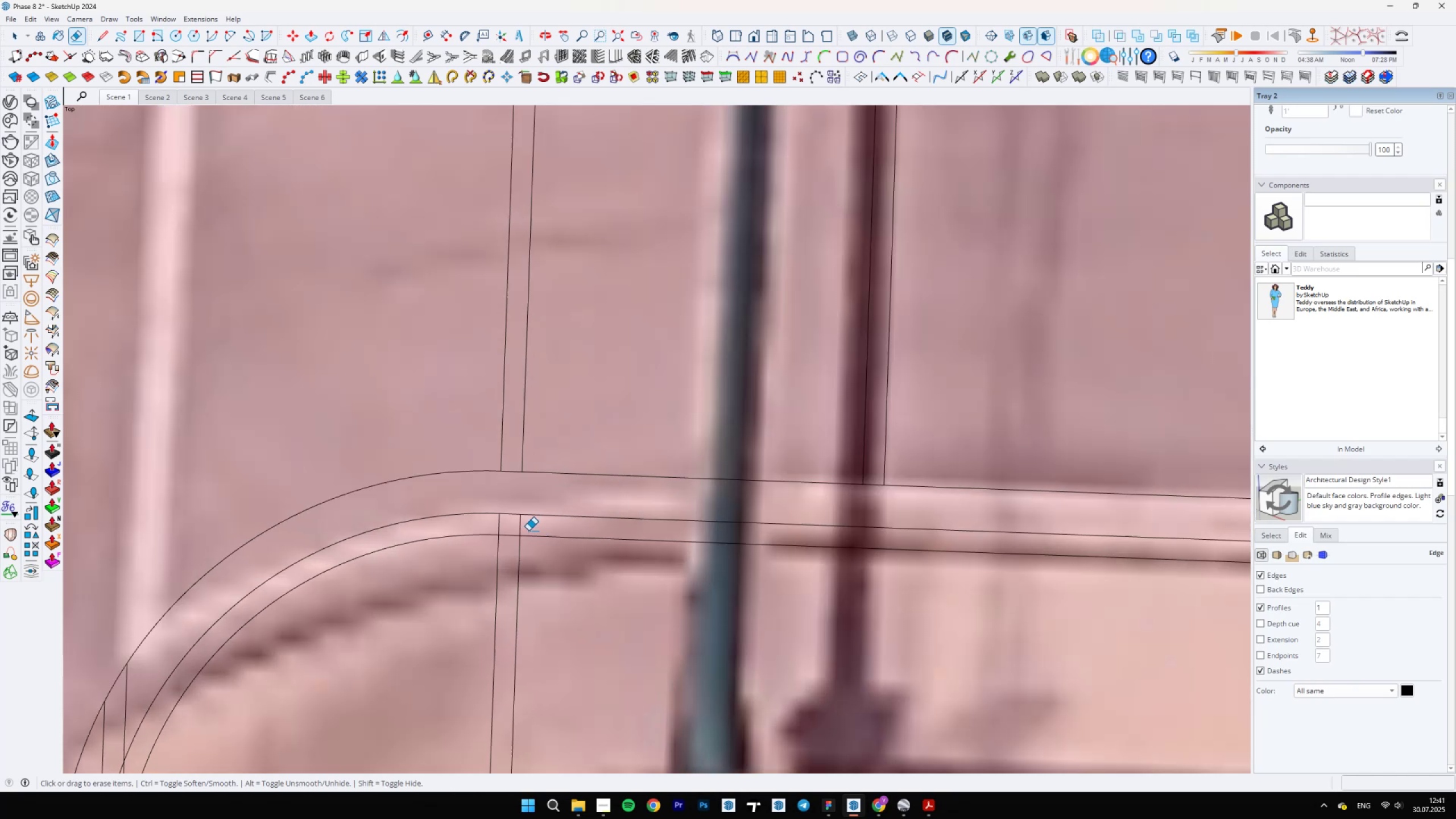 
left_click_drag(start_coordinate=[527, 531], to_coordinate=[480, 526])
 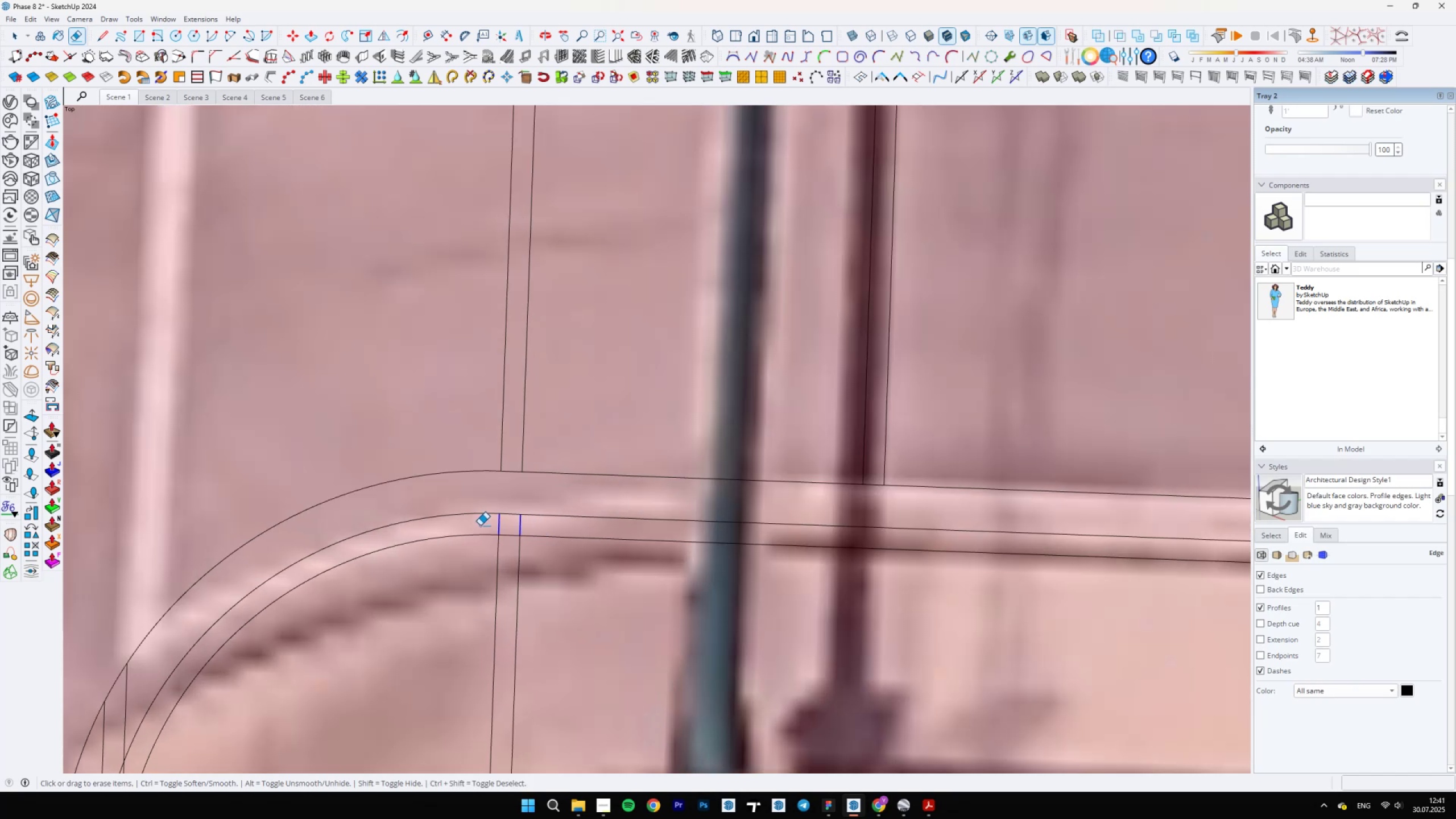 
scroll: coordinate [661, 492], scroll_direction: down, amount: 24.0
 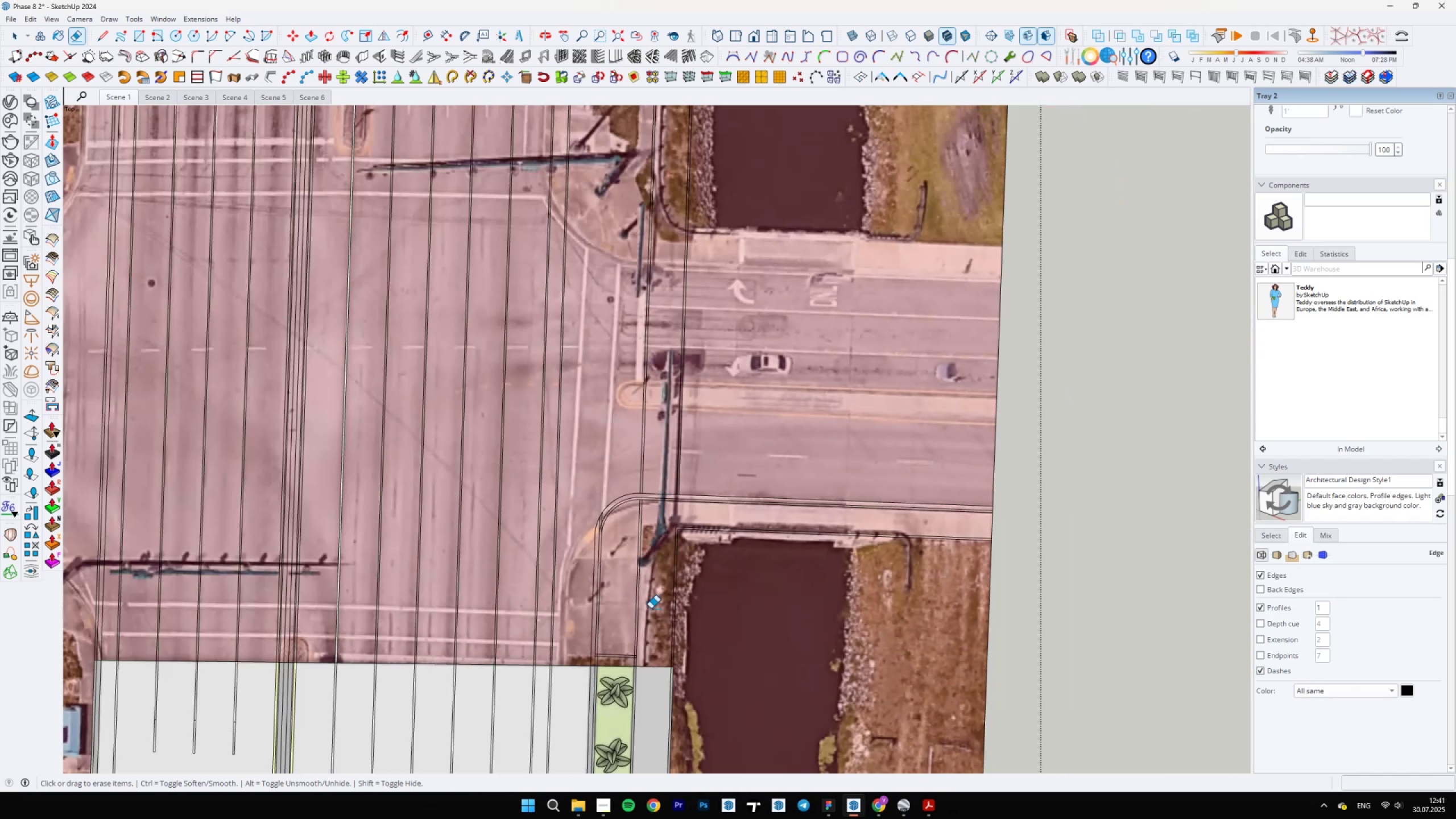 
left_click_drag(start_coordinate=[647, 630], to_coordinate=[610, 628])
 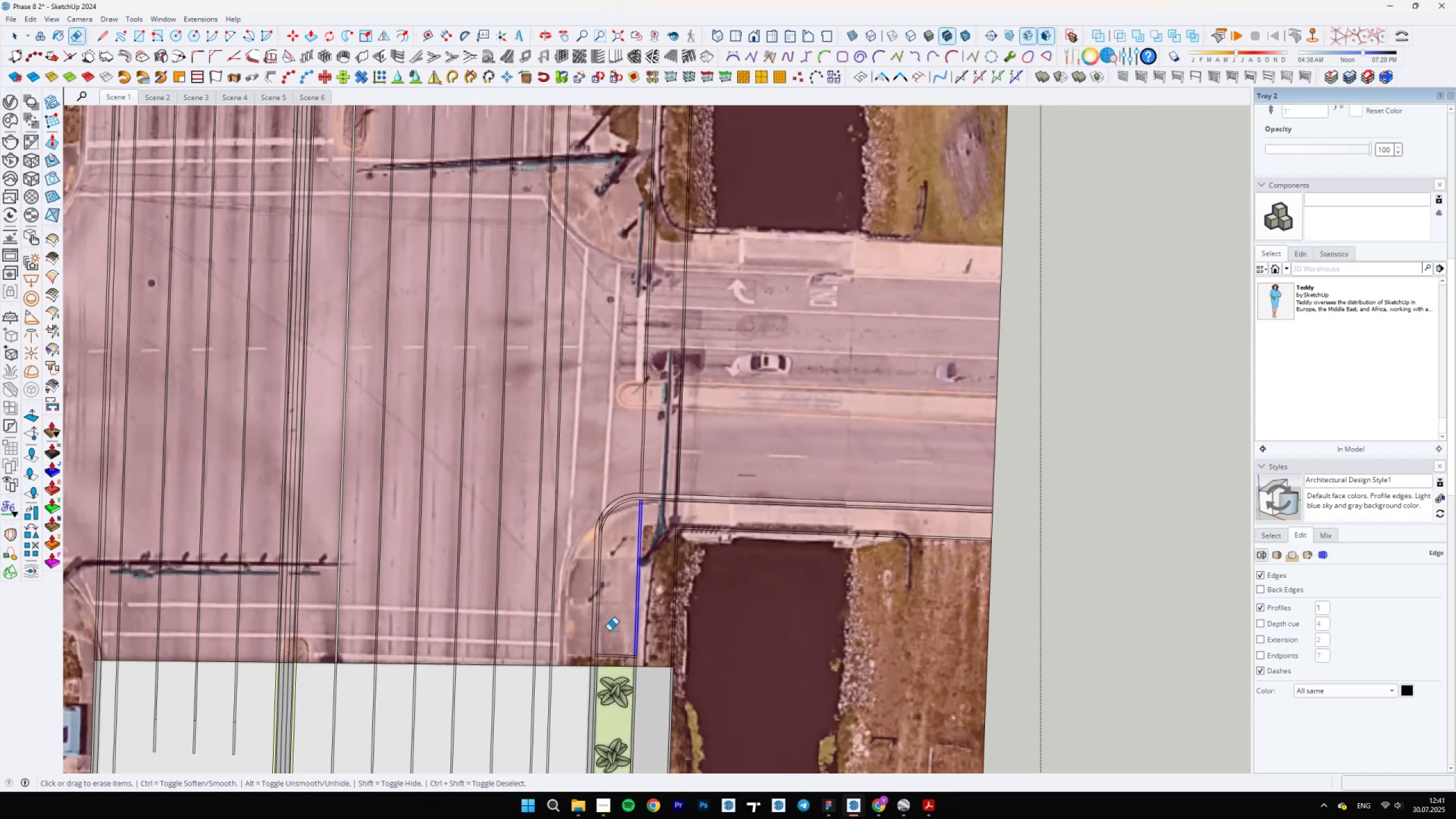 
scroll: coordinate [647, 645], scroll_direction: up, amount: 20.0
 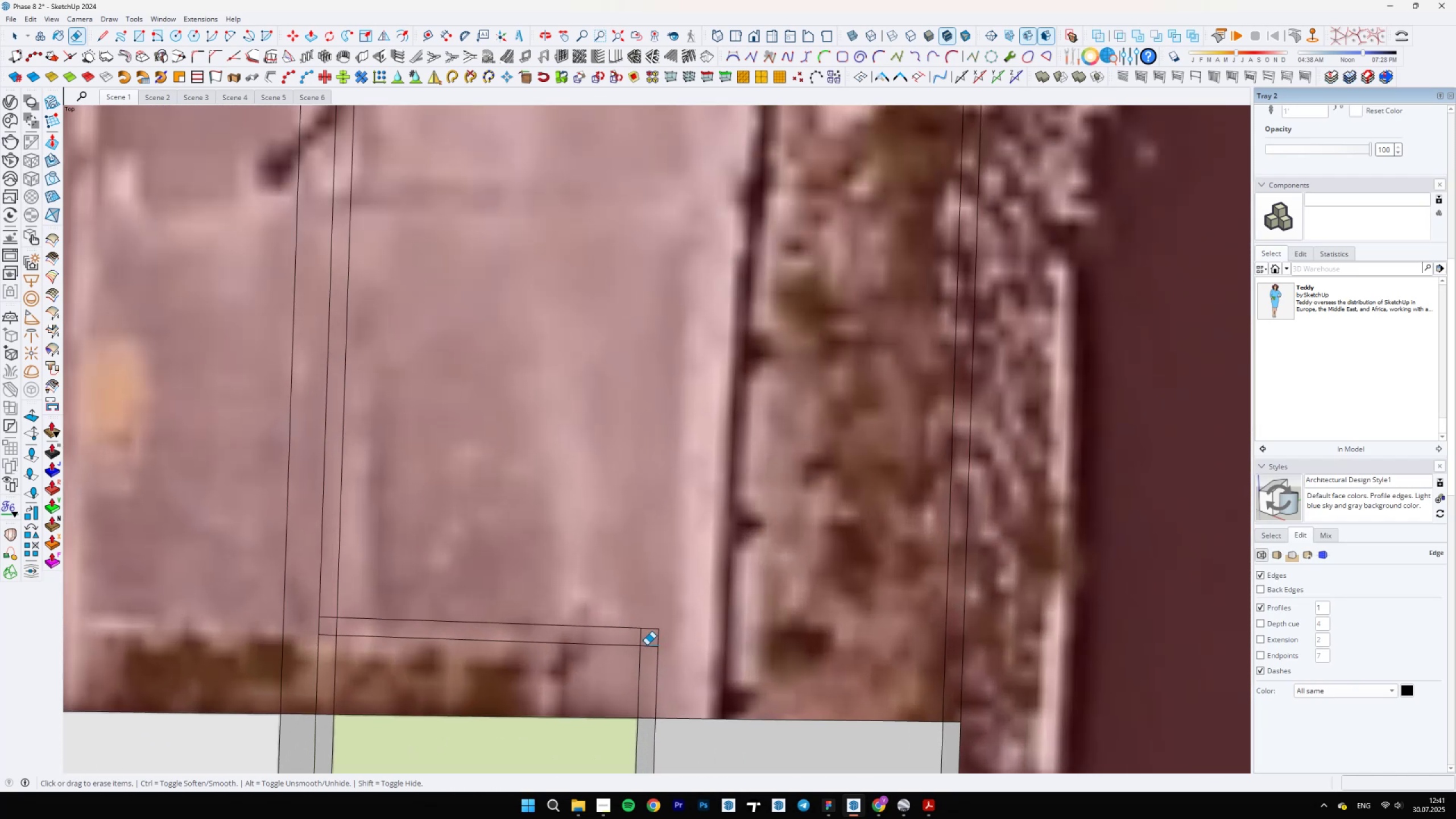 
left_click_drag(start_coordinate=[648, 646], to_coordinate=[642, 640])
 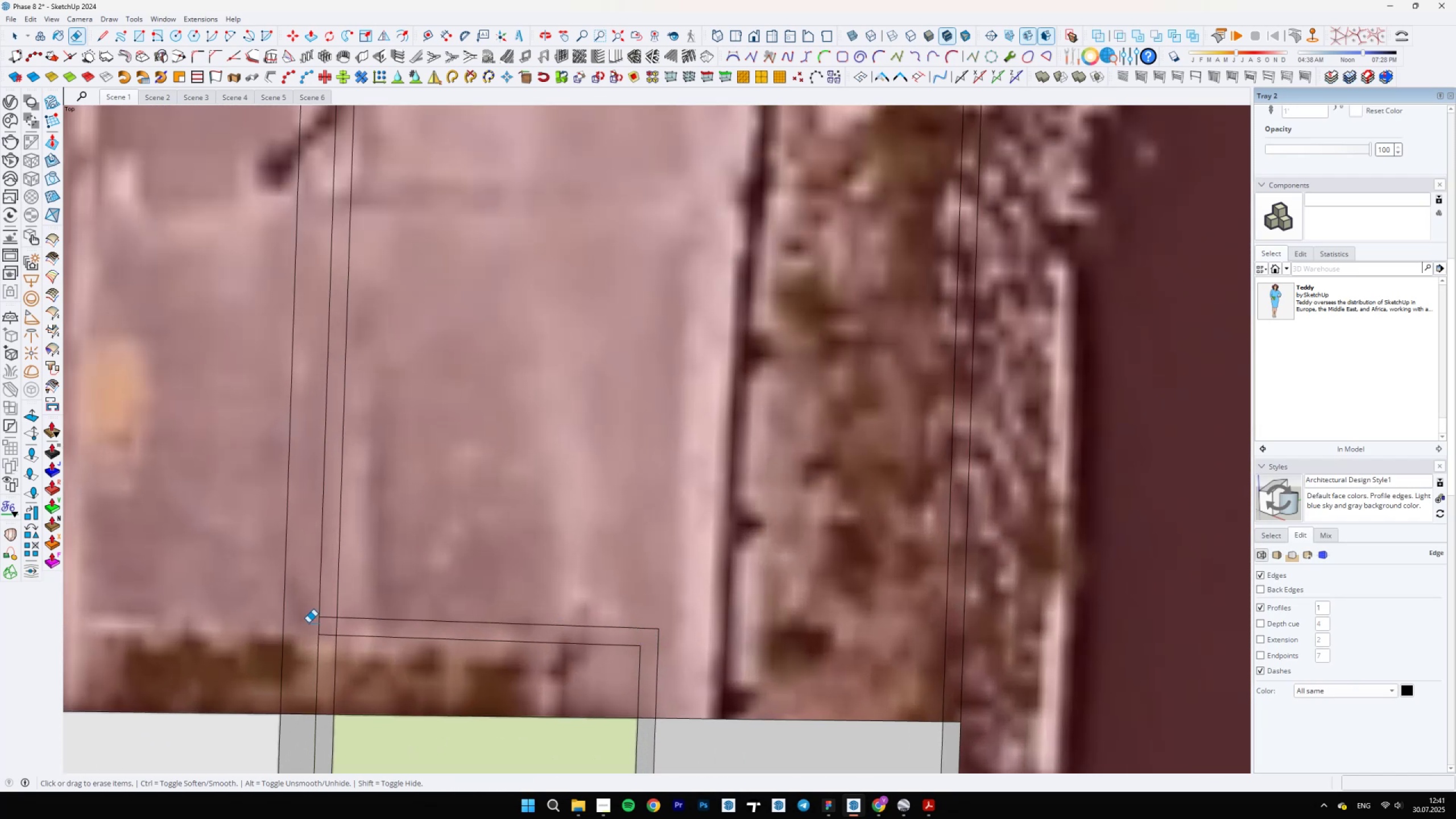 
left_click_drag(start_coordinate=[337, 628], to_coordinate=[328, 639])
 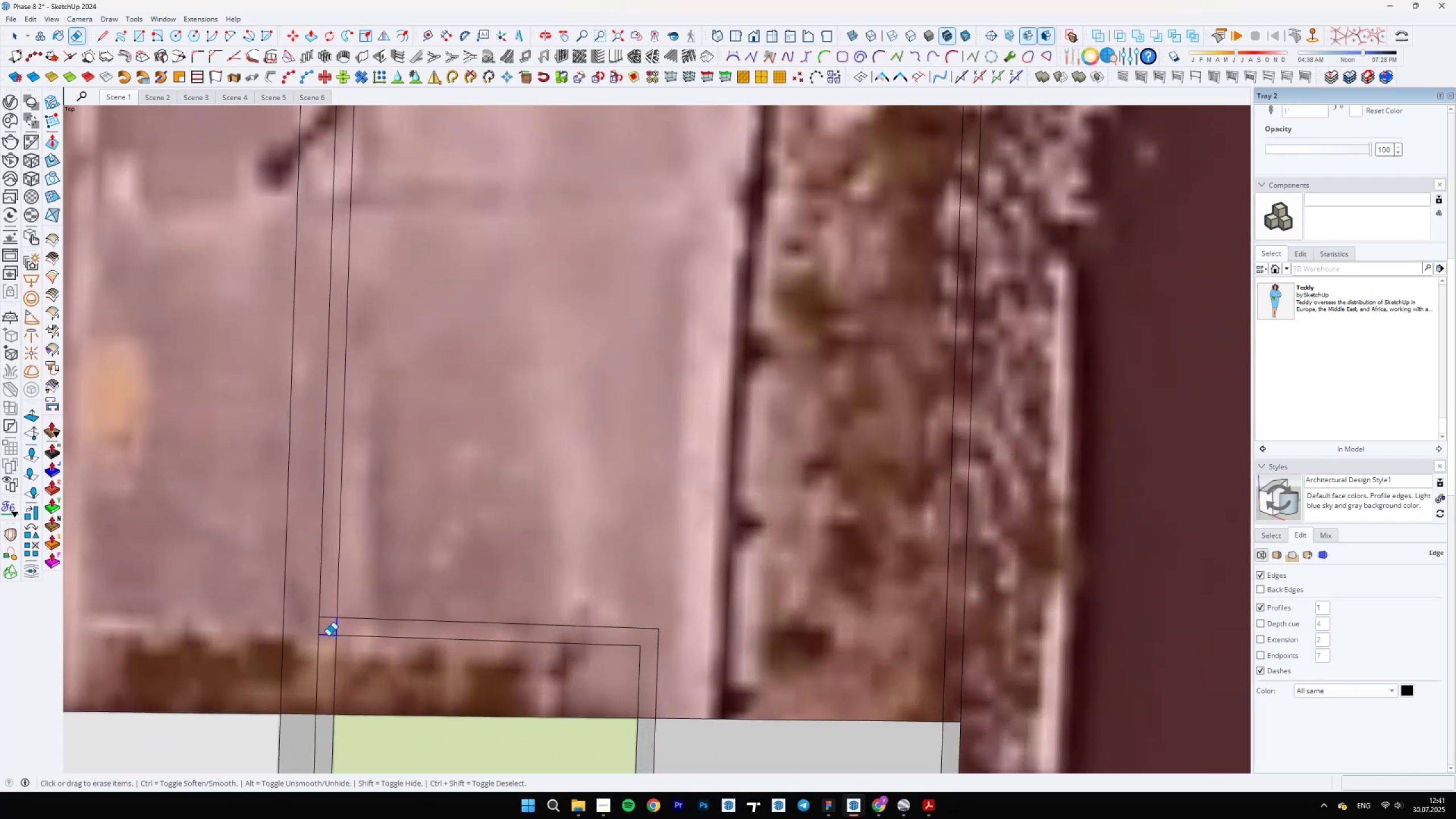 
key(Control+ControlLeft)
 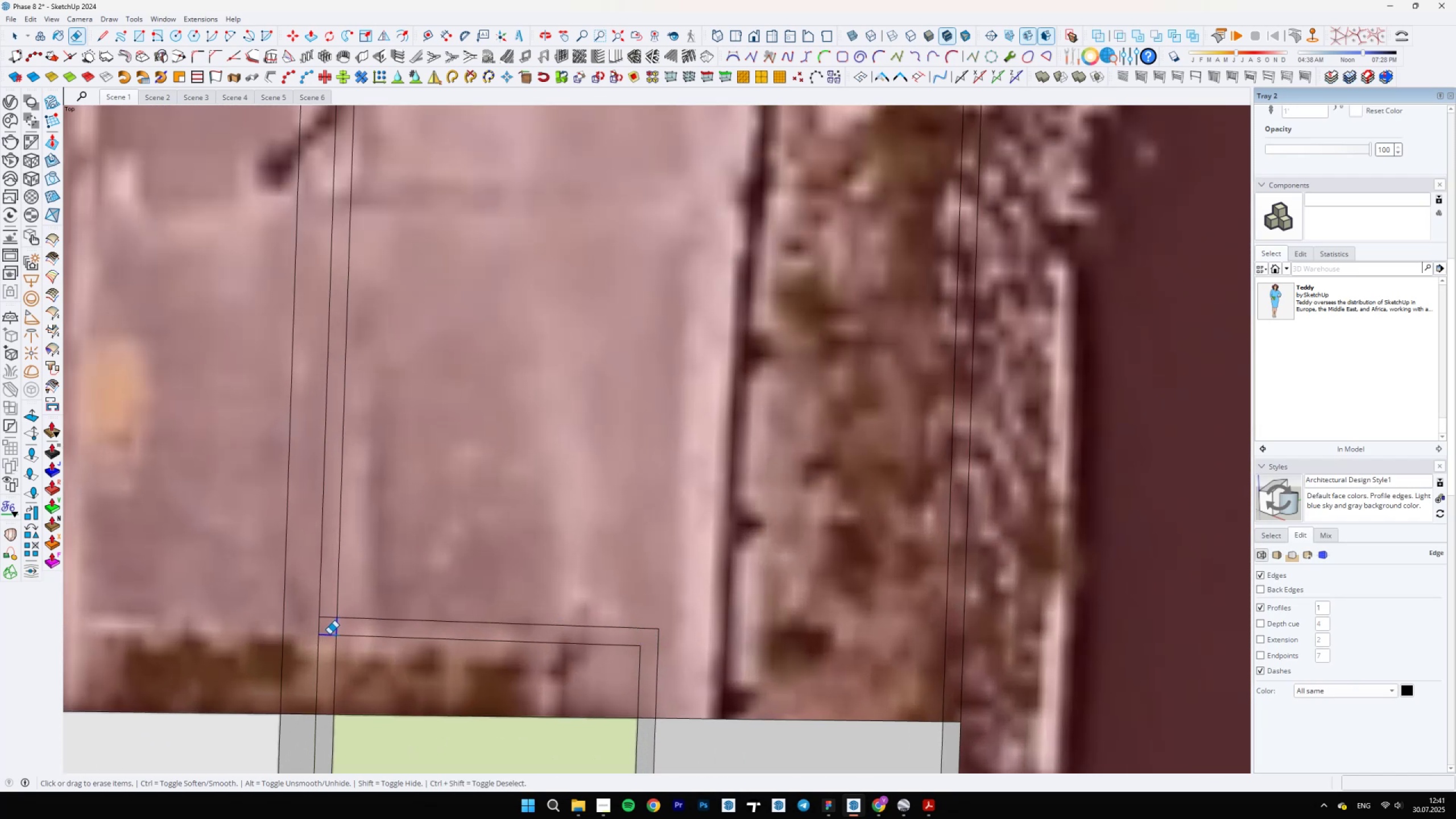 
key(Control+Z)
 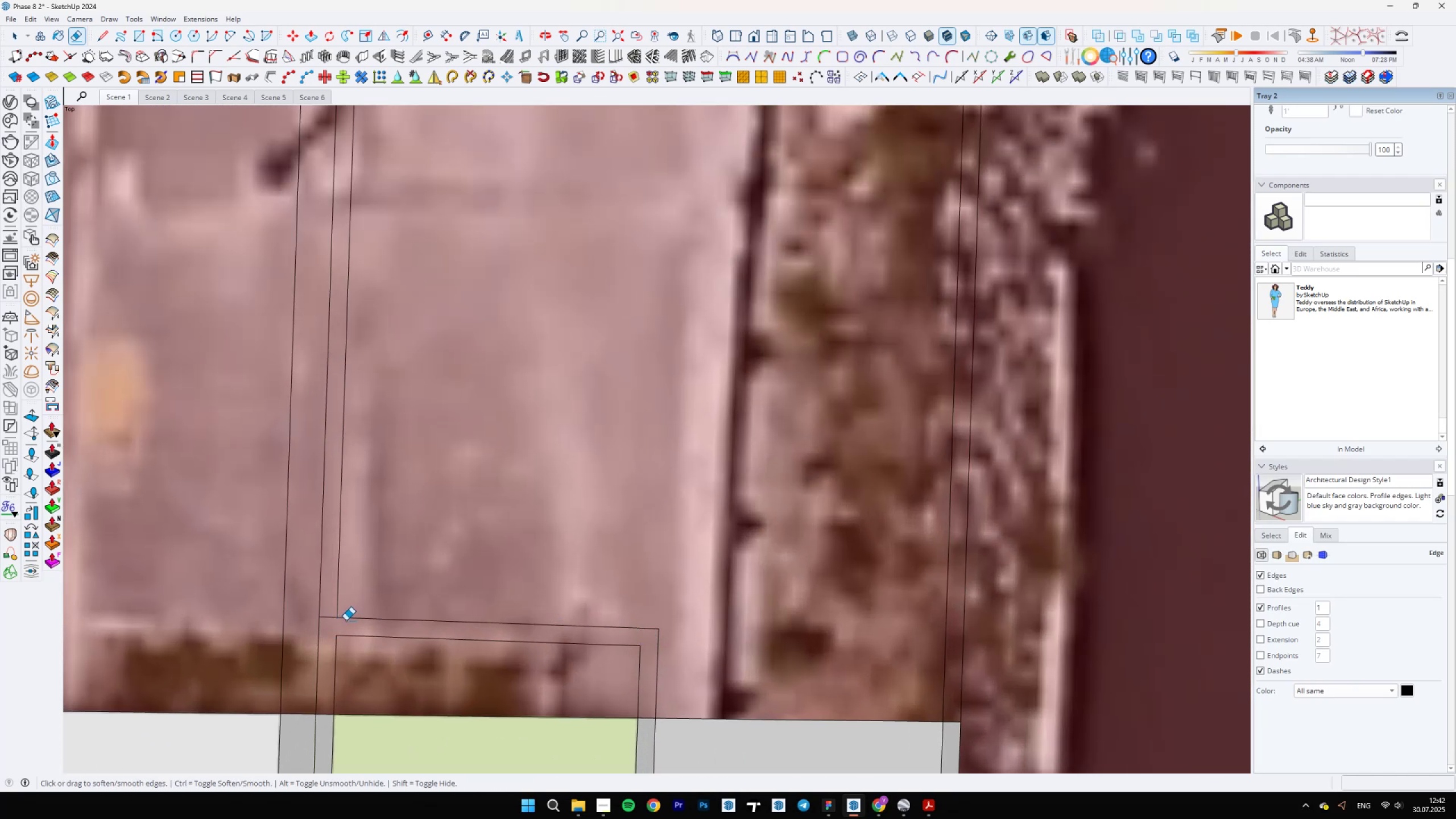 
left_click_drag(start_coordinate=[340, 625], to_coordinate=[324, 614])
 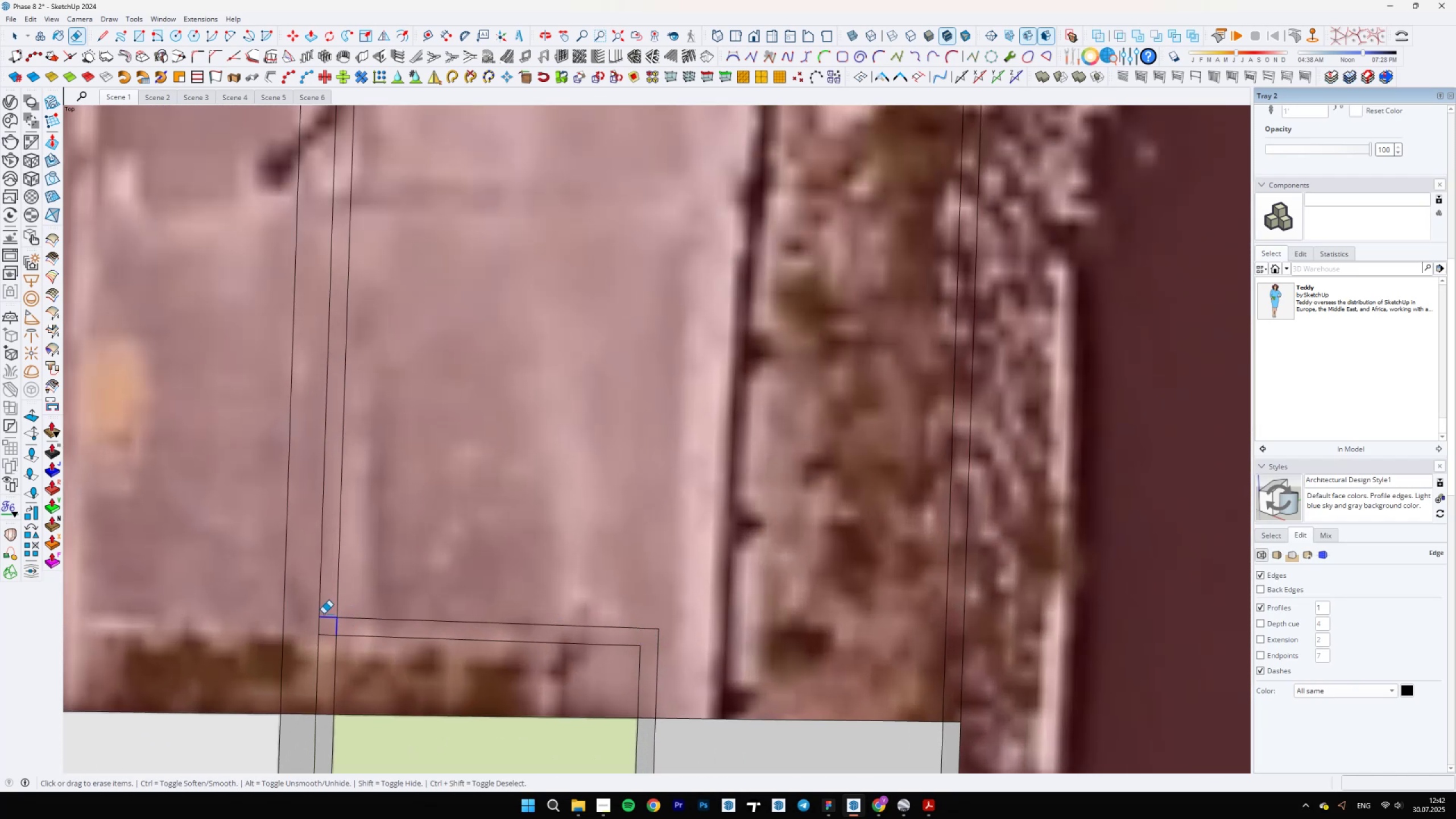 
scroll: coordinate [672, 524], scroll_direction: down, amount: 17.0
 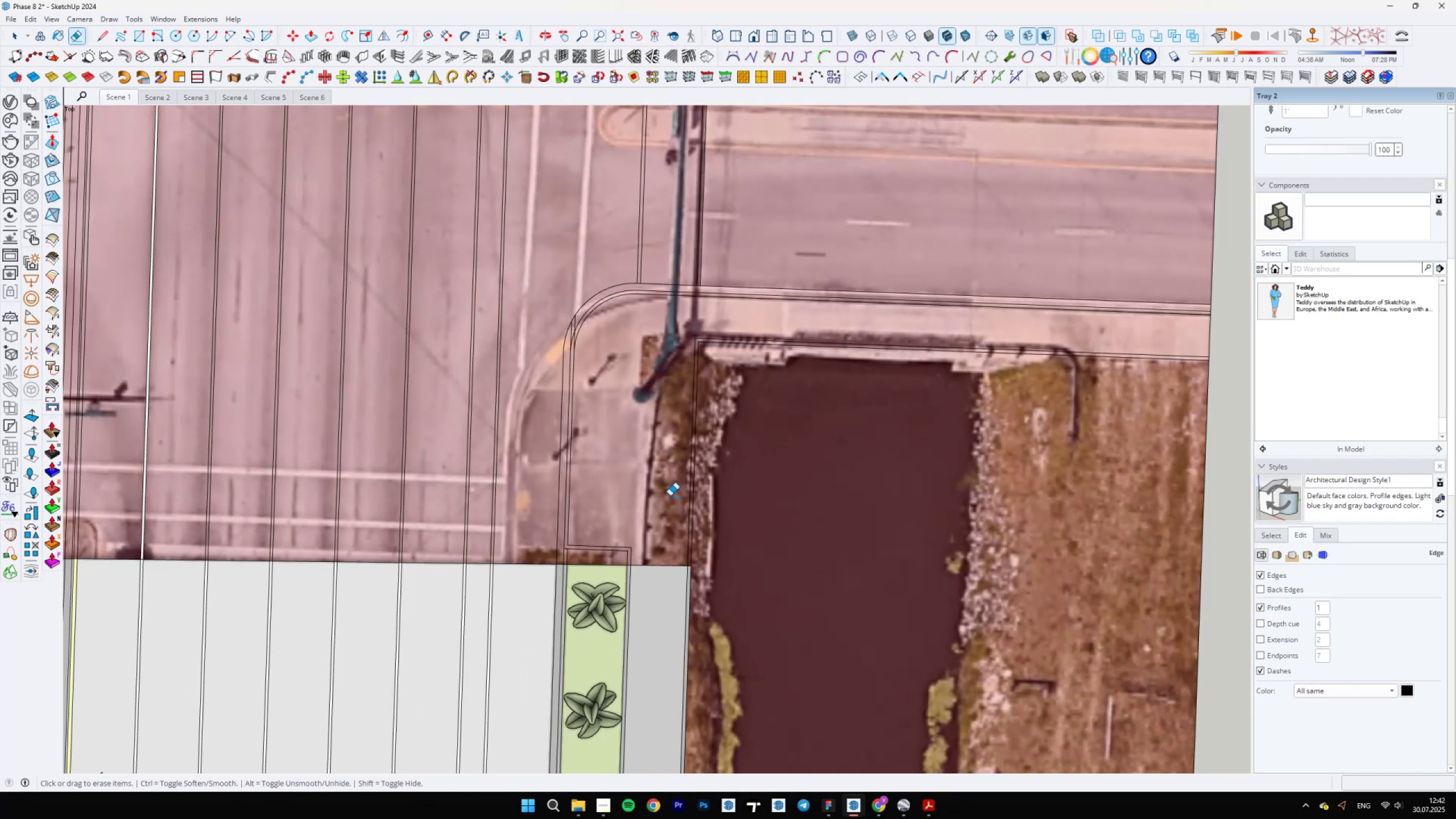 
scroll: coordinate [602, 529], scroll_direction: up, amount: 14.0
 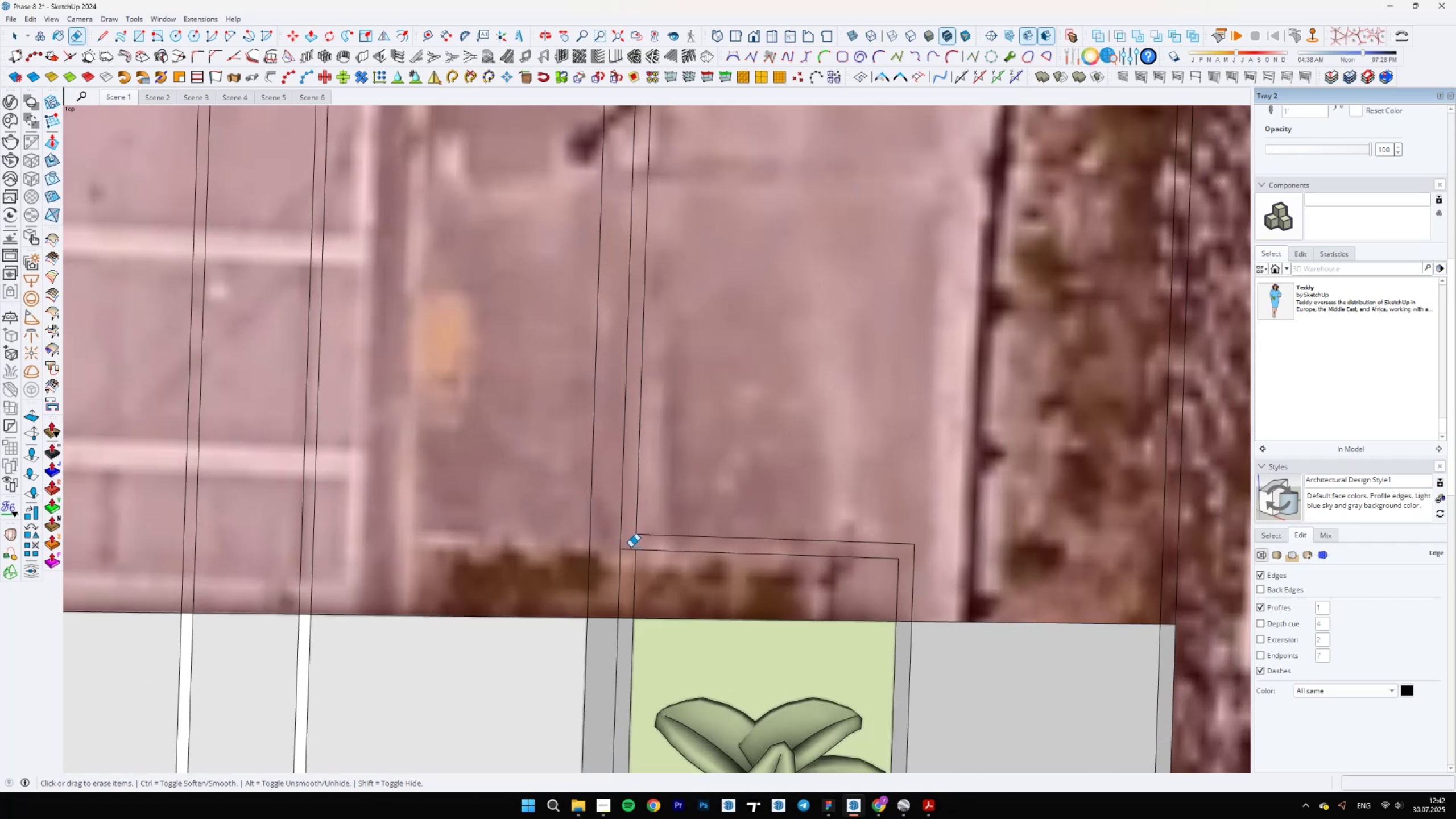 
left_click_drag(start_coordinate=[630, 549], to_coordinate=[628, 552])
 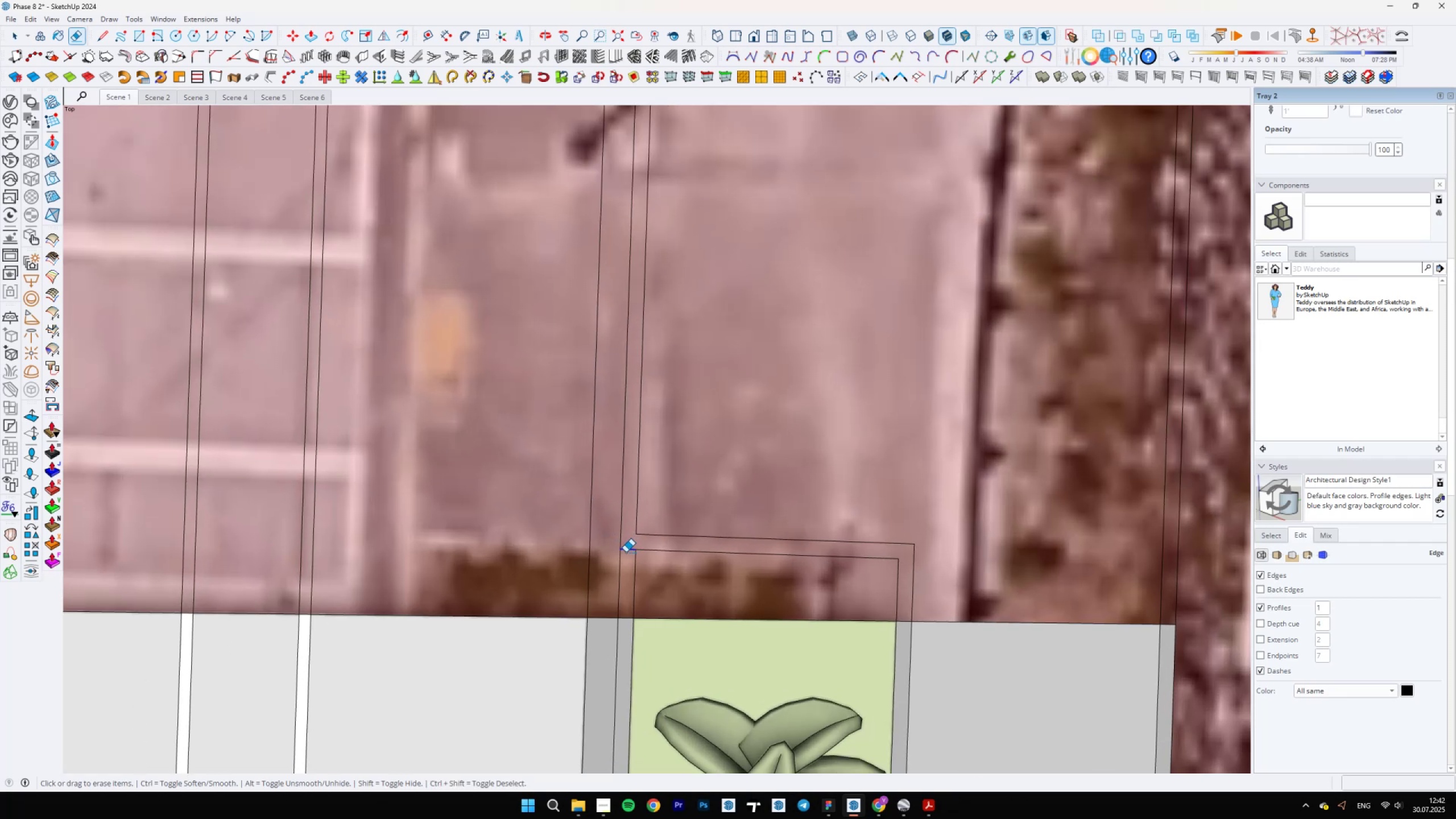 
scroll: coordinate [786, 650], scroll_direction: down, amount: 22.0
 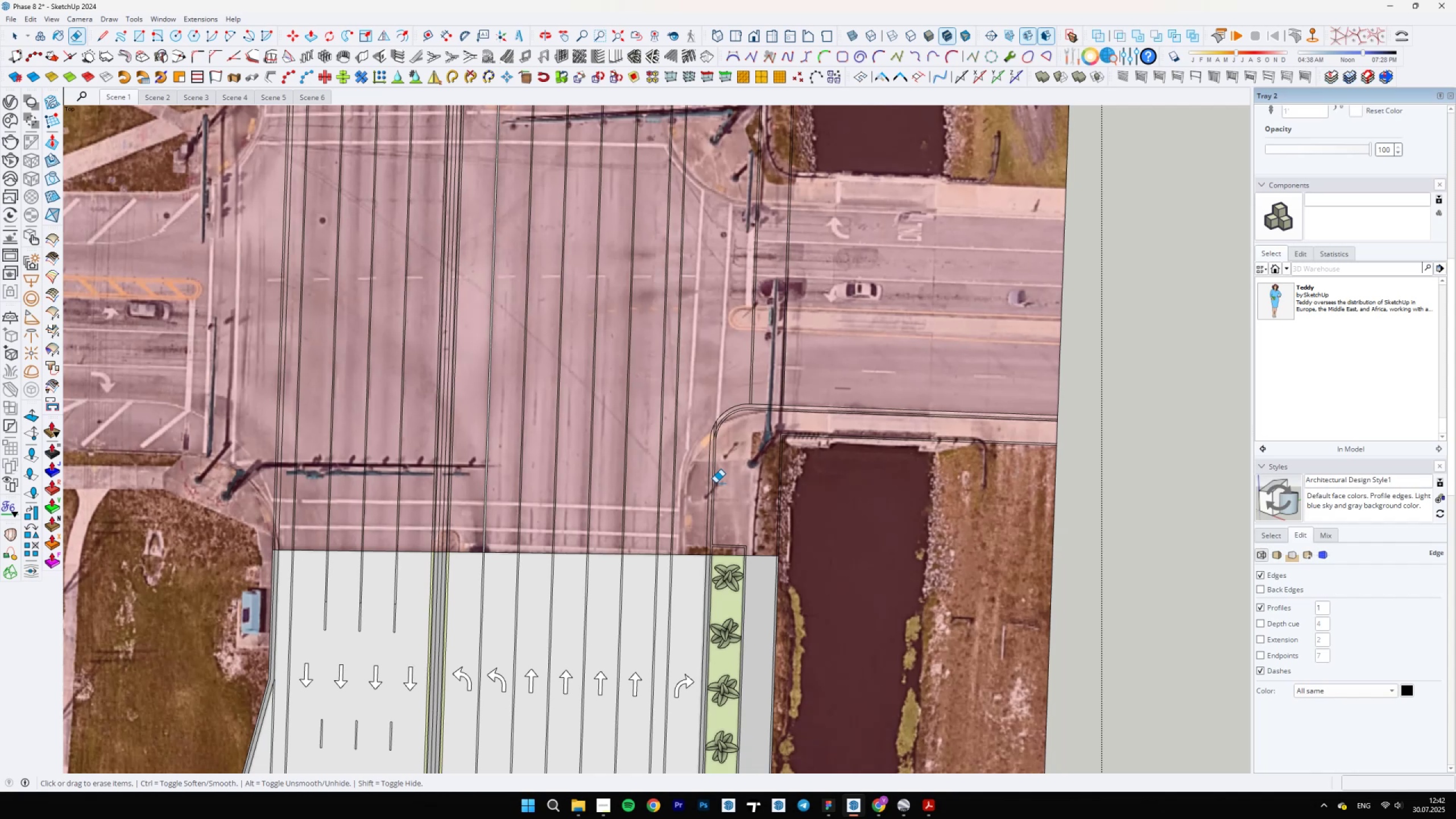 
wait(12.58)
 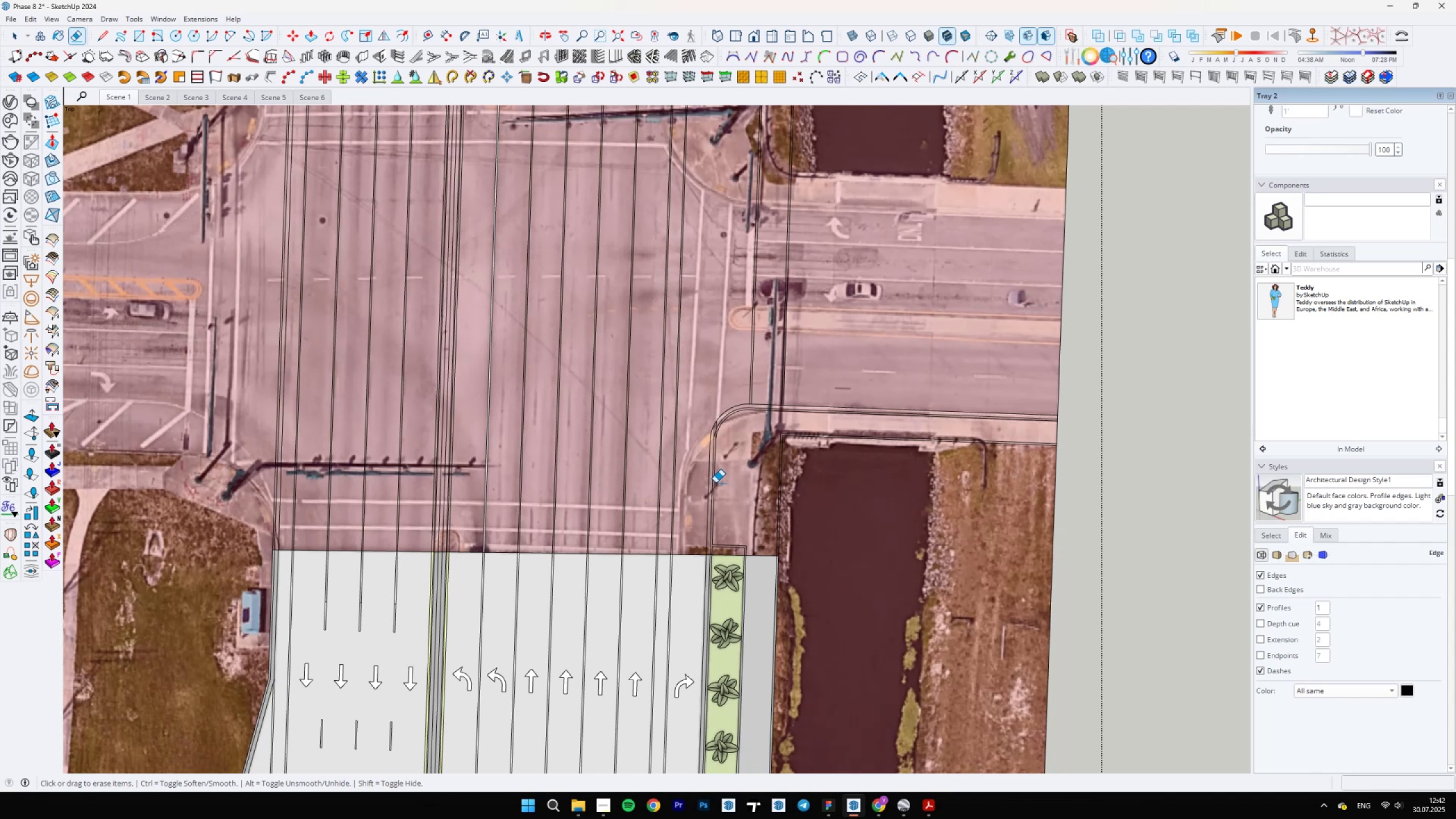 
scroll: coordinate [772, 376], scroll_direction: up, amount: 18.0
 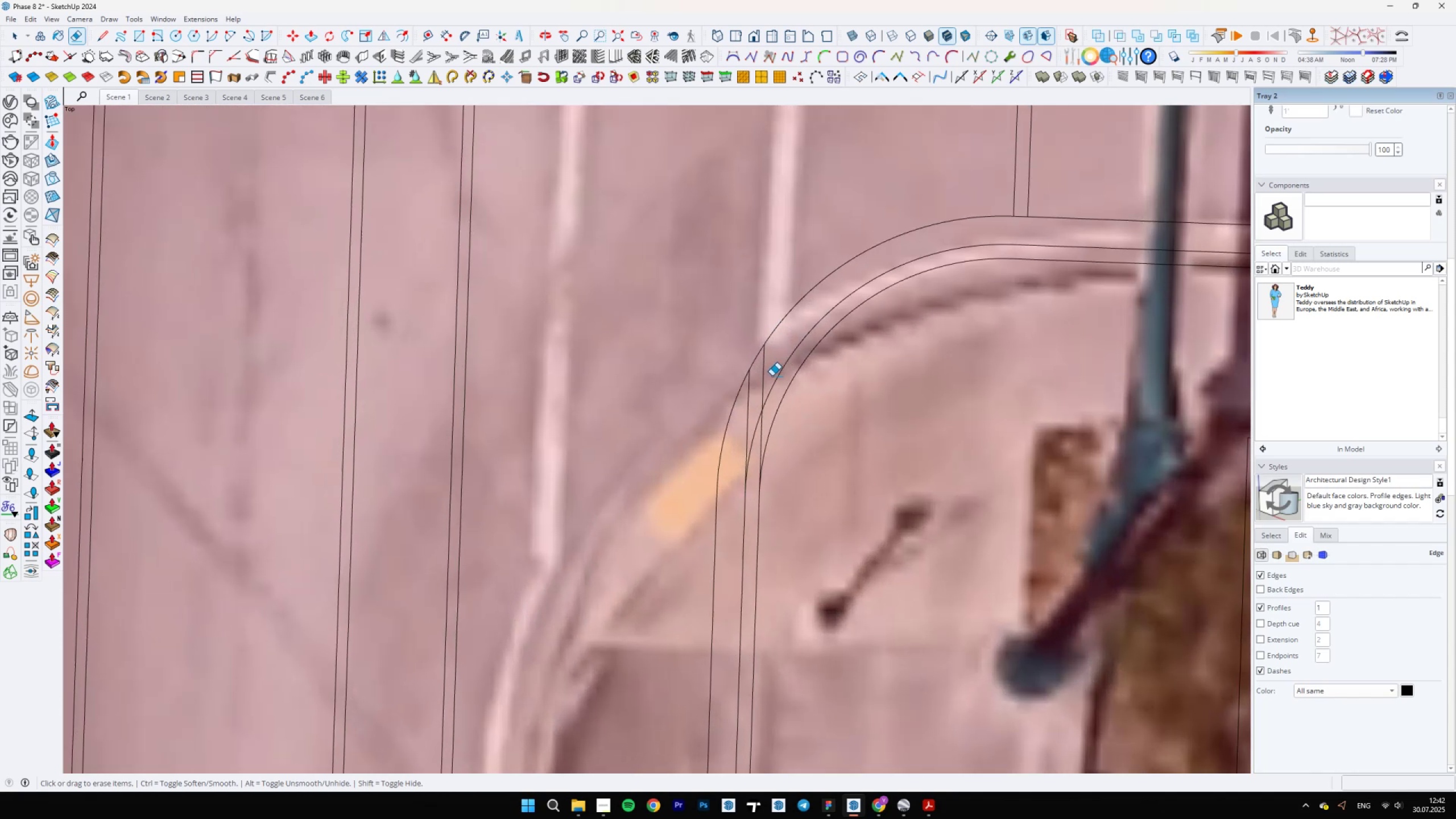 
left_click_drag(start_coordinate=[772, 376], to_coordinate=[736, 412])
 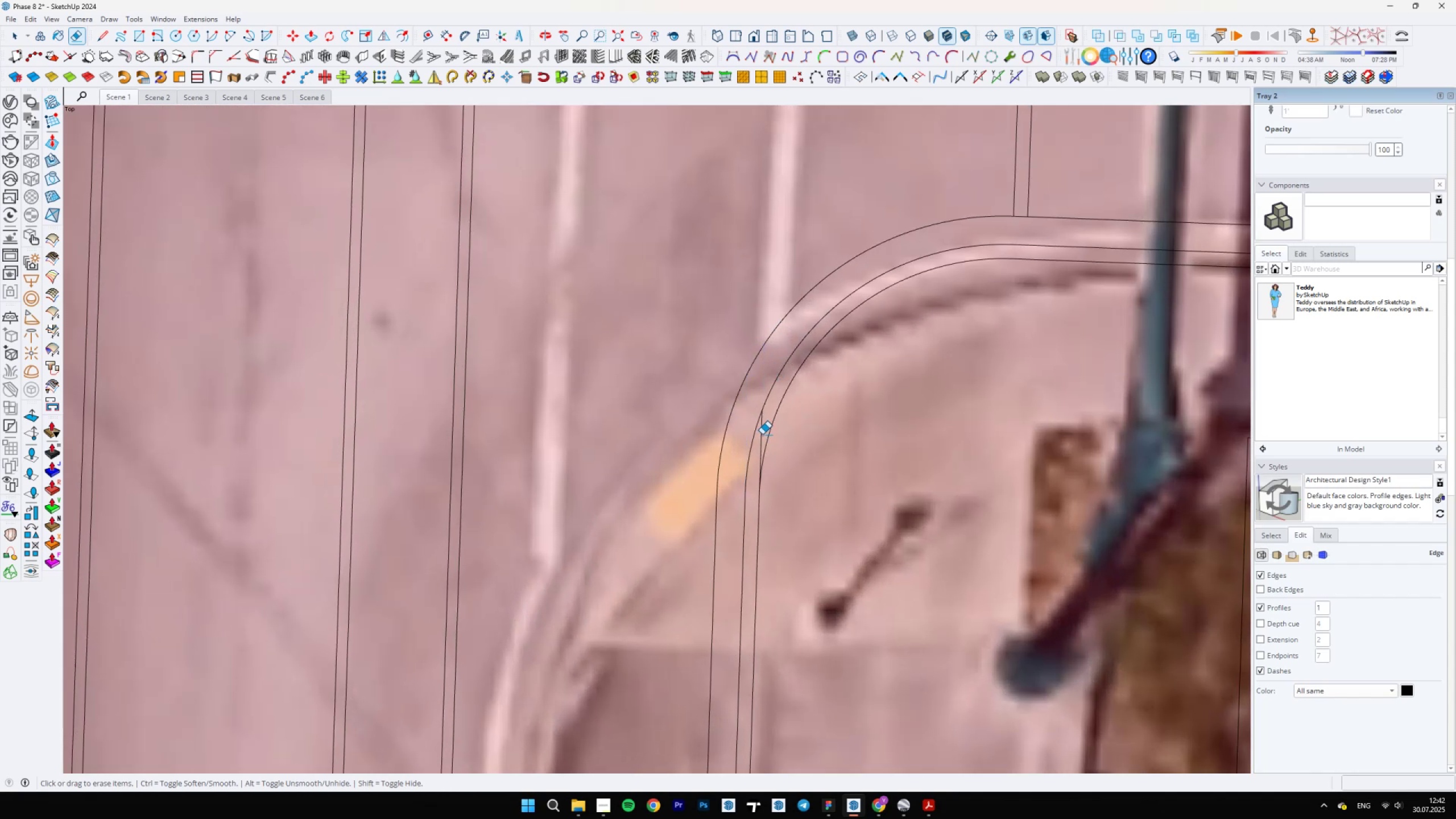 
scroll: coordinate [758, 517], scroll_direction: down, amount: 20.0
 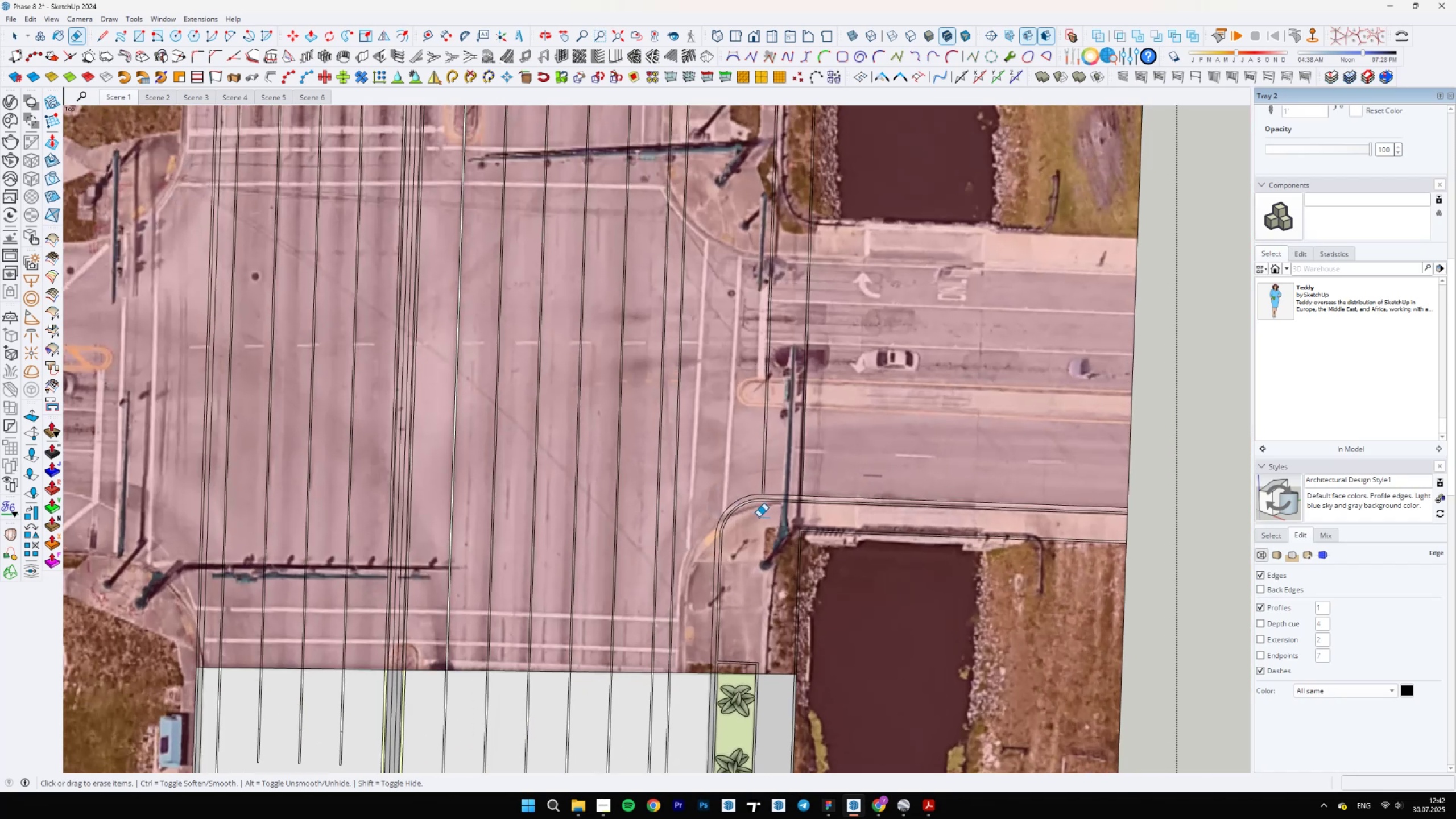 
scroll: coordinate [749, 574], scroll_direction: up, amount: 10.0
 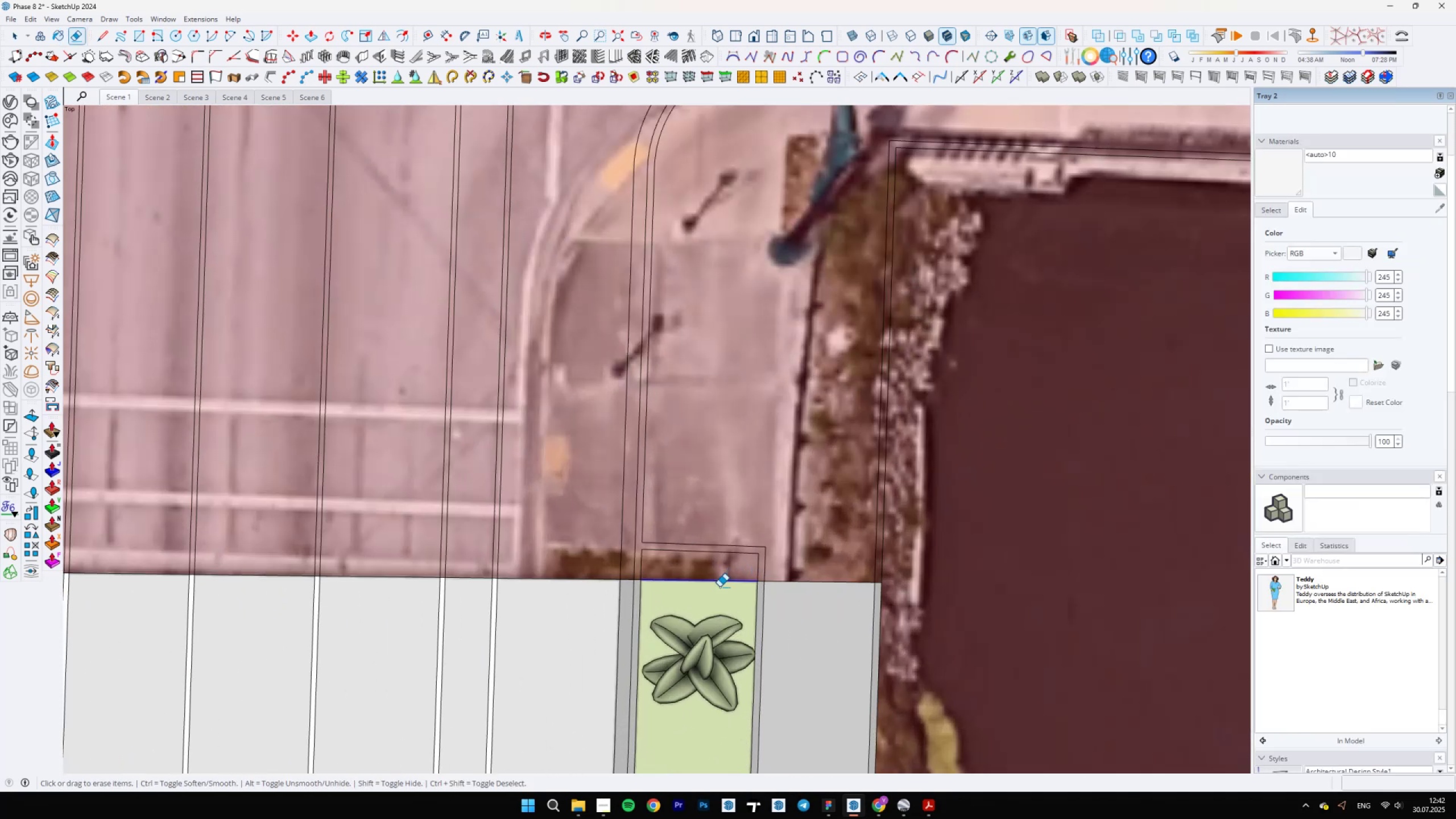 
type(be)
 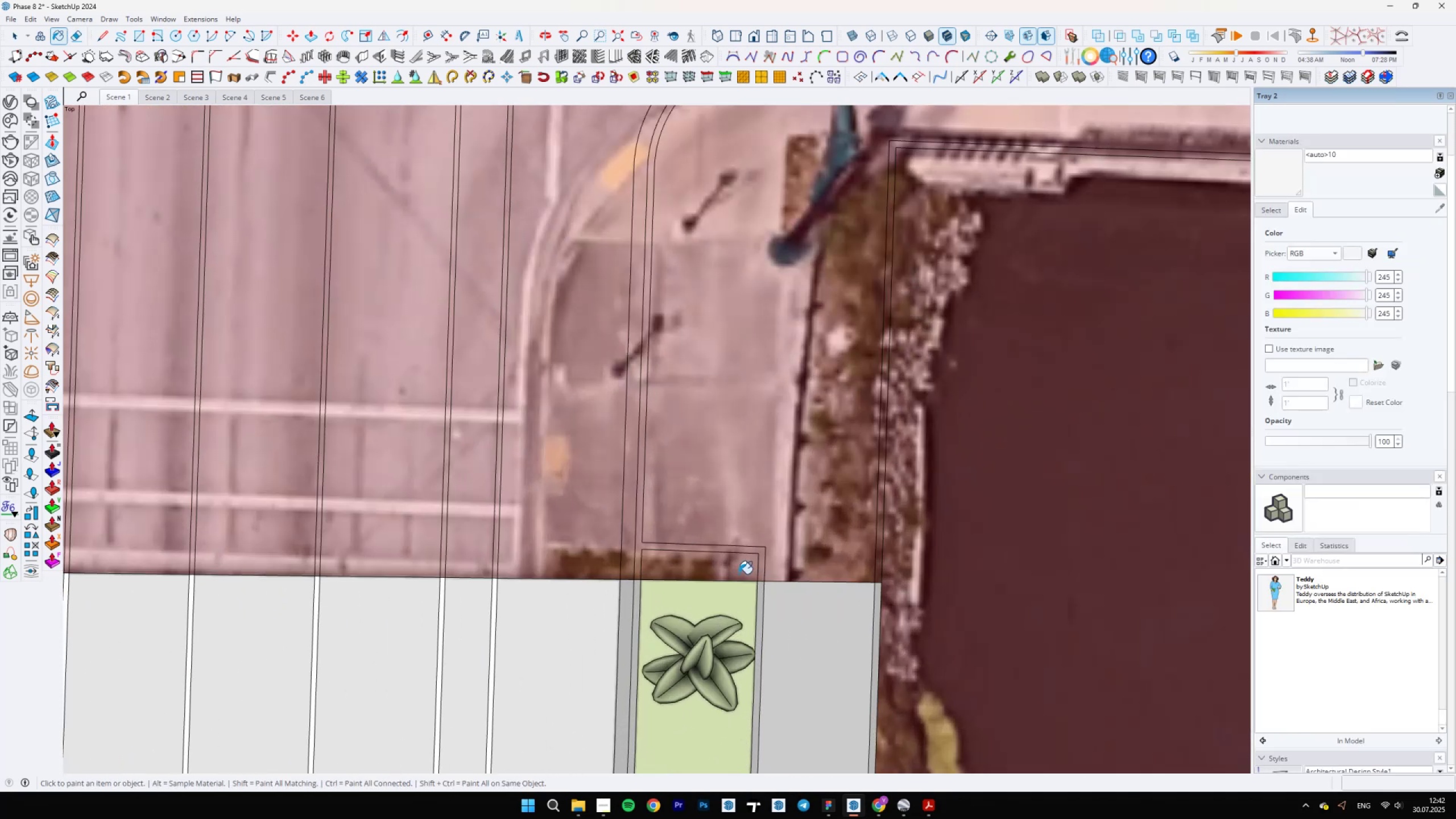 
left_click_drag(start_coordinate=[725, 577], to_coordinate=[719, 588])
 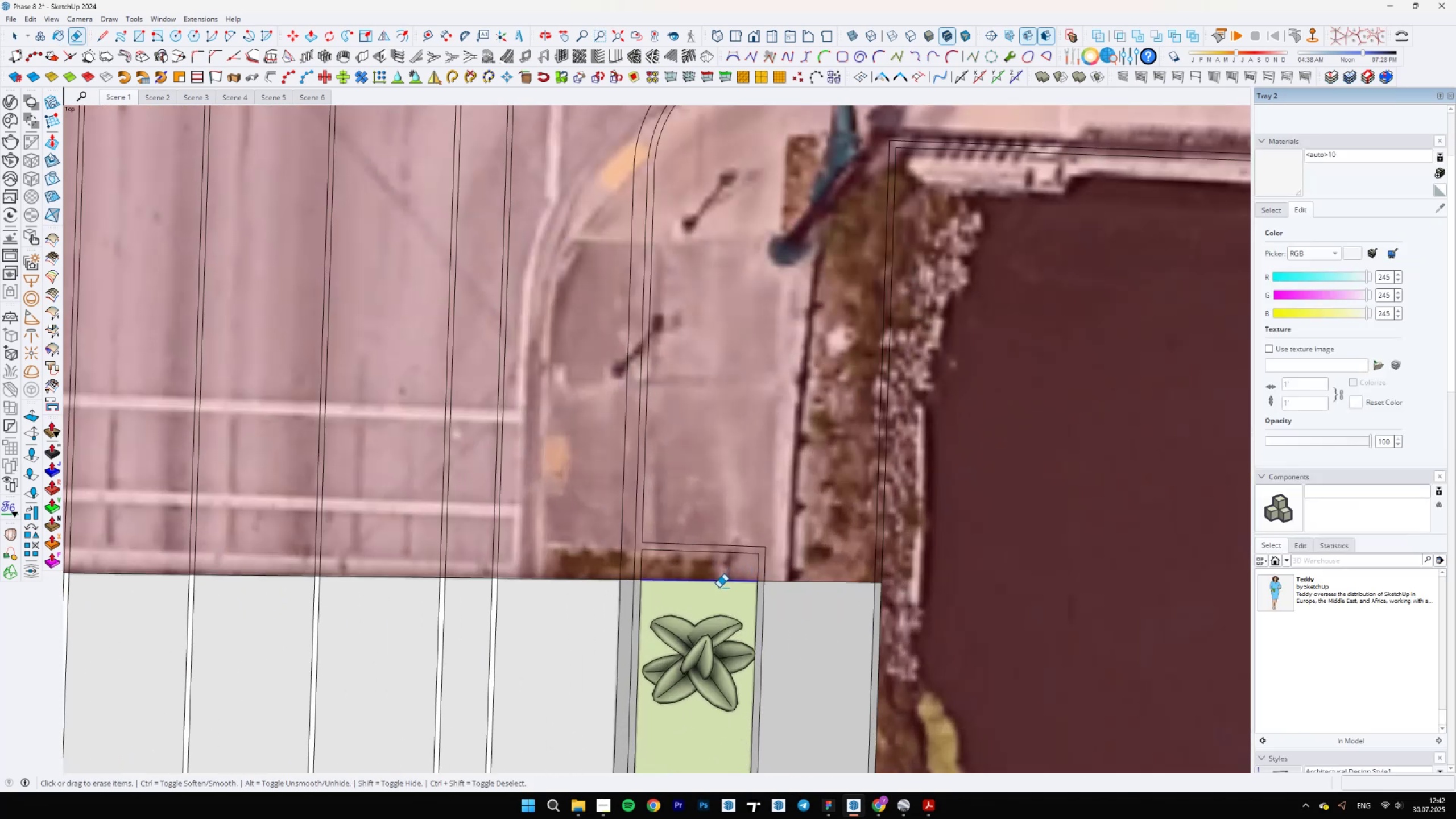 
scroll: coordinate [770, 581], scroll_direction: up, amount: 11.0
 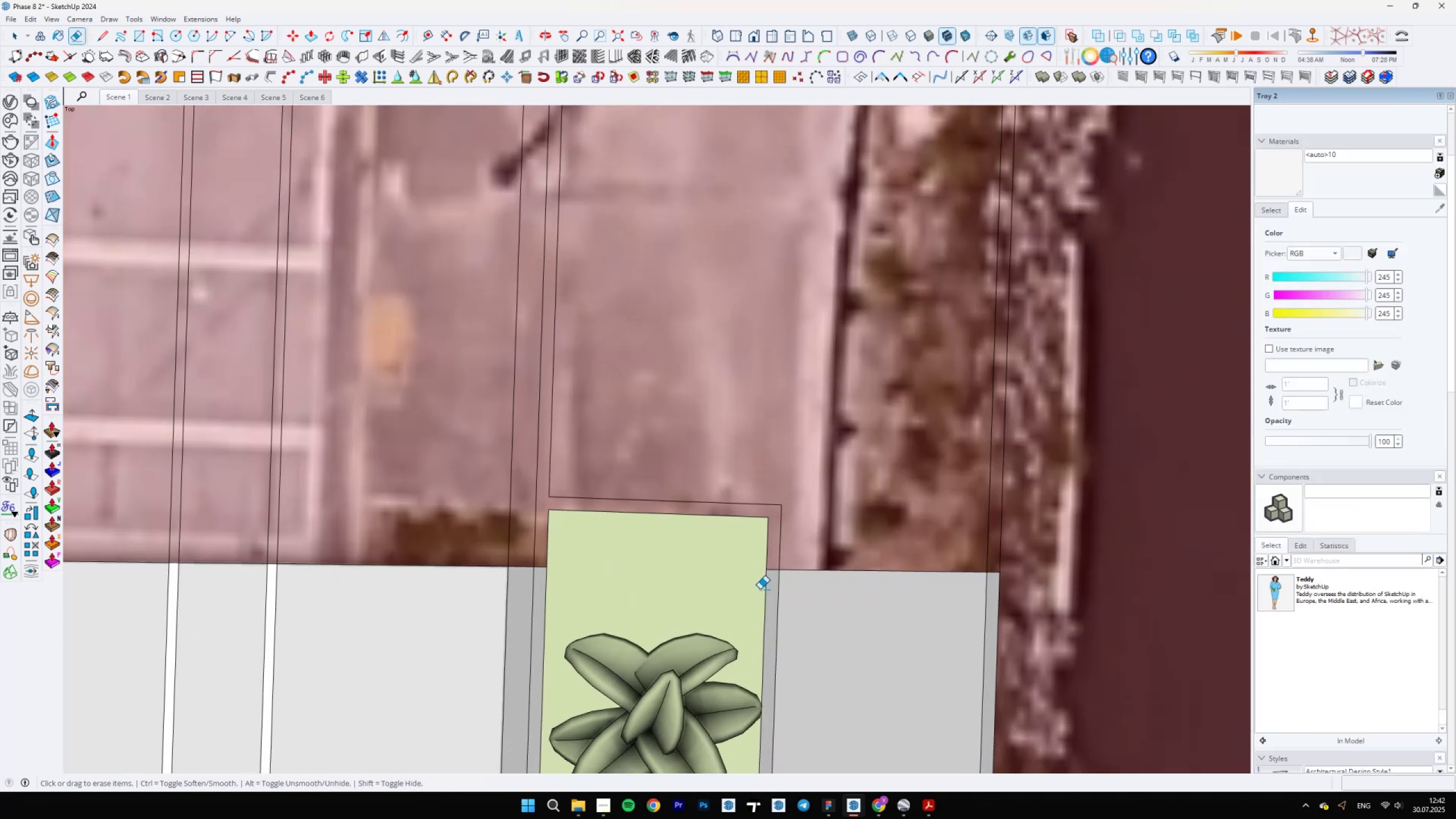 
left_click_drag(start_coordinate=[775, 571], to_coordinate=[778, 550])
 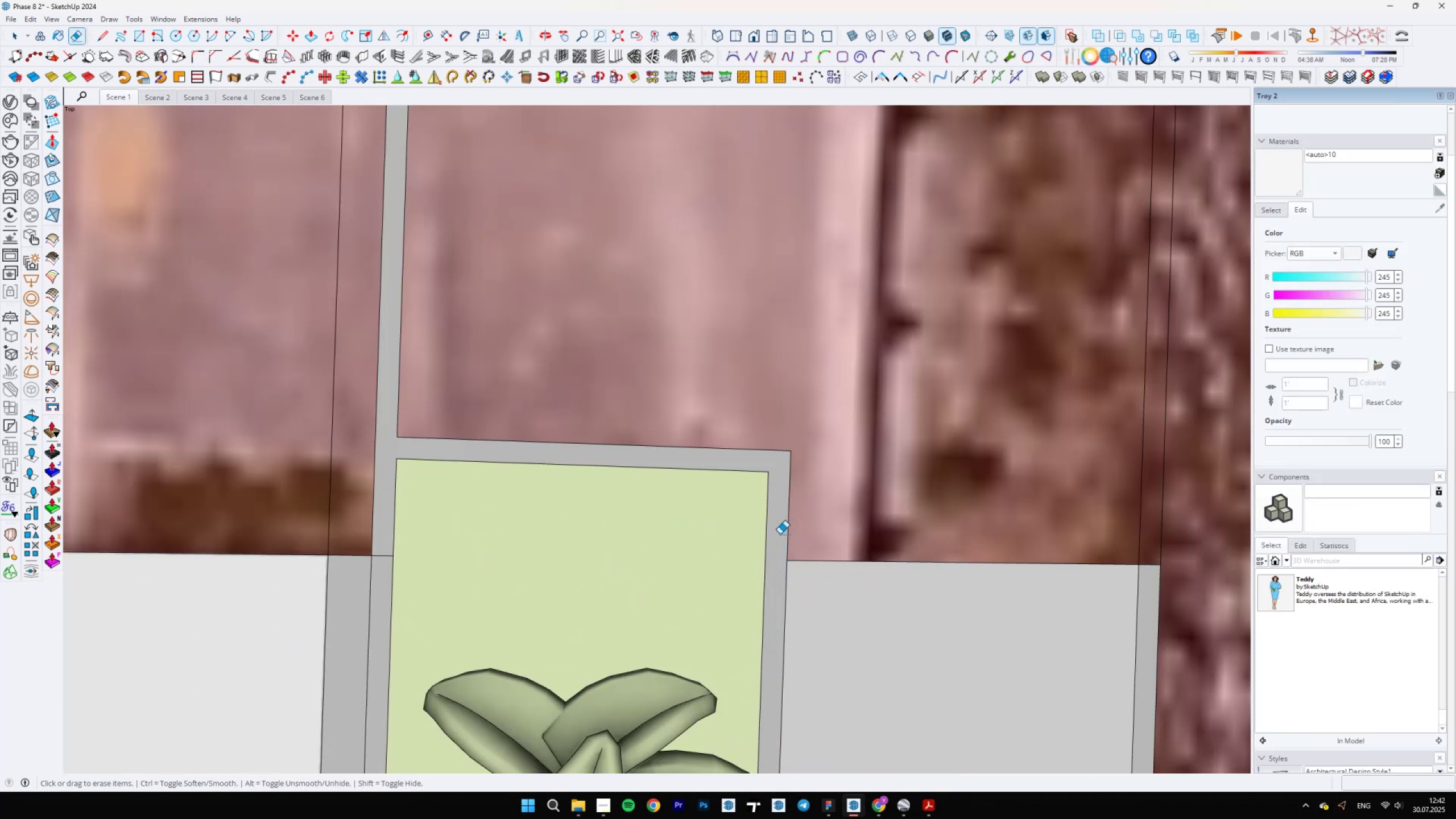 
scroll: coordinate [1128, 567], scroll_direction: up, amount: 2.0
 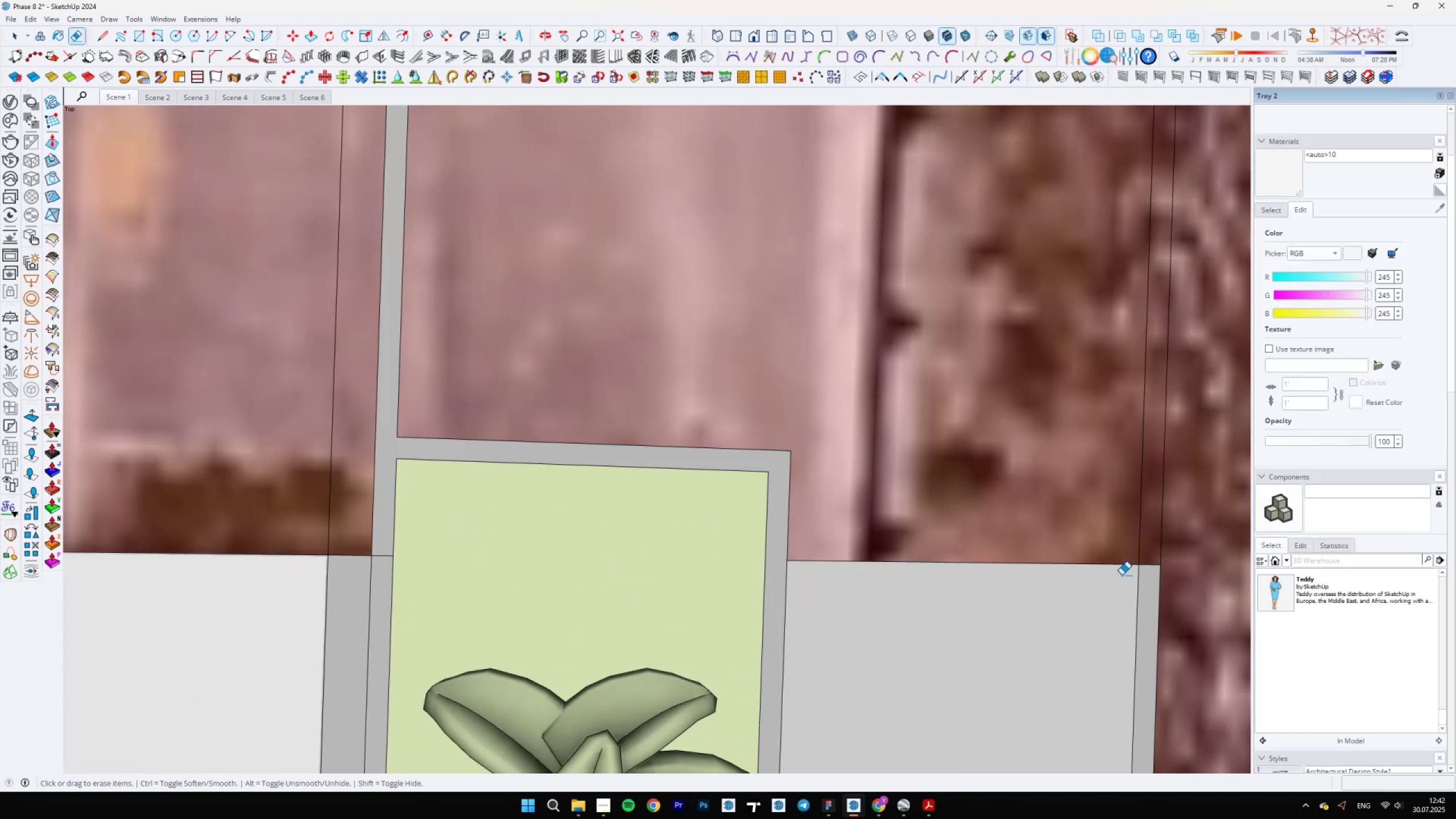 
left_click_drag(start_coordinate=[1157, 563], to_coordinate=[1157, 574])
 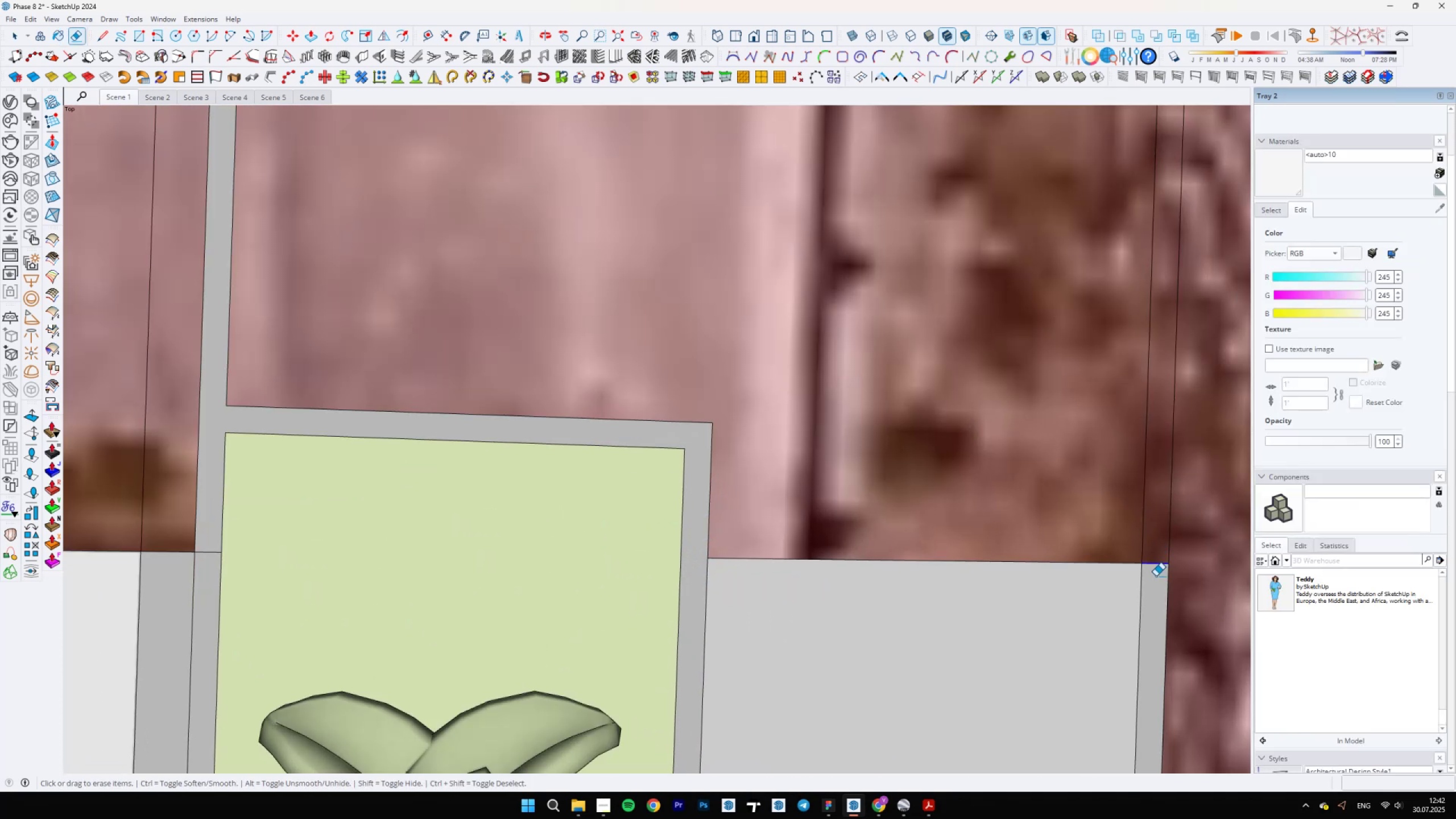 
left_click_drag(start_coordinate=[1126, 565], to_coordinate=[1117, 583])
 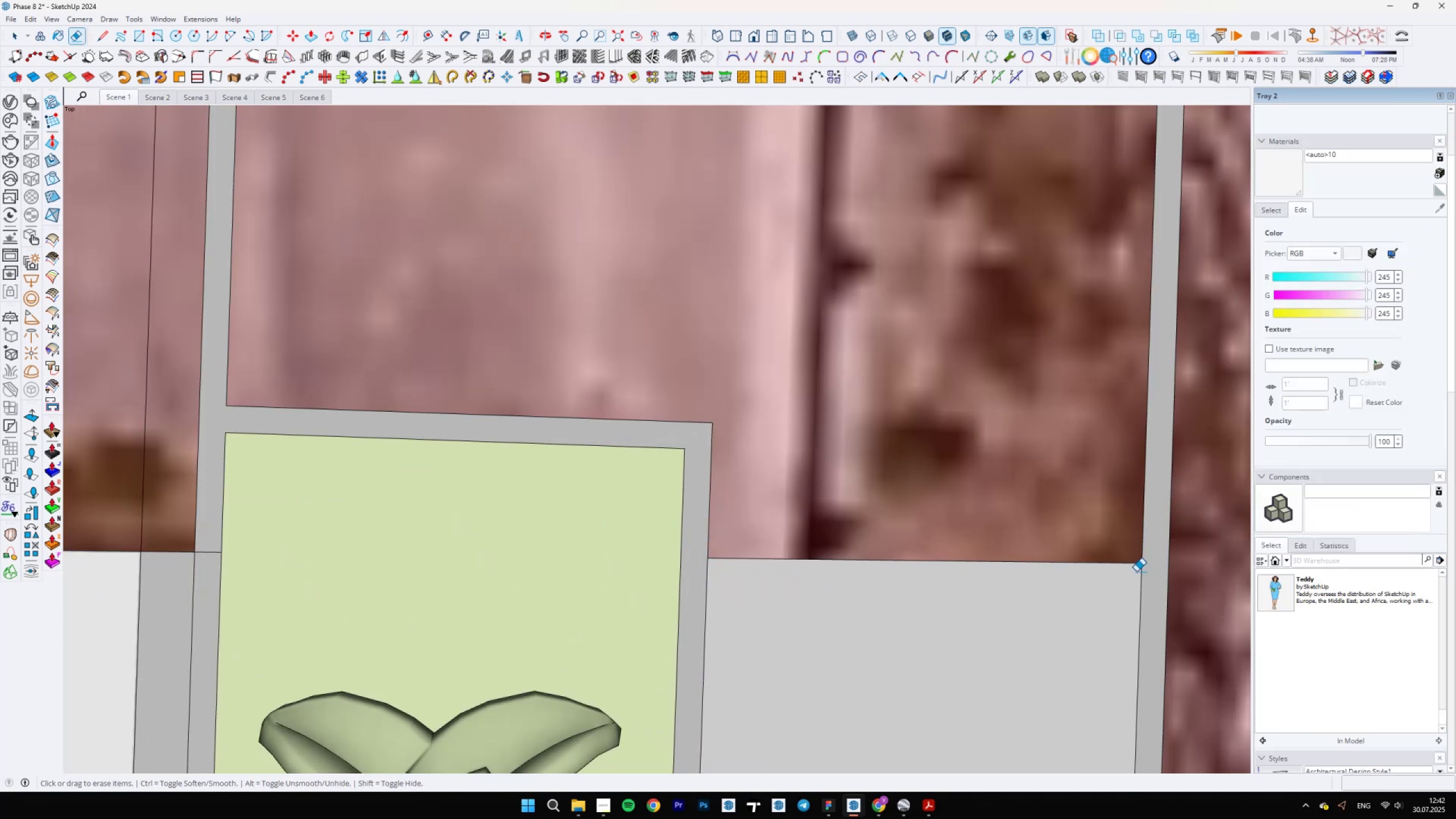 
left_click_drag(start_coordinate=[1082, 577], to_coordinate=[1077, 521])
 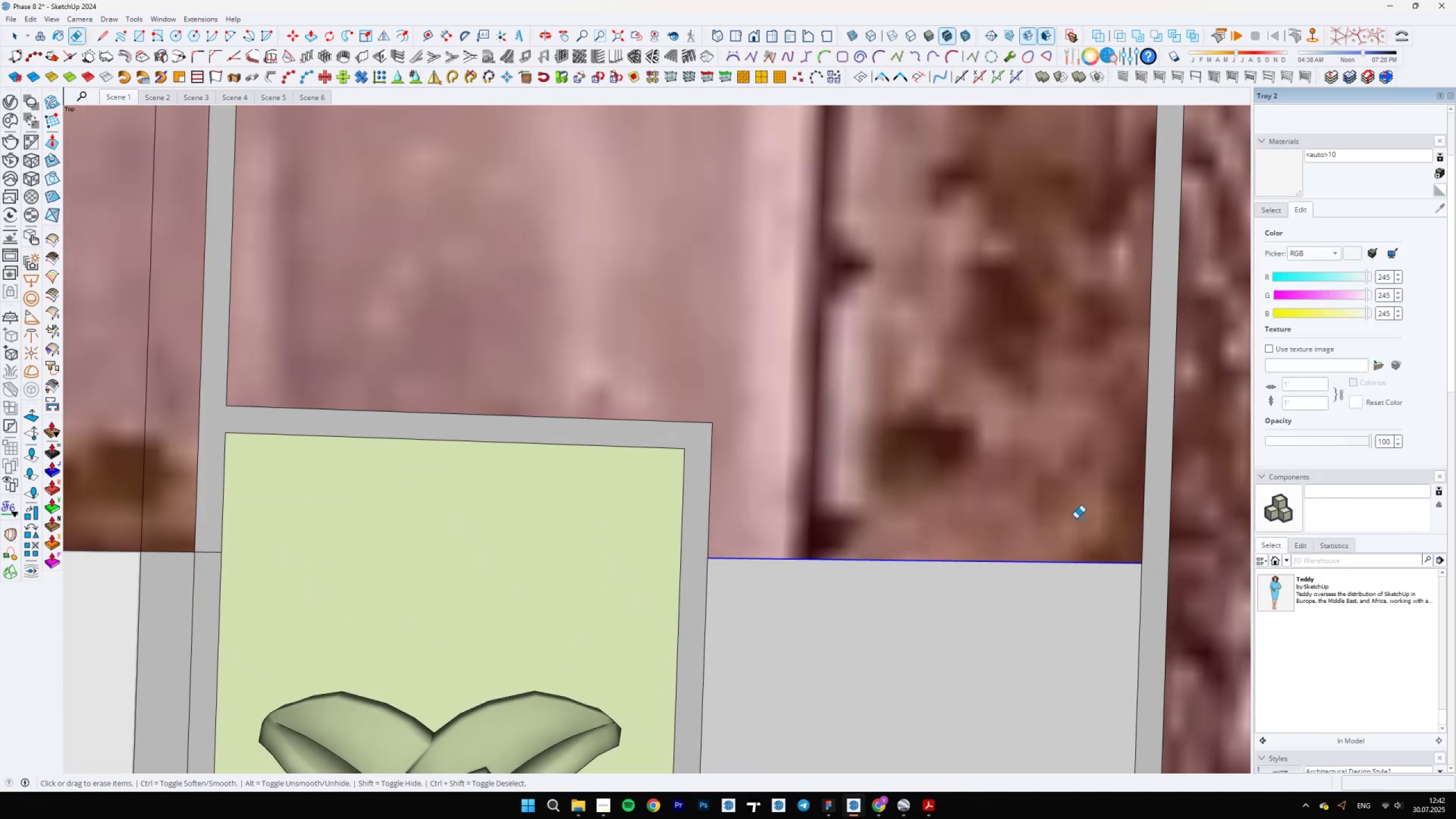 
scroll: coordinate [636, 577], scroll_direction: down, amount: 6.0
 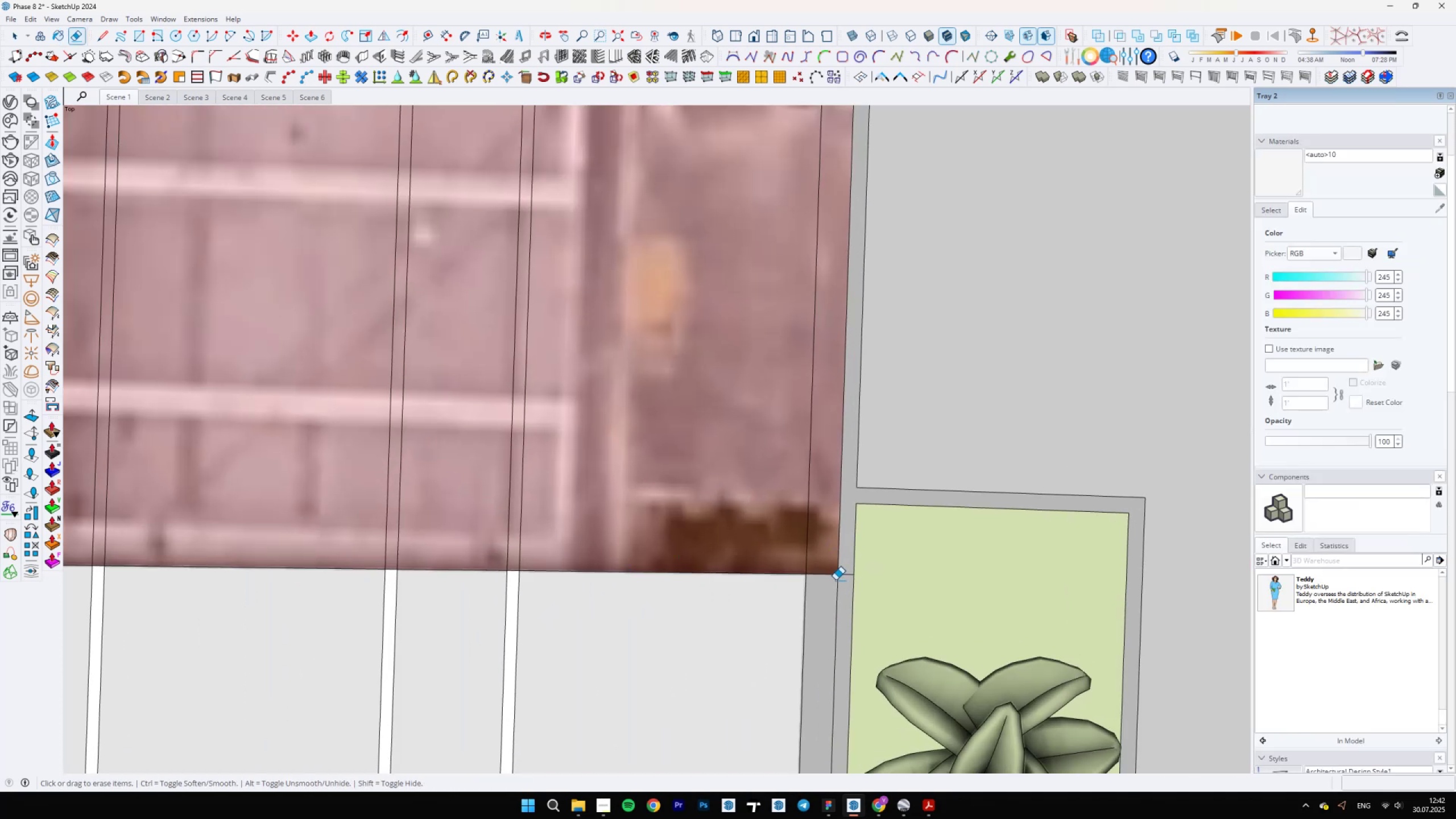 
left_click_drag(start_coordinate=[845, 581], to_coordinate=[842, 569])
 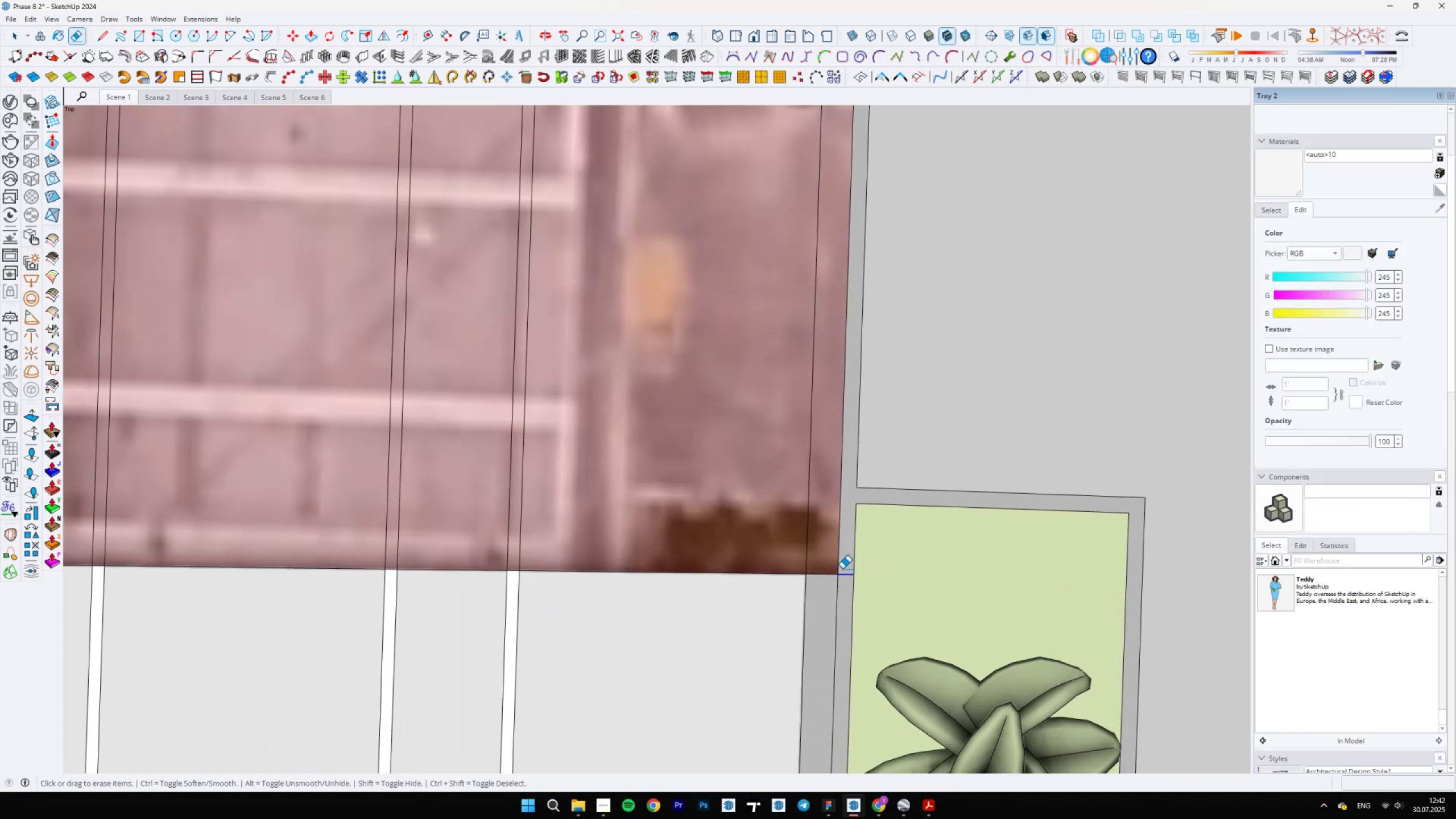 
left_click_drag(start_coordinate=[829, 581], to_coordinate=[829, 545])
 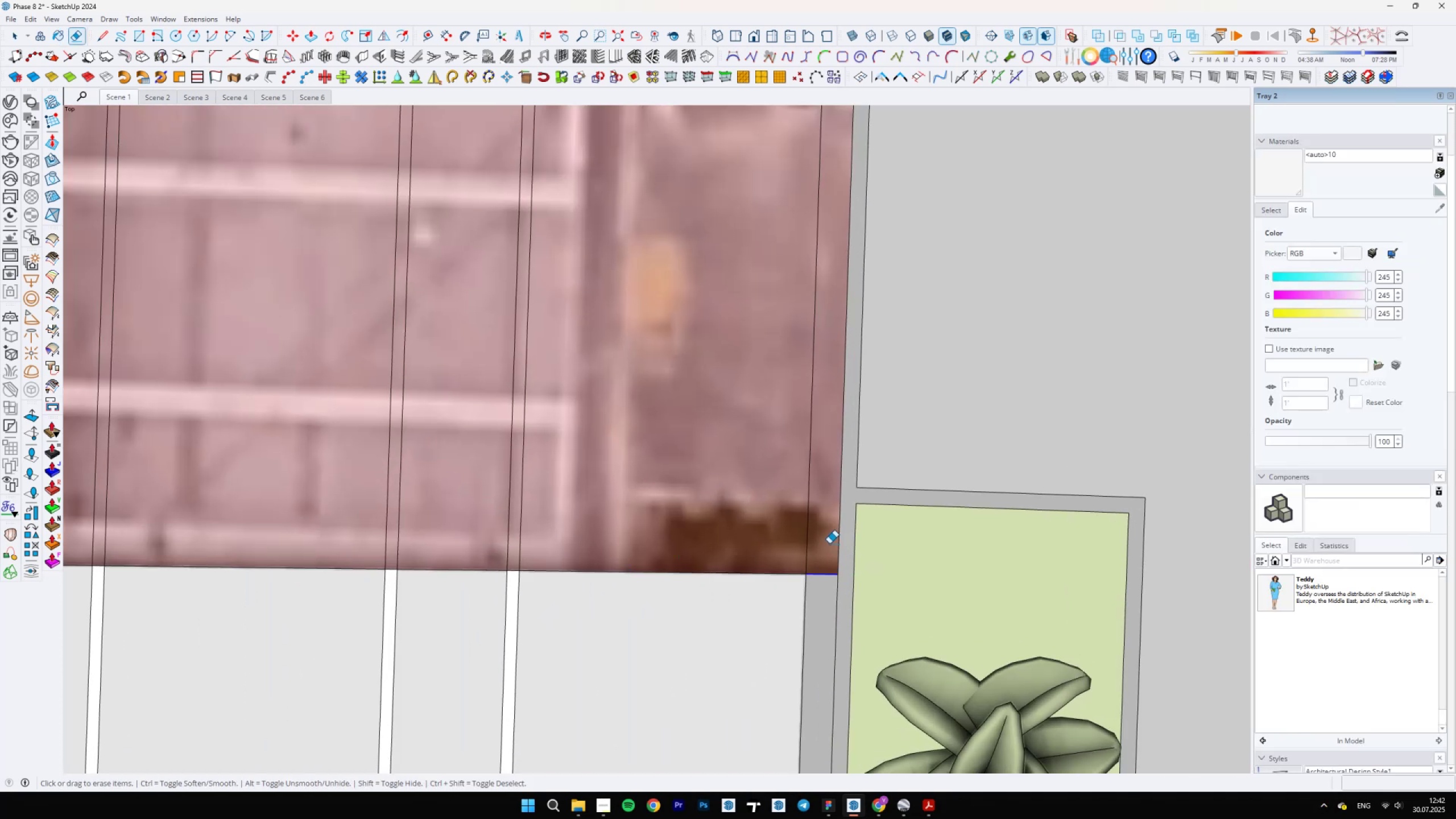 
scroll: coordinate [814, 482], scroll_direction: down, amount: 26.0
 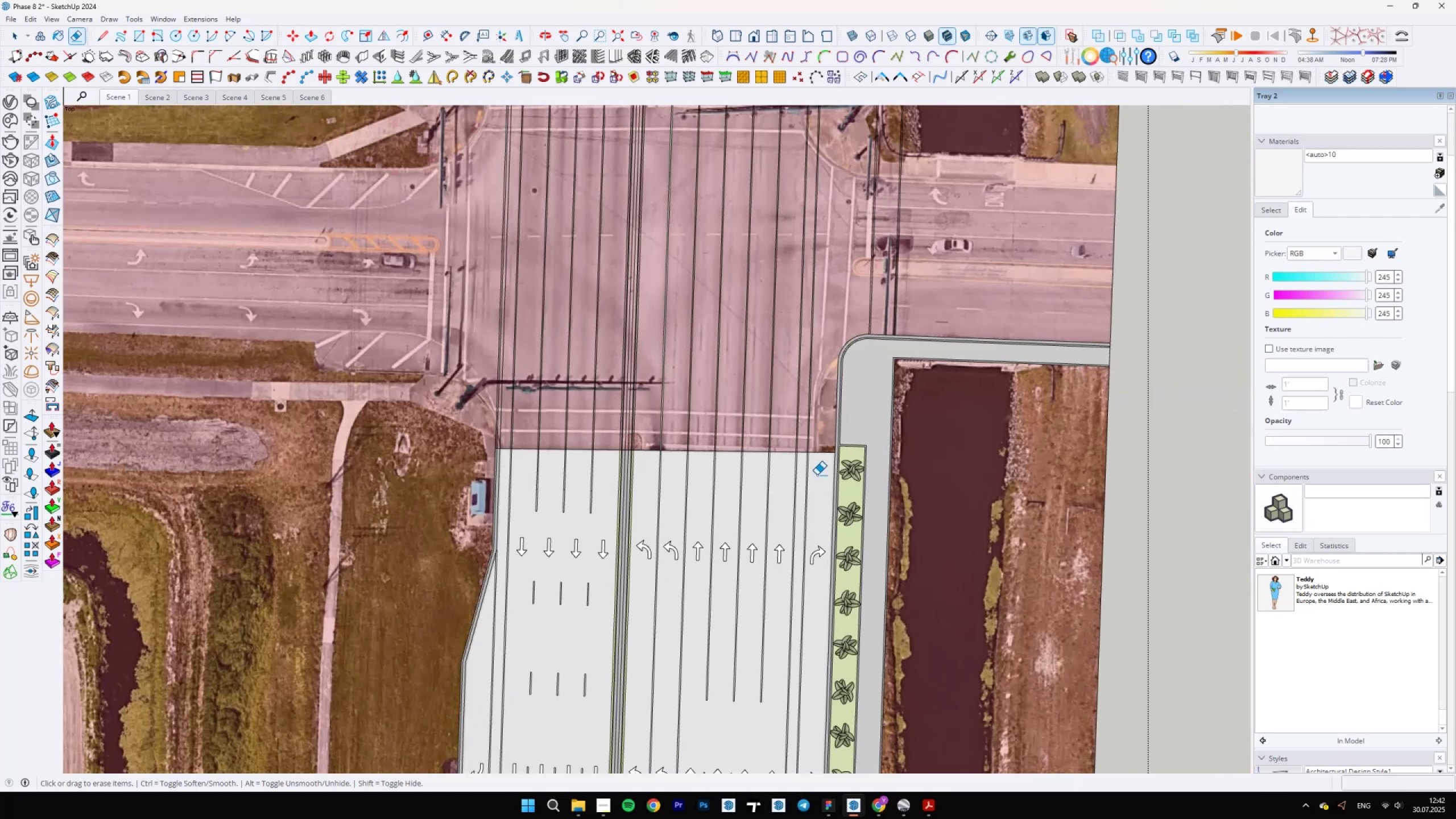 
wait(5.22)
 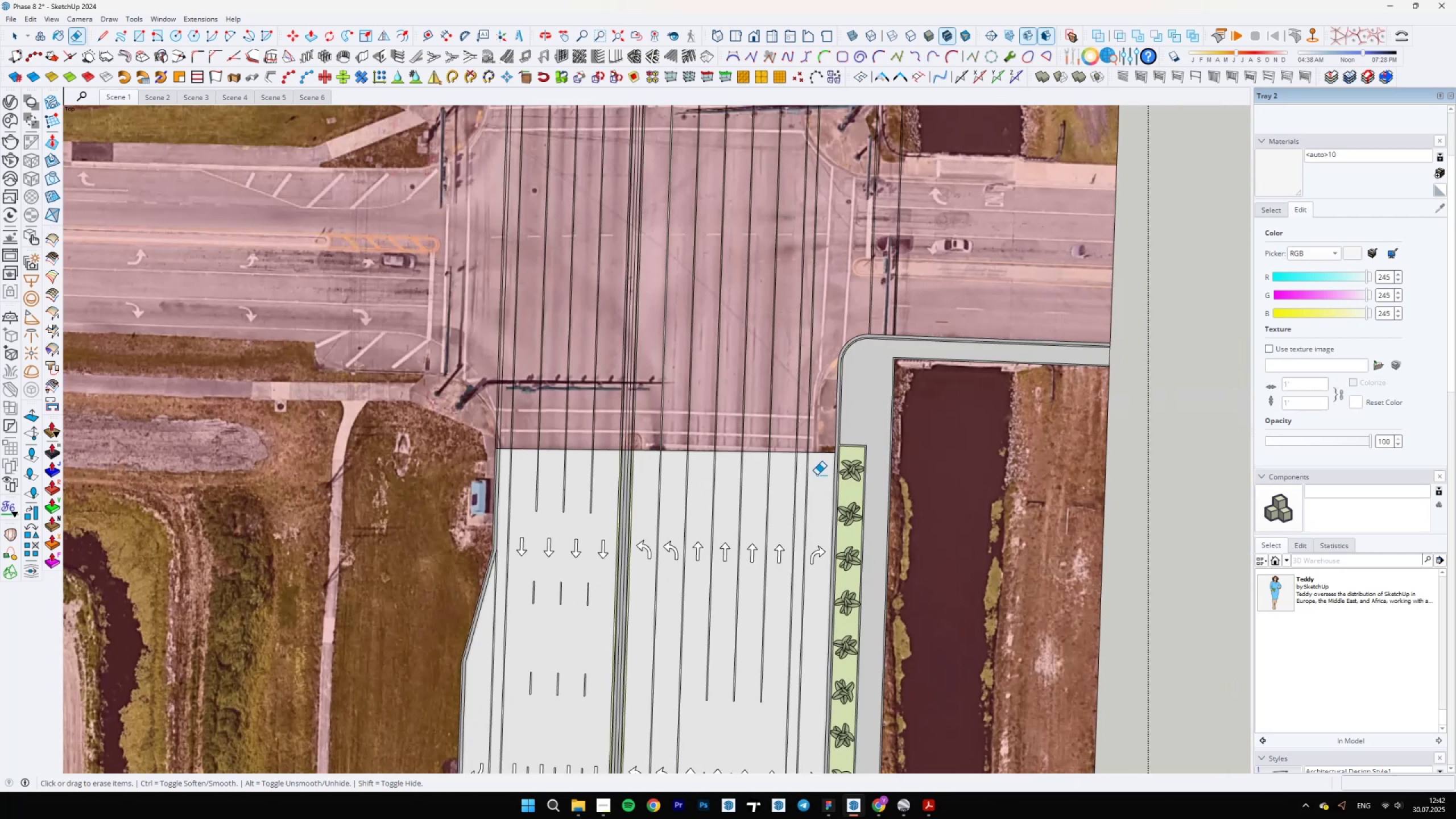 
scroll: coordinate [899, 259], scroll_direction: down, amount: 11.0
 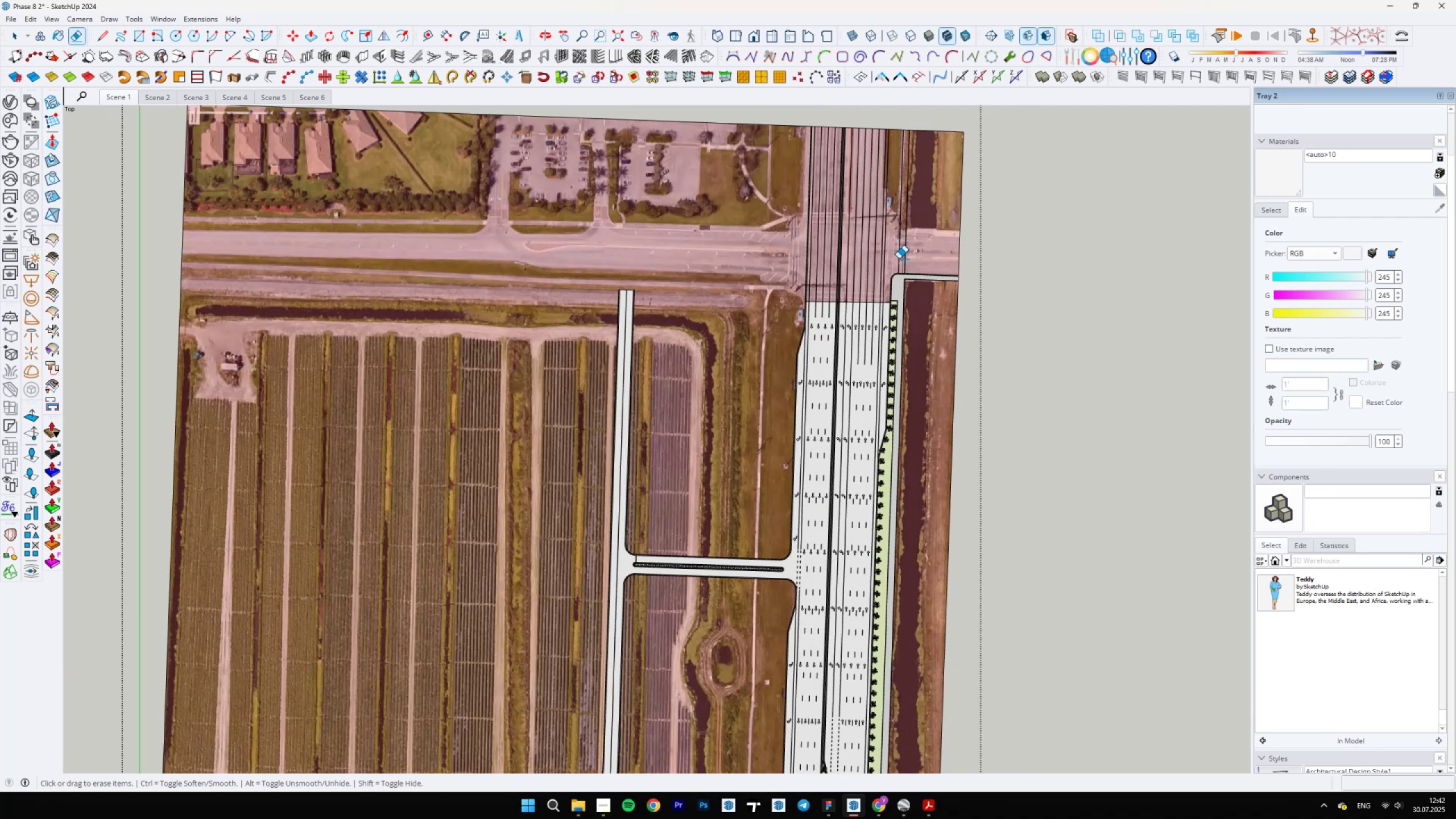 
scroll: coordinate [879, 193], scroll_direction: up, amount: 5.0
 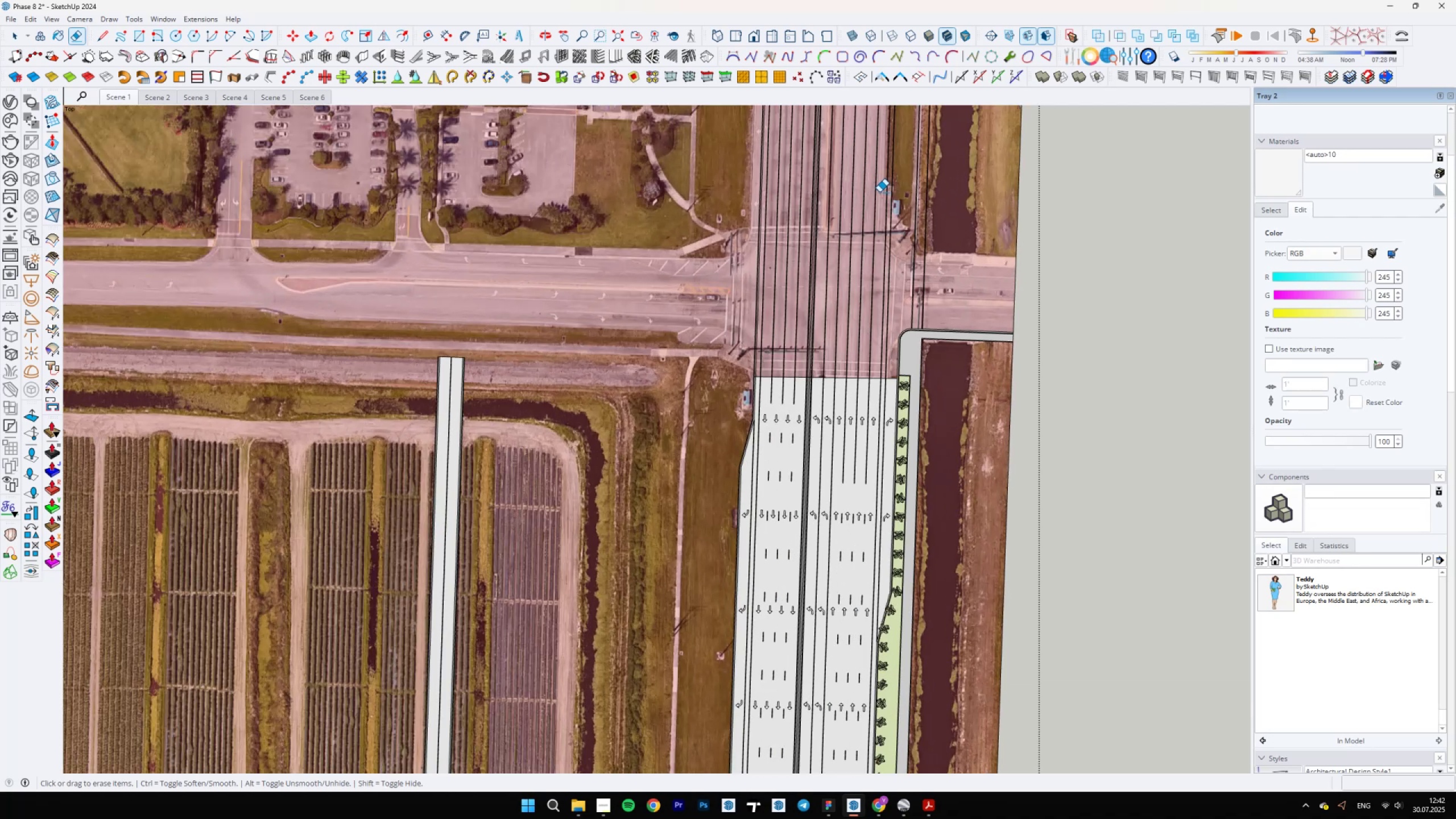 
scroll: coordinate [821, 469], scroll_direction: down, amount: 19.0
 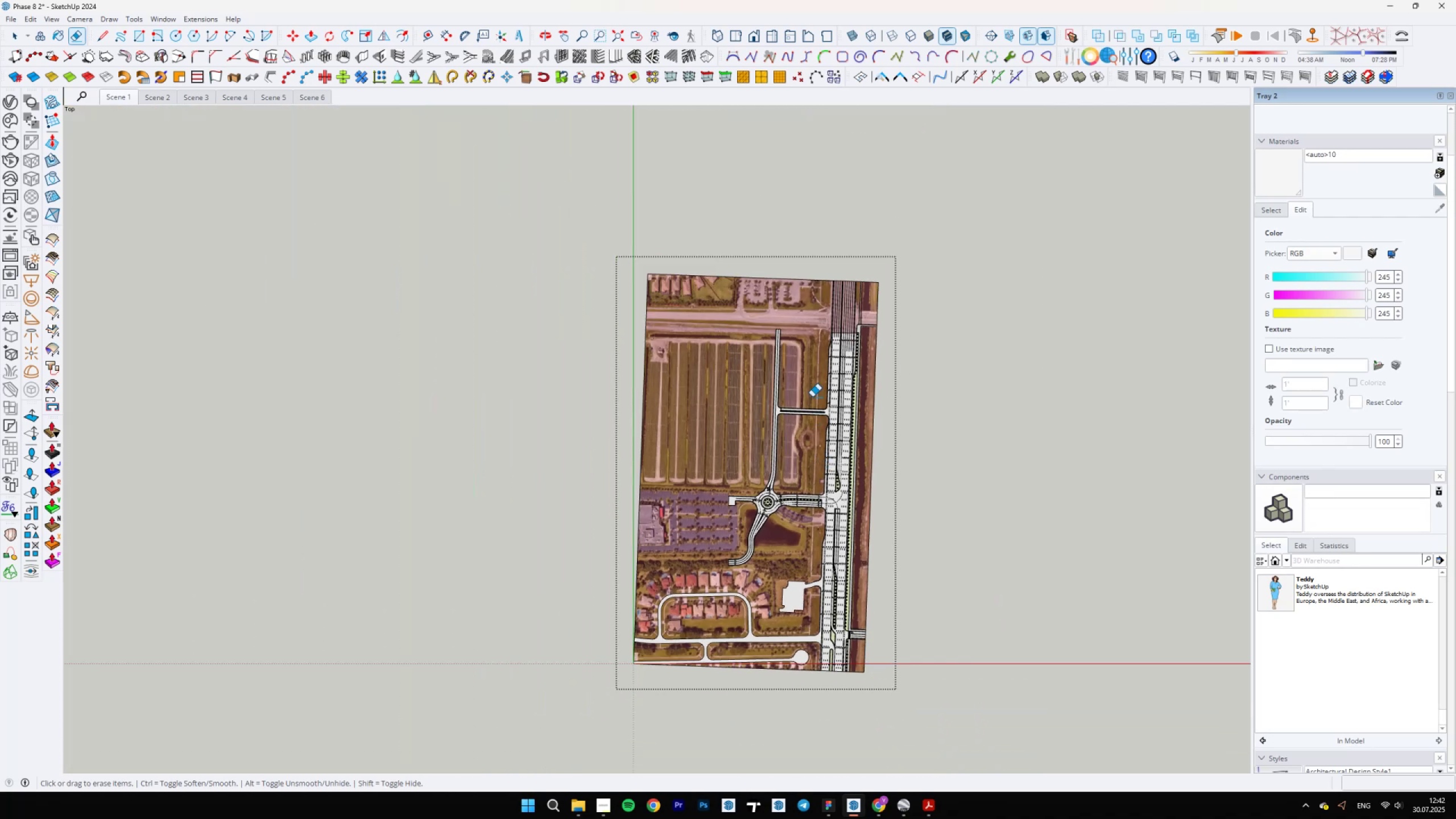 
scroll: coordinate [816, 395], scroll_direction: up, amount: 15.0
 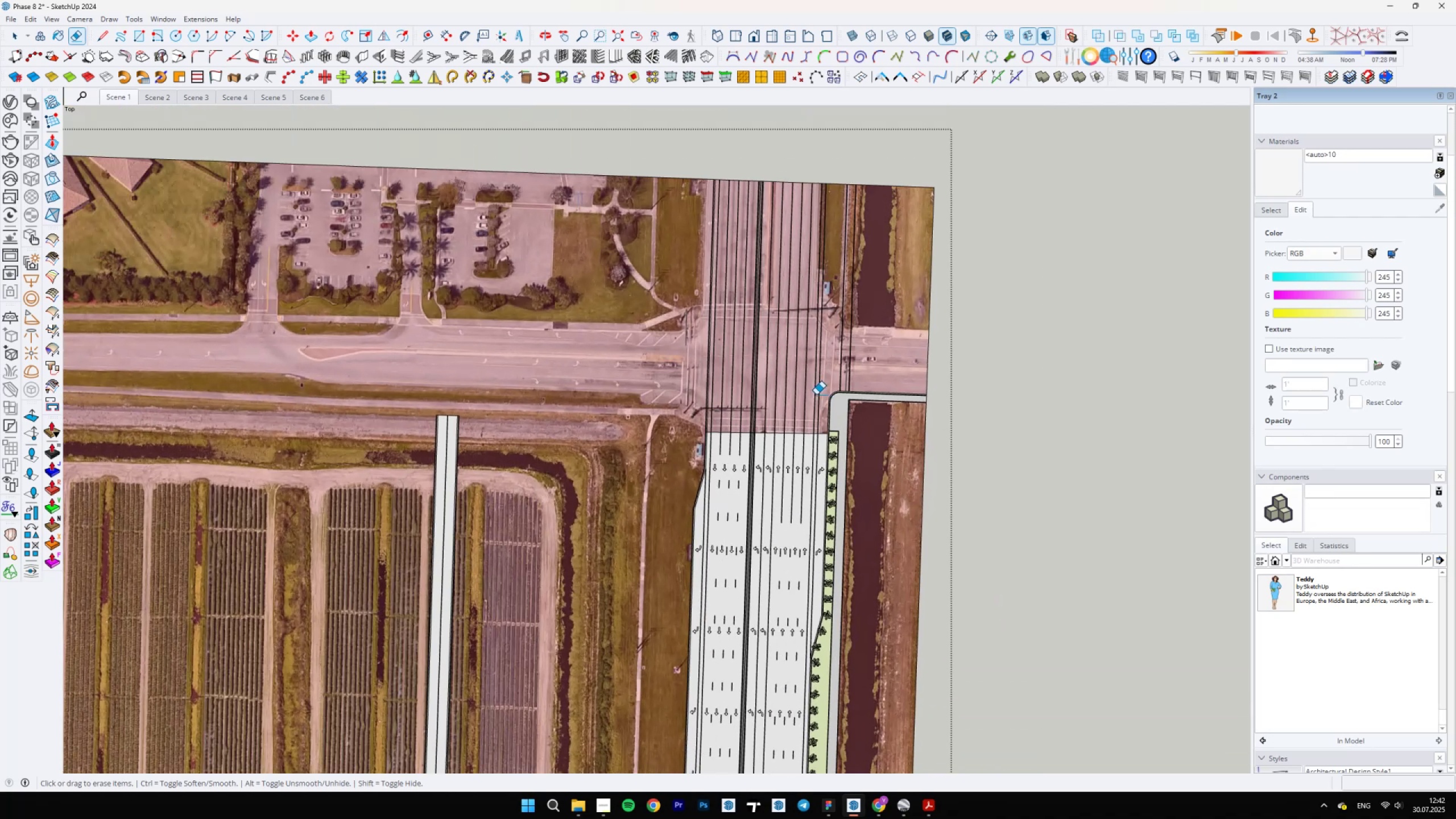 
key(Space)
 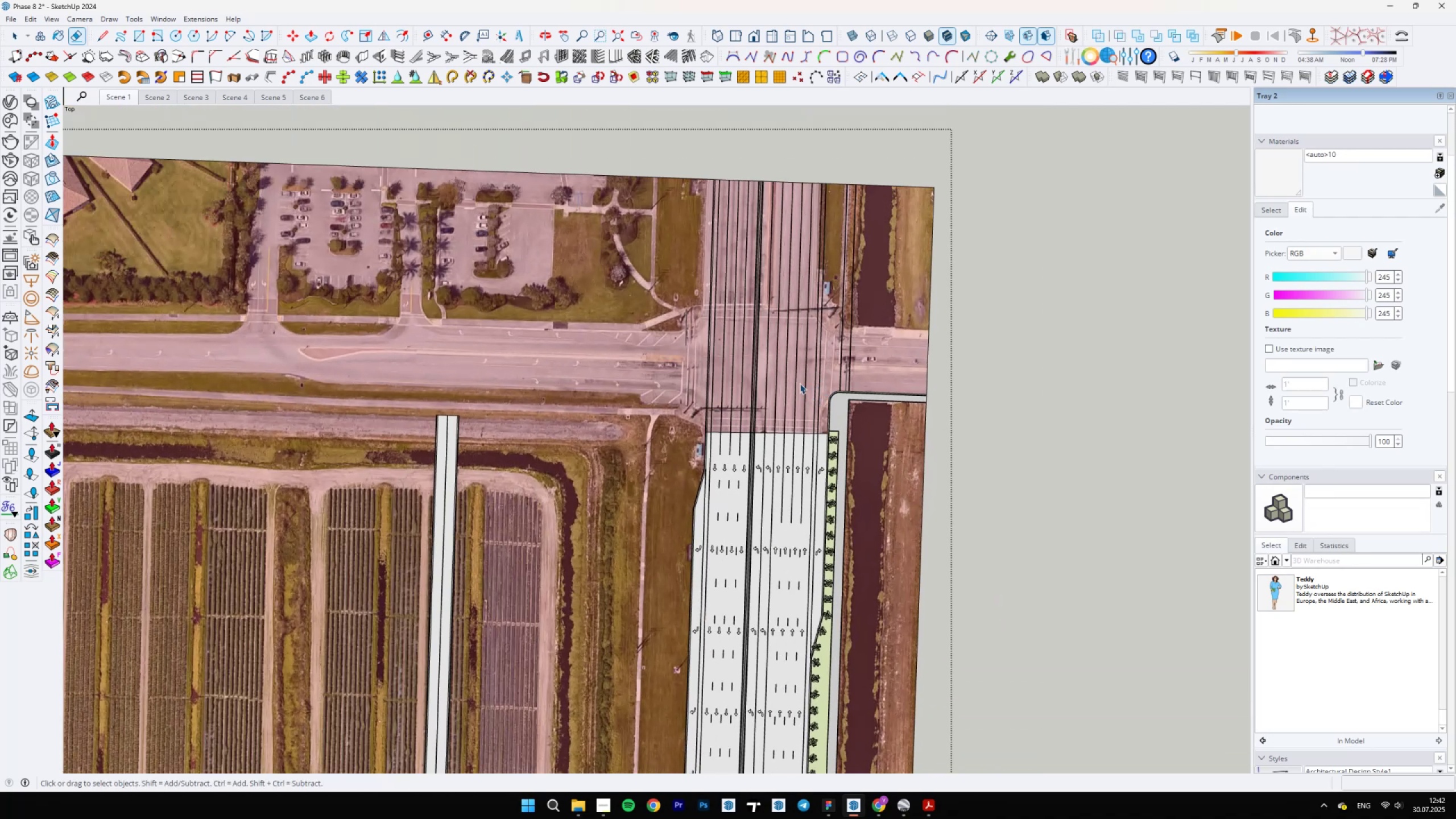 
scroll: coordinate [792, 377], scroll_direction: up, amount: 5.0
 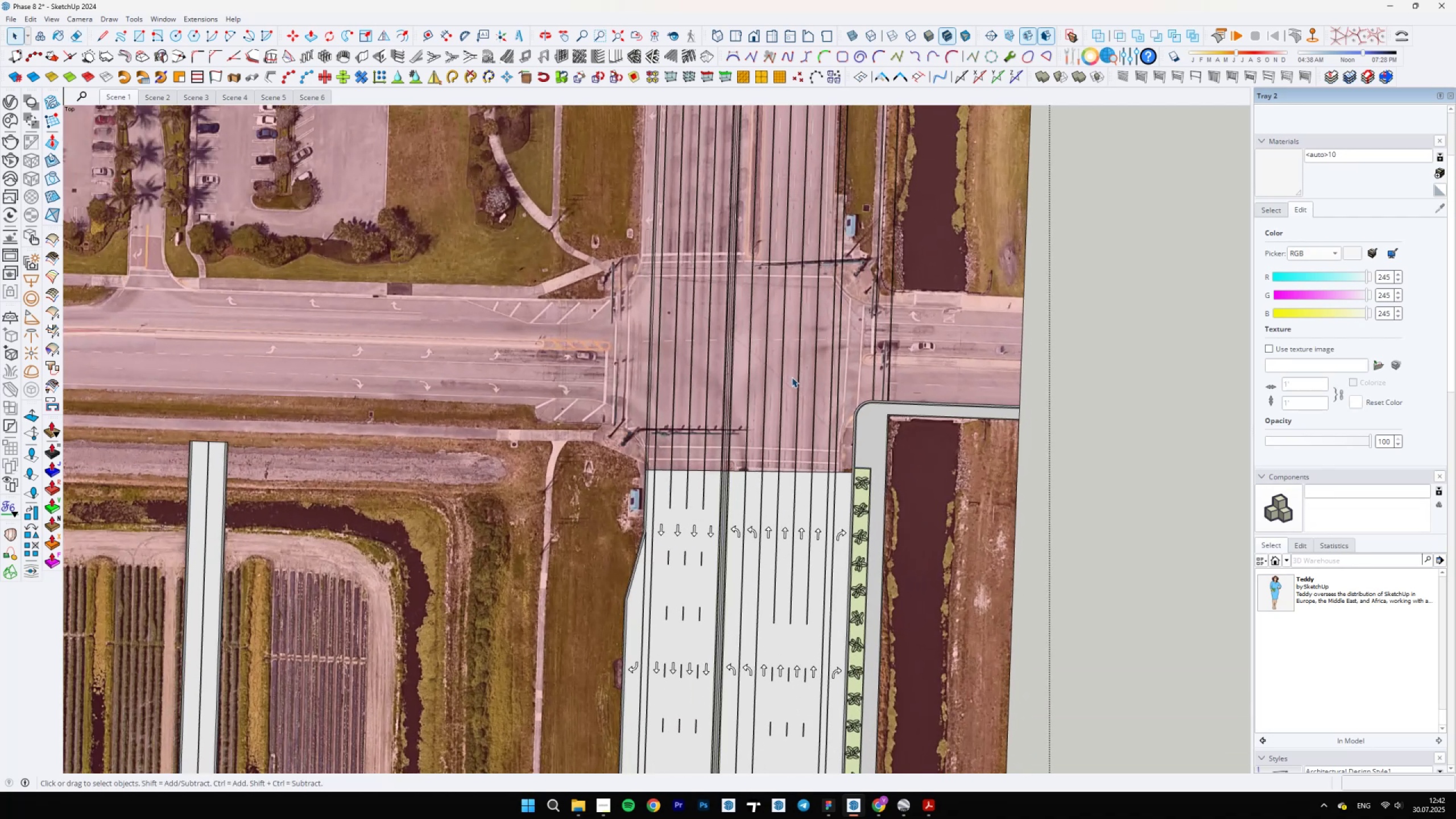 
hold_key(key=ControlLeft, duration=0.84)
 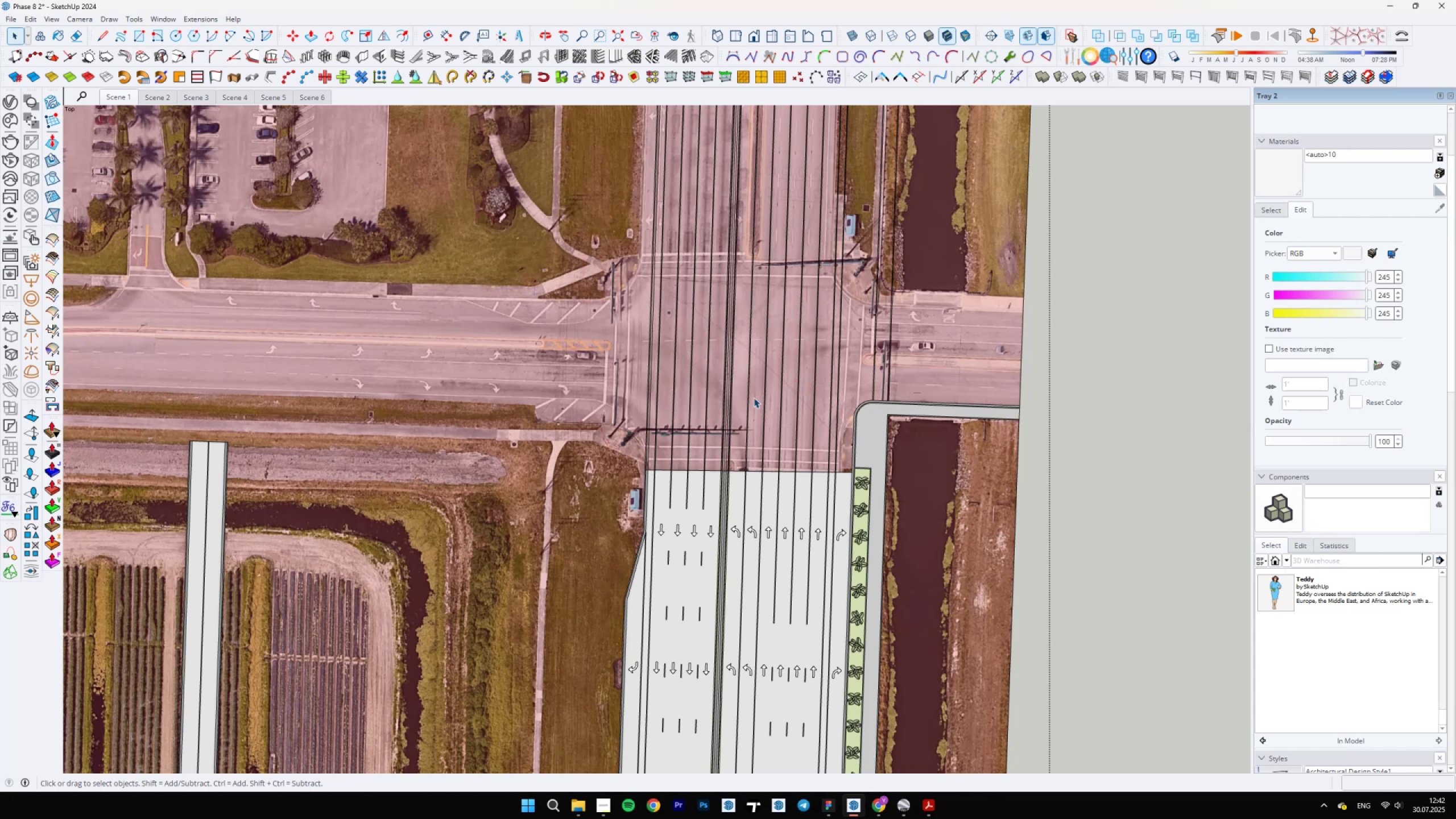 
scroll: coordinate [673, 427], scroll_direction: up, amount: 10.0
 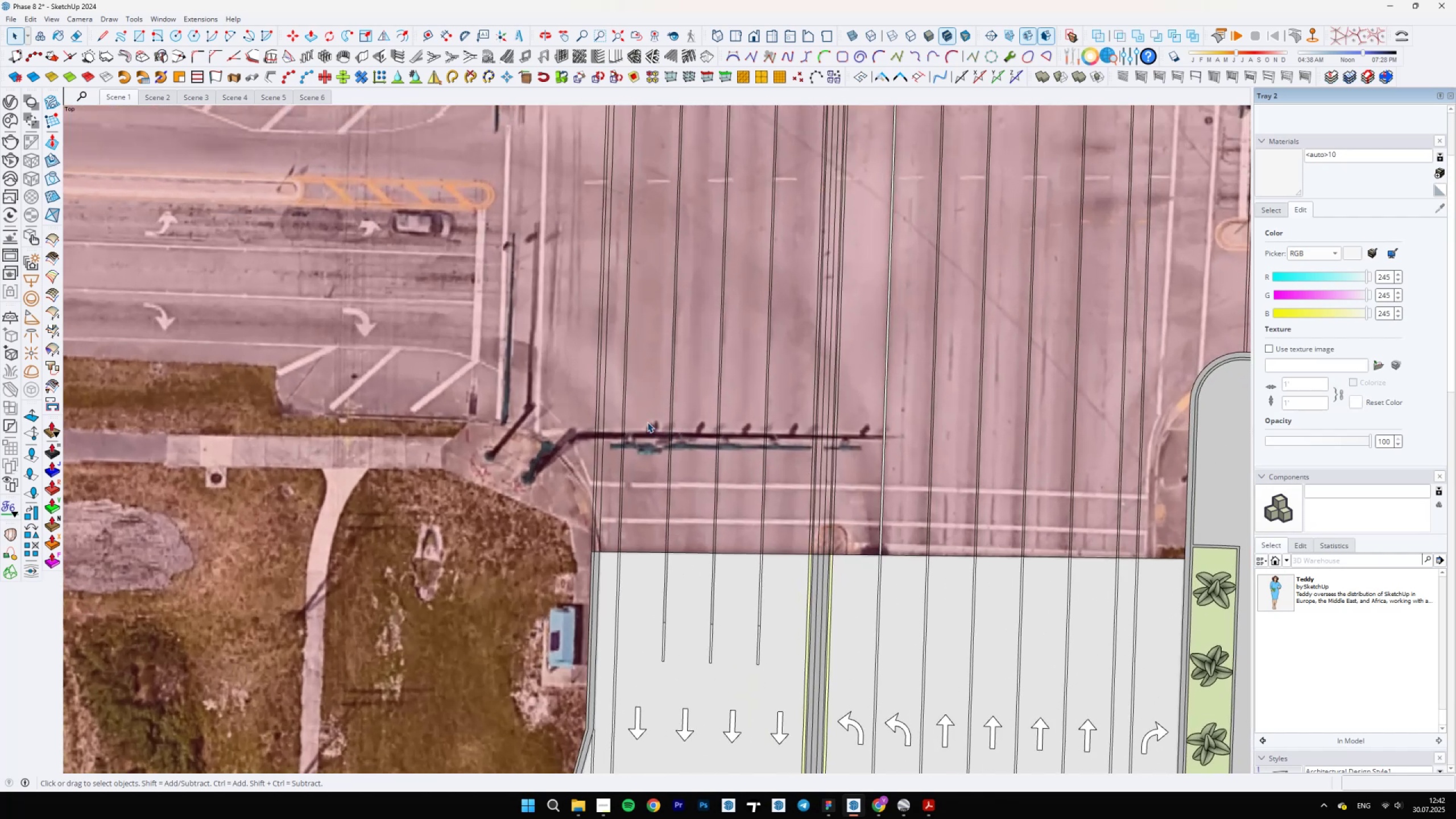 
scroll: coordinate [803, 242], scroll_direction: down, amount: 32.0
 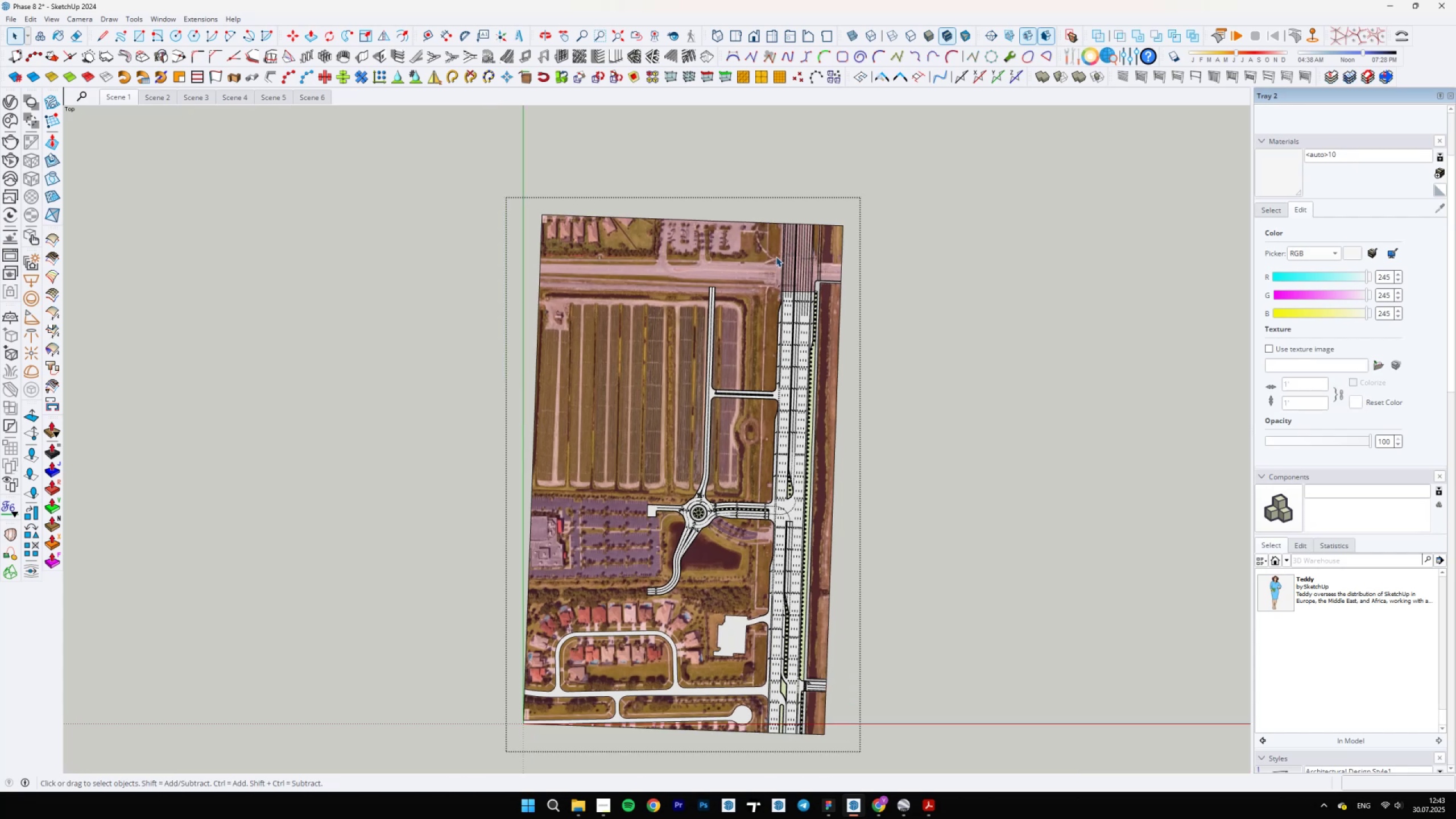 
scroll: coordinate [776, 257], scroll_direction: up, amount: 13.0
 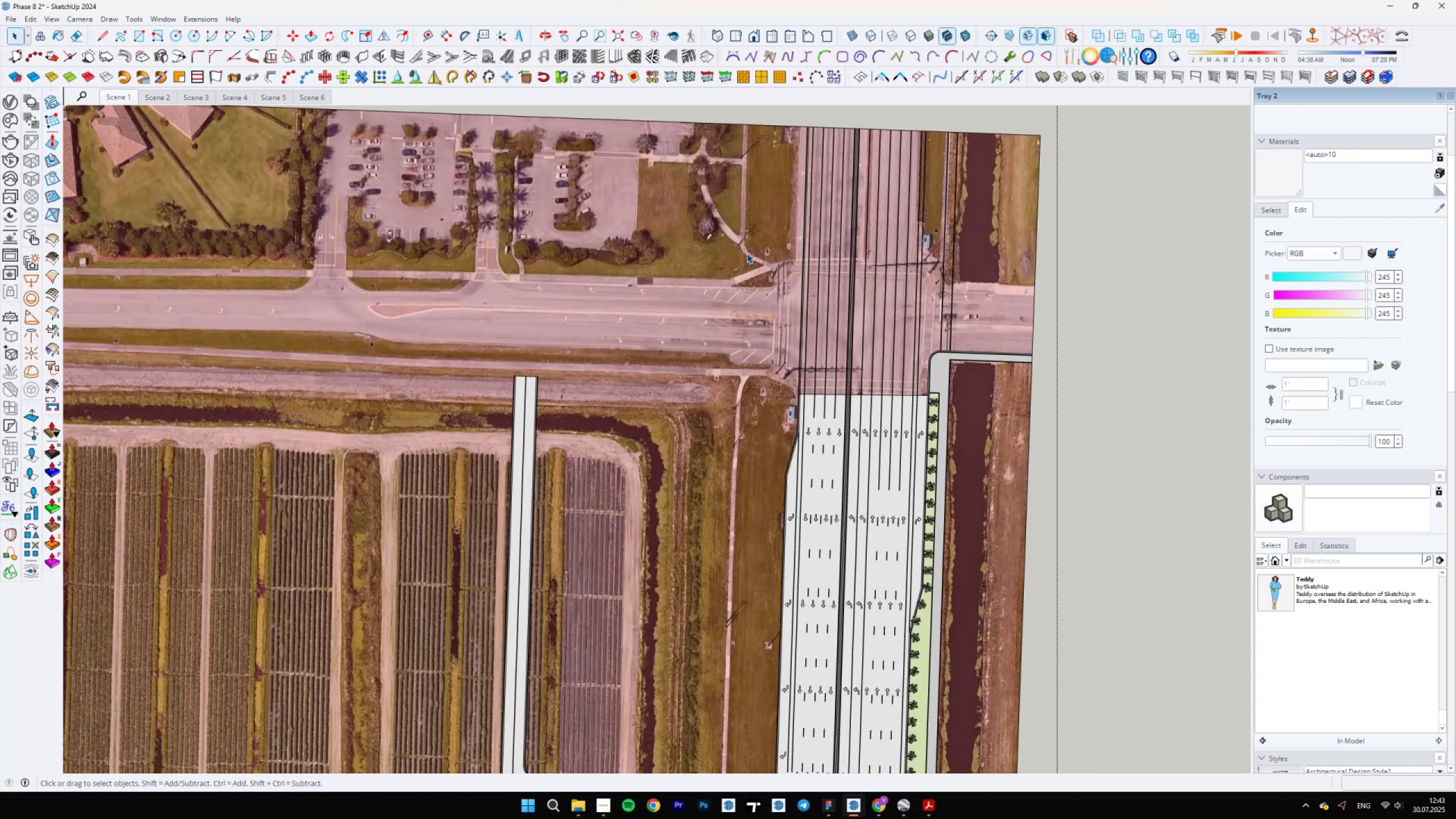 
scroll: coordinate [747, 253], scroll_direction: down, amount: 2.0
 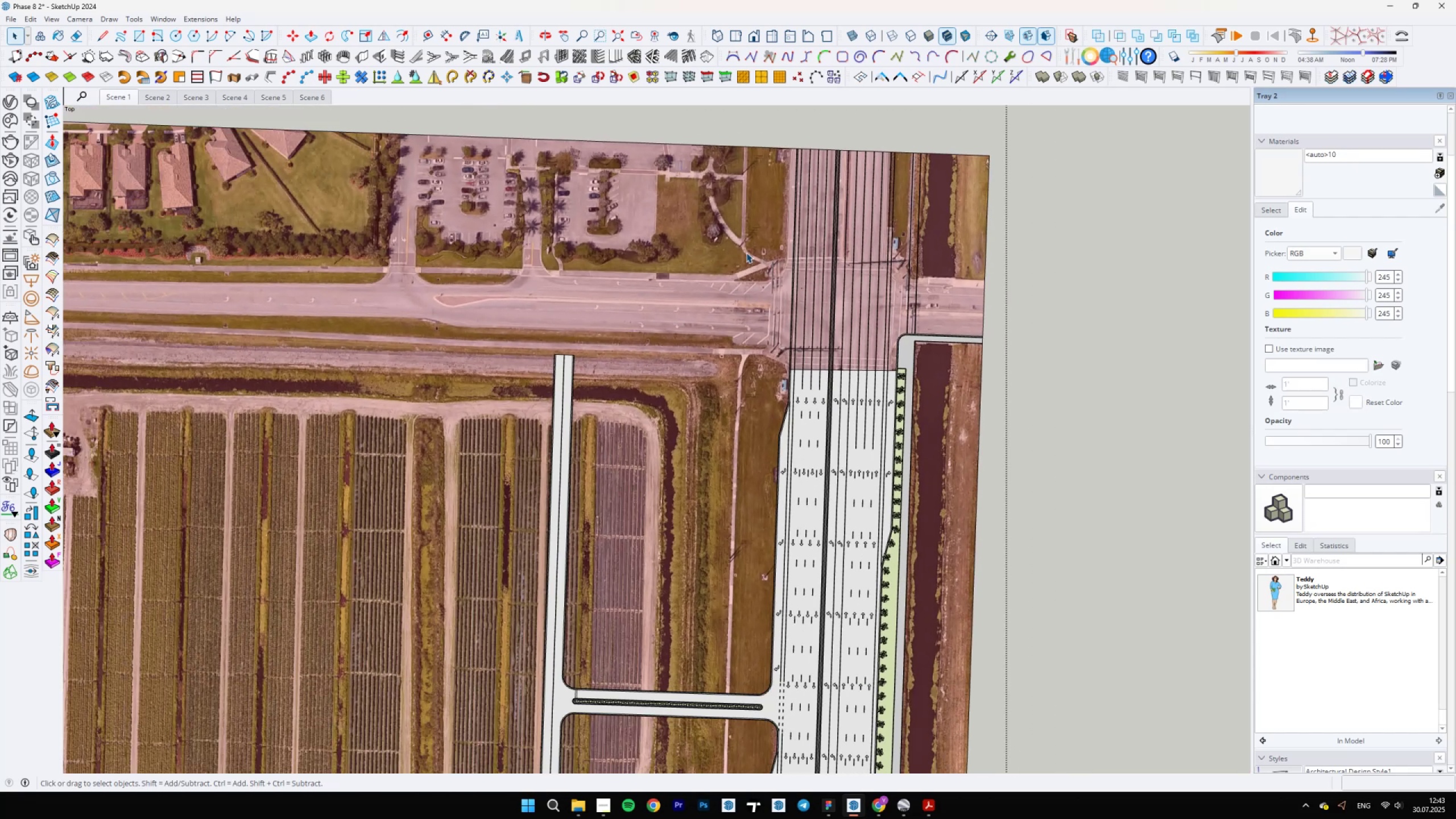 
scroll: coordinate [937, 382], scroll_direction: up, amount: 21.0
 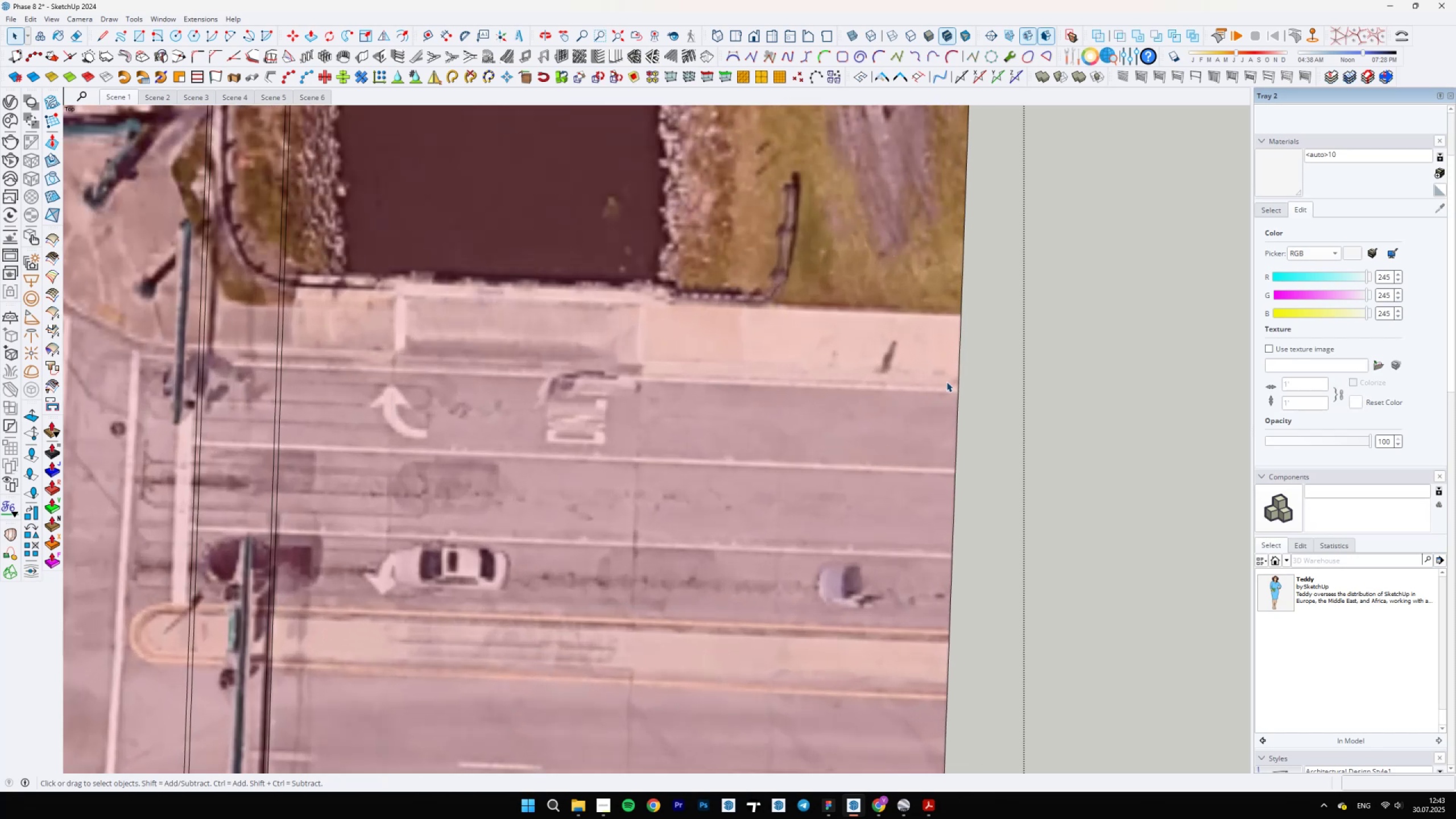 
key(L)
 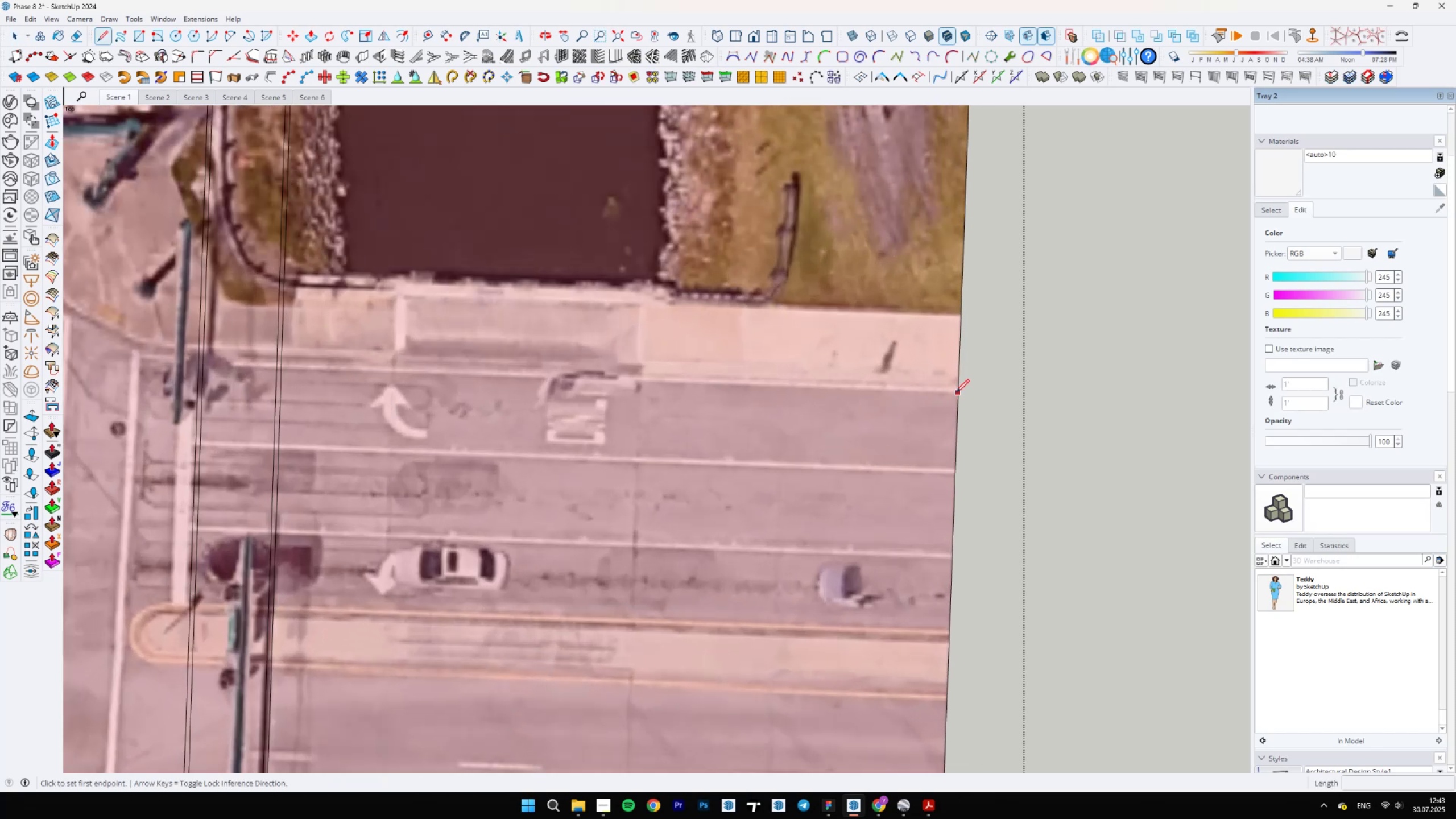 
left_click([957, 392])
 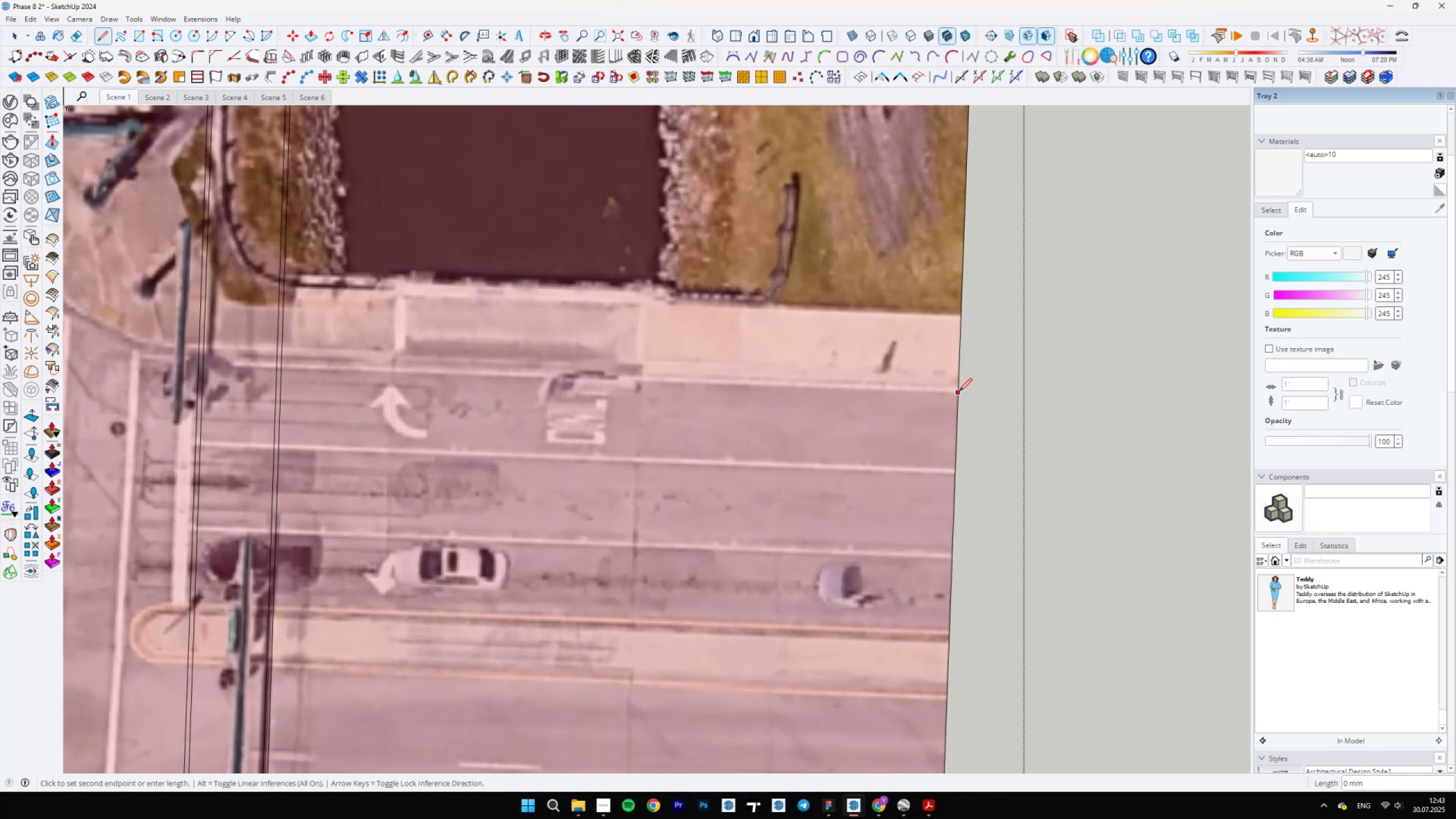 
scroll: coordinate [1061, 392], scroll_direction: down, amount: 6.0
 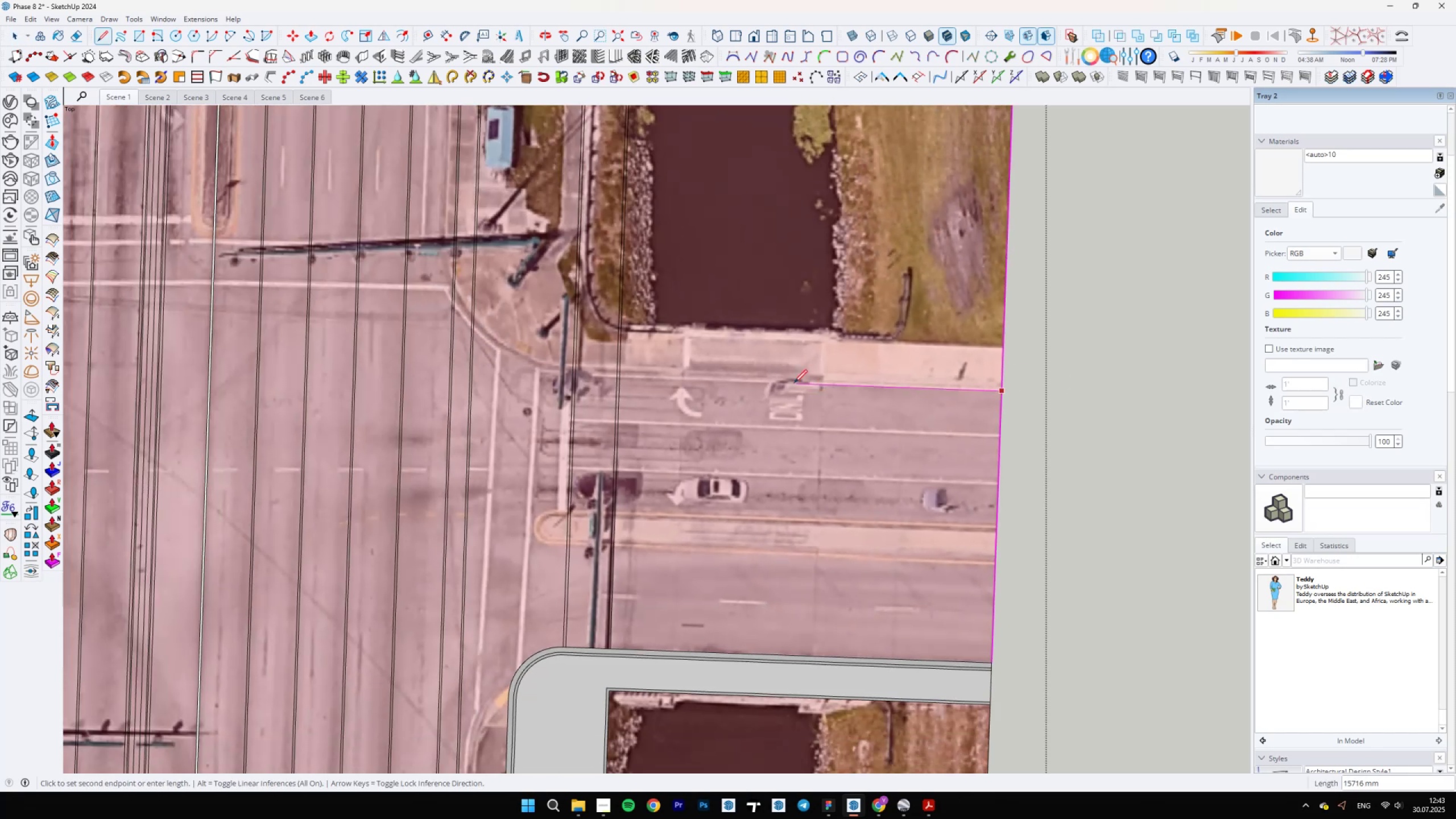 
hold_key(key=ShiftLeft, duration=1.52)
scroll: coordinate [548, 425], scroll_direction: down, amount: 20.0
 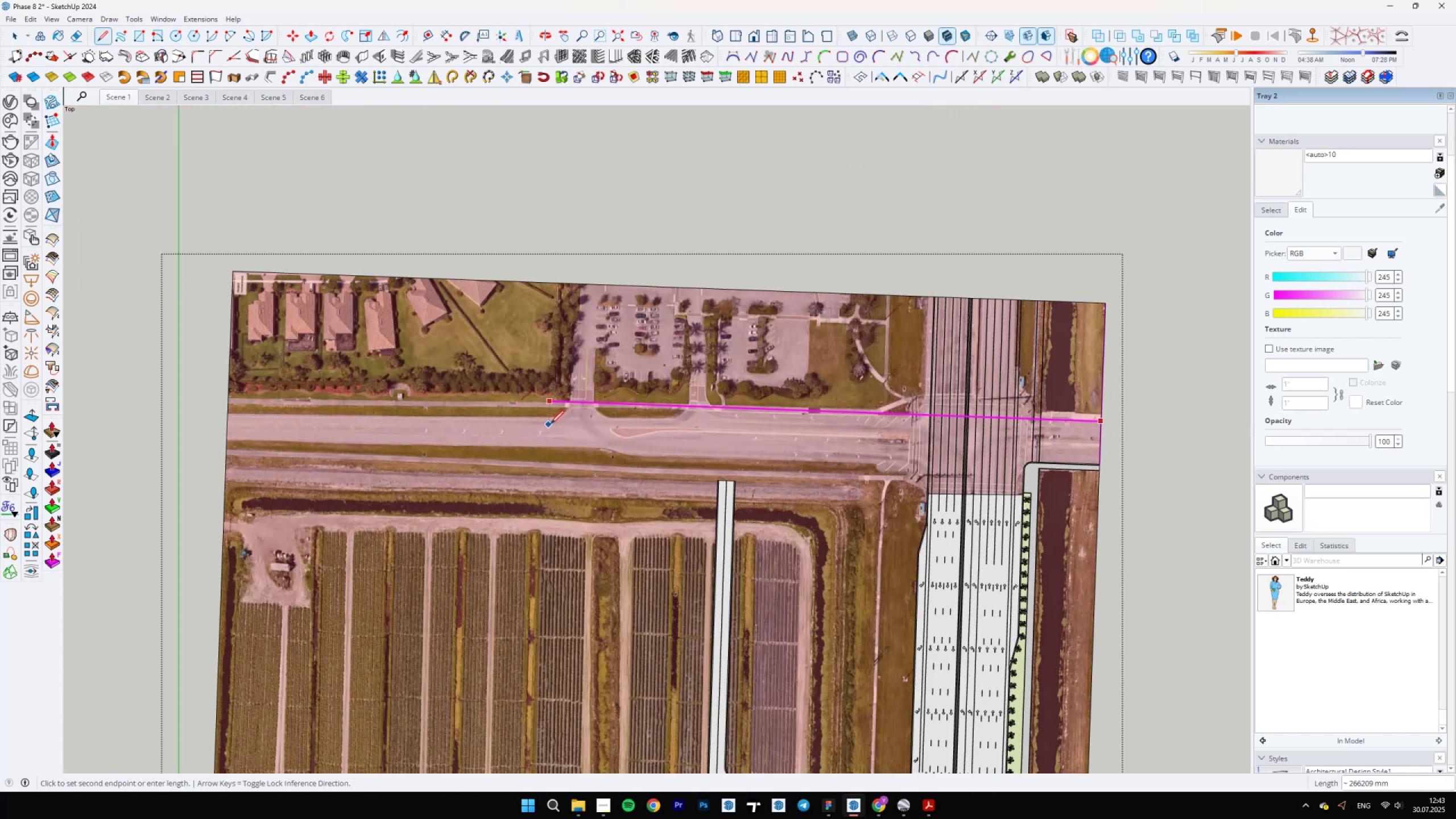 
hold_key(key=ShiftLeft, duration=1.52)
 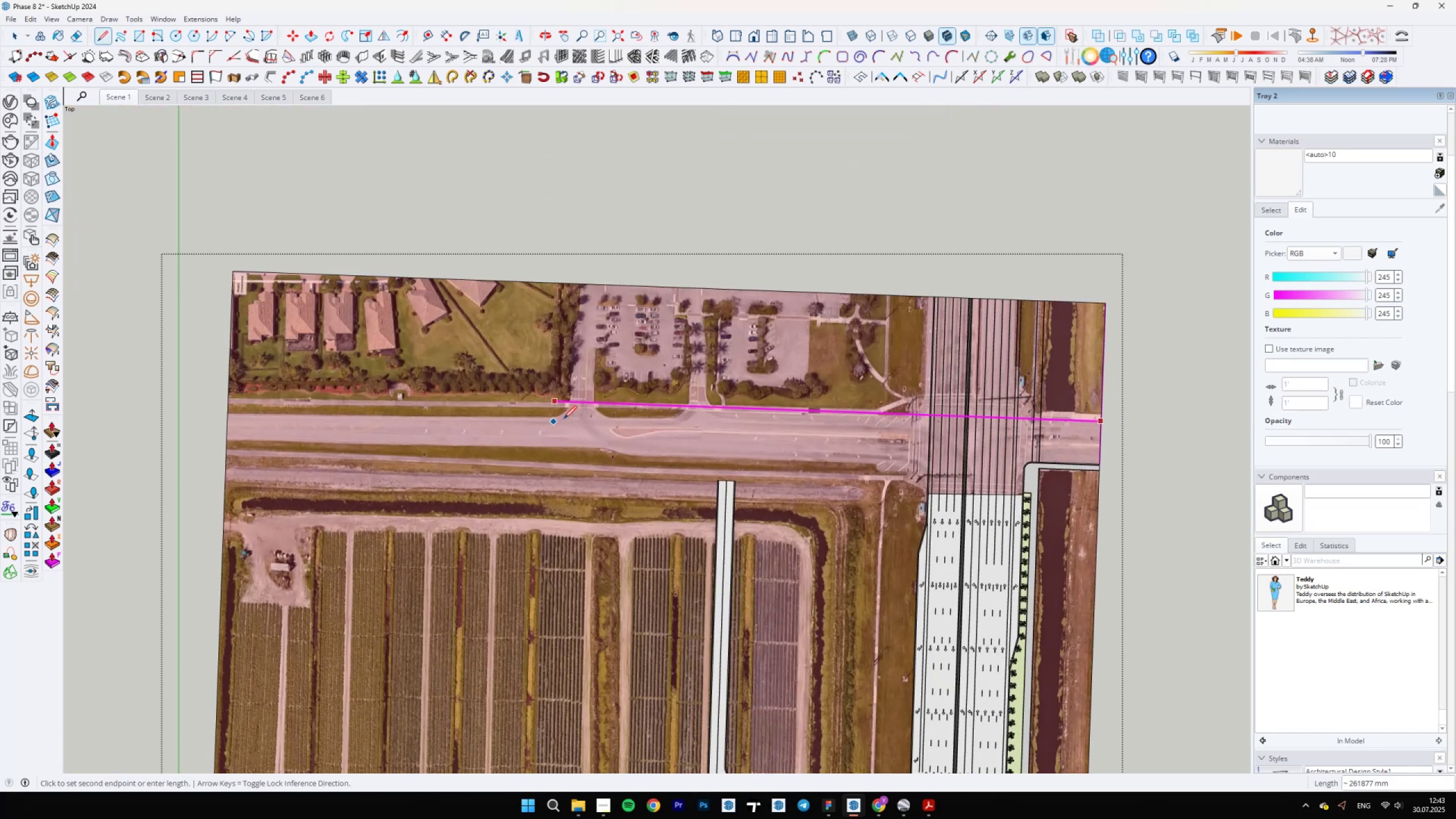 
hold_key(key=ShiftLeft, duration=1.52)
scroll: coordinate [799, 411], scroll_direction: up, amount: 5.0
 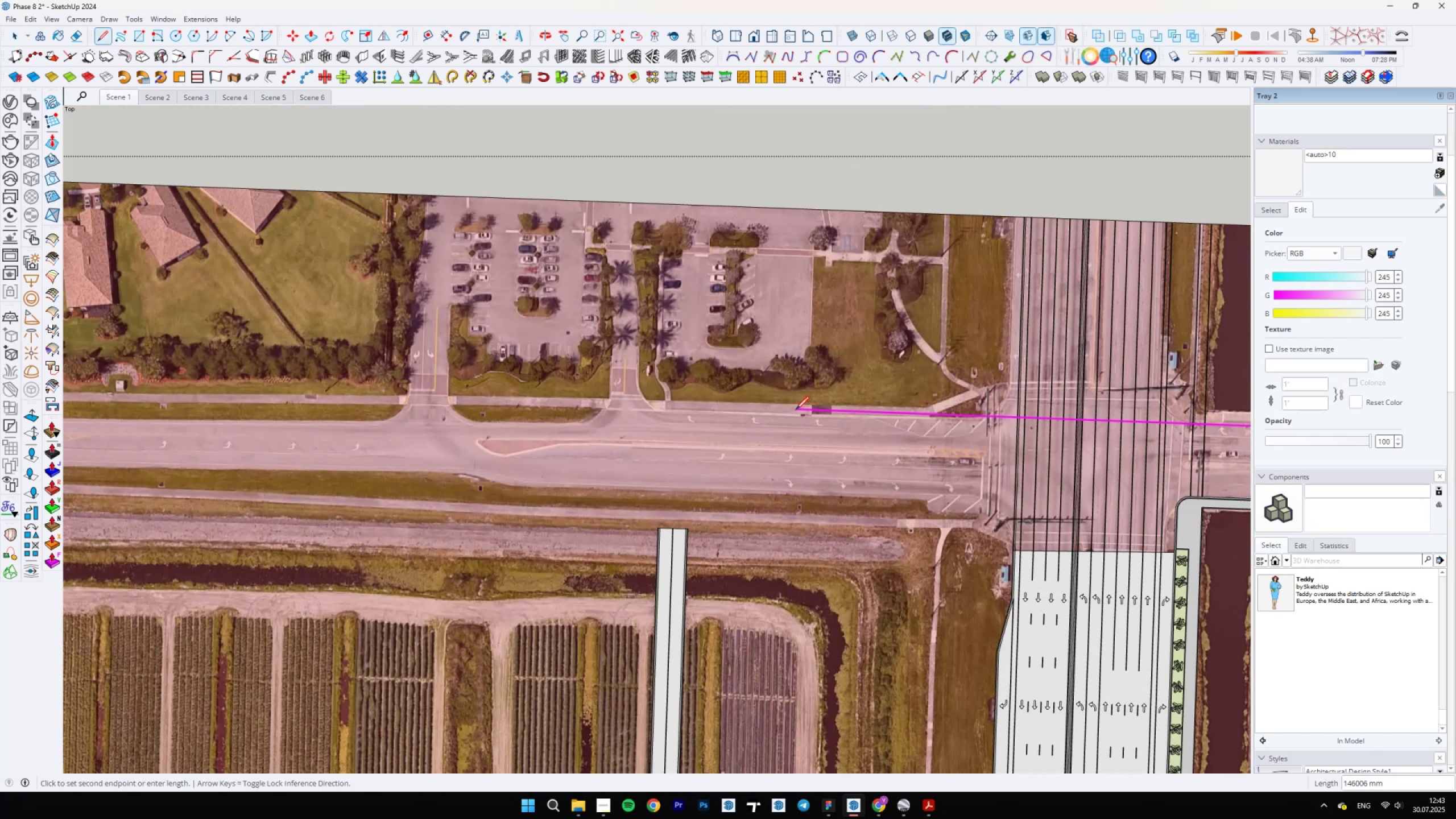 
hold_key(key=ShiftLeft, duration=1.21)
 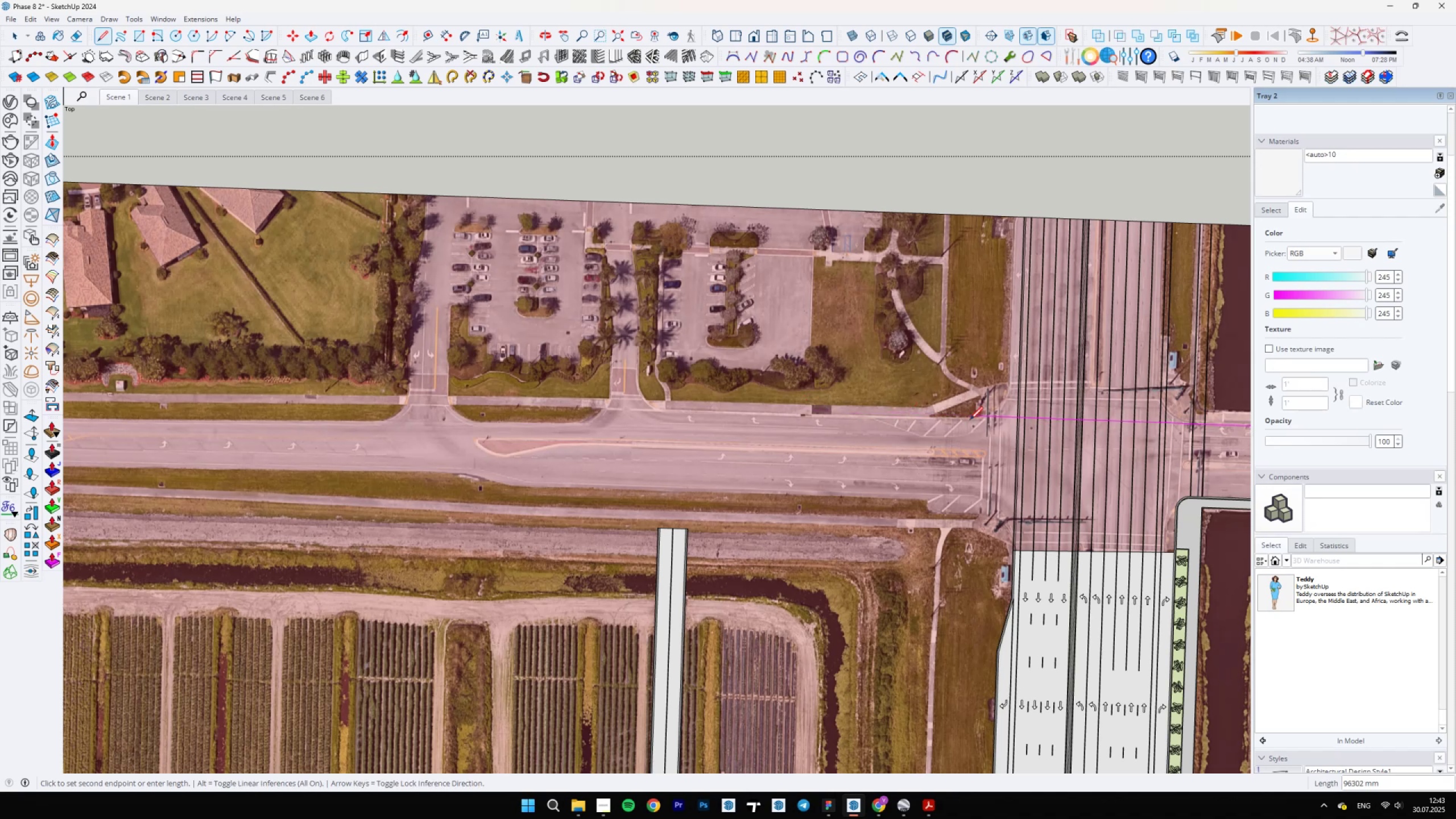 
scroll: coordinate [1004, 448], scroll_direction: up, amount: 9.0
 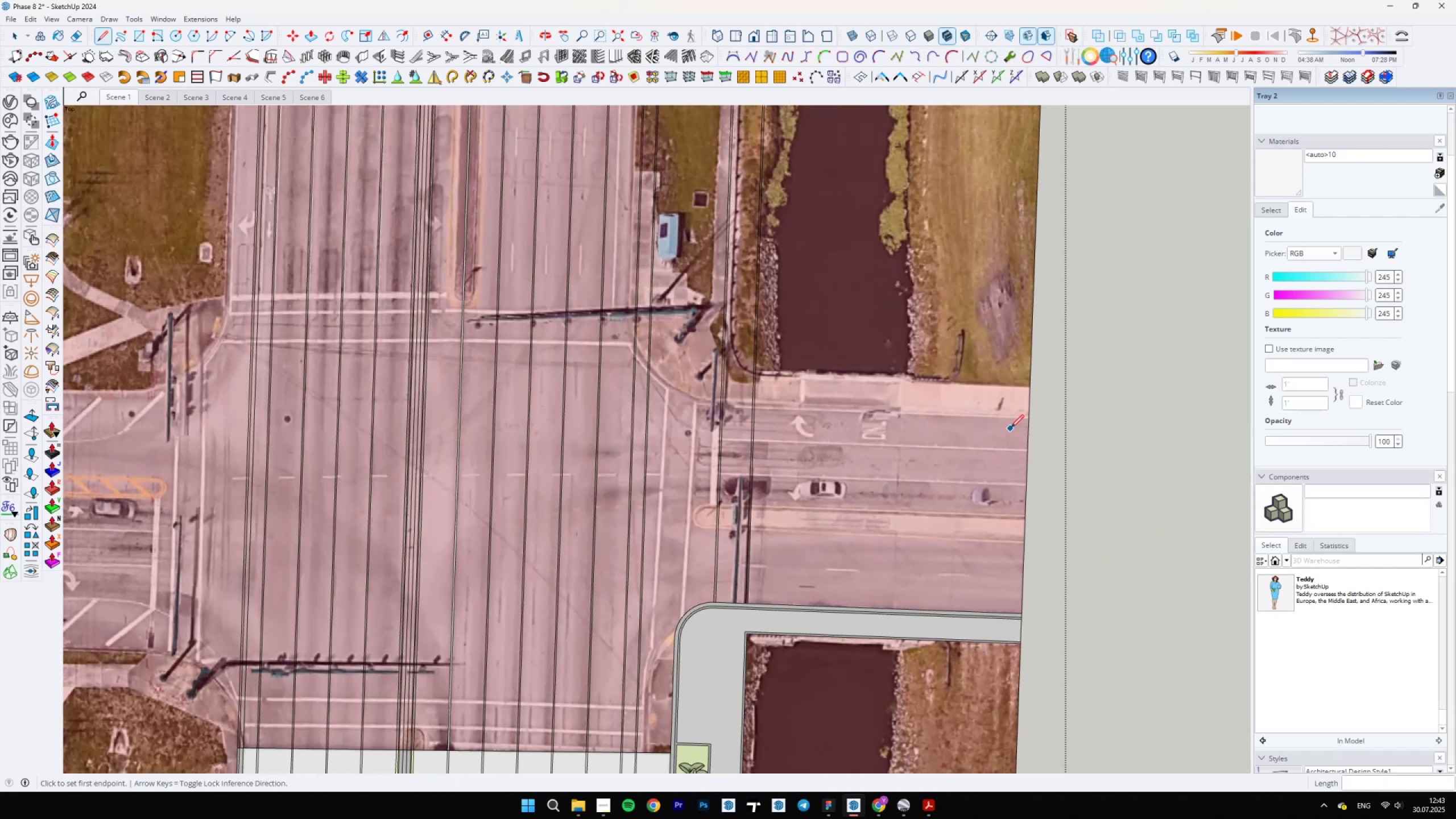 
key(Escape)
 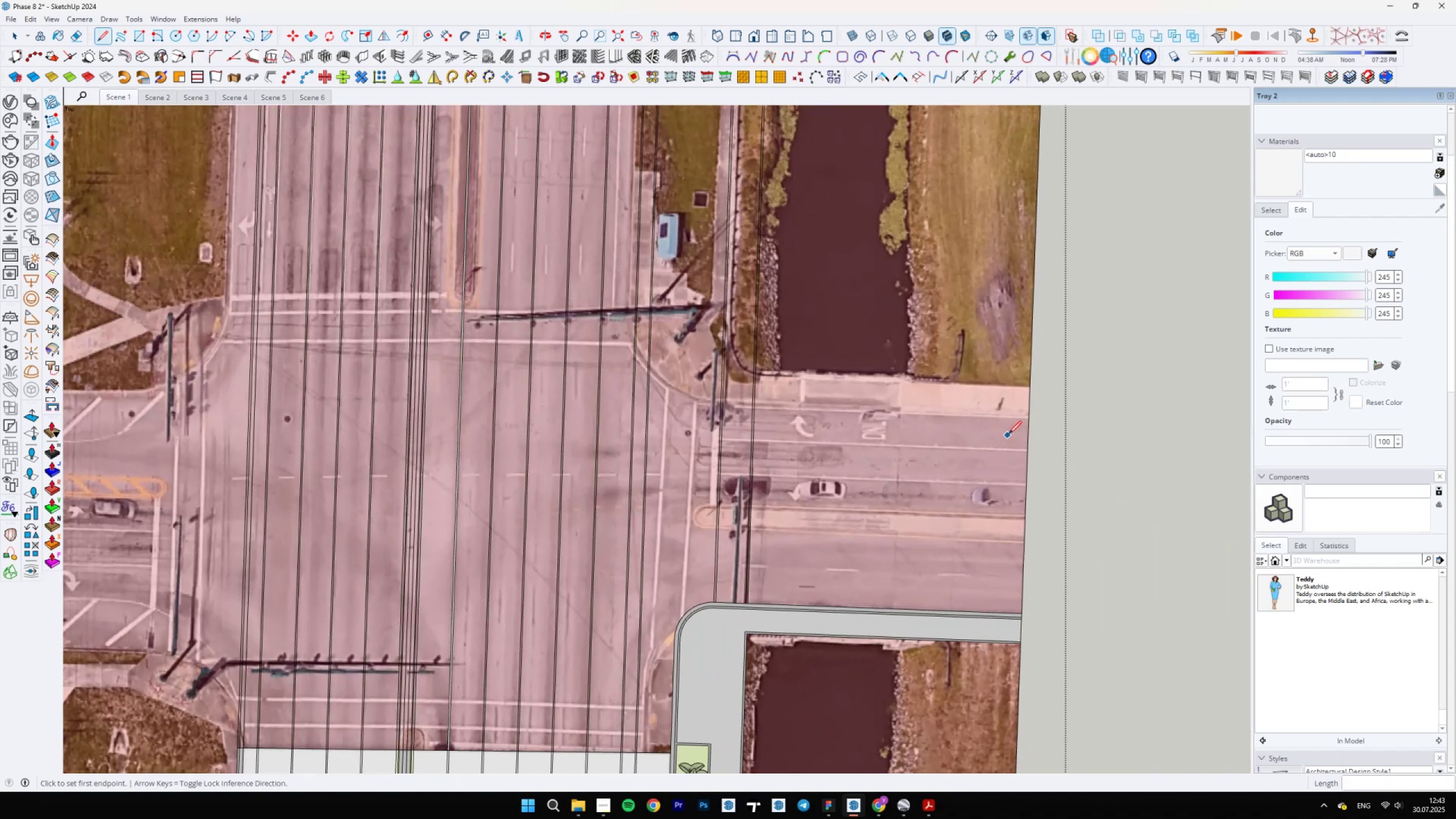 
mouse_move([1012, 423])
 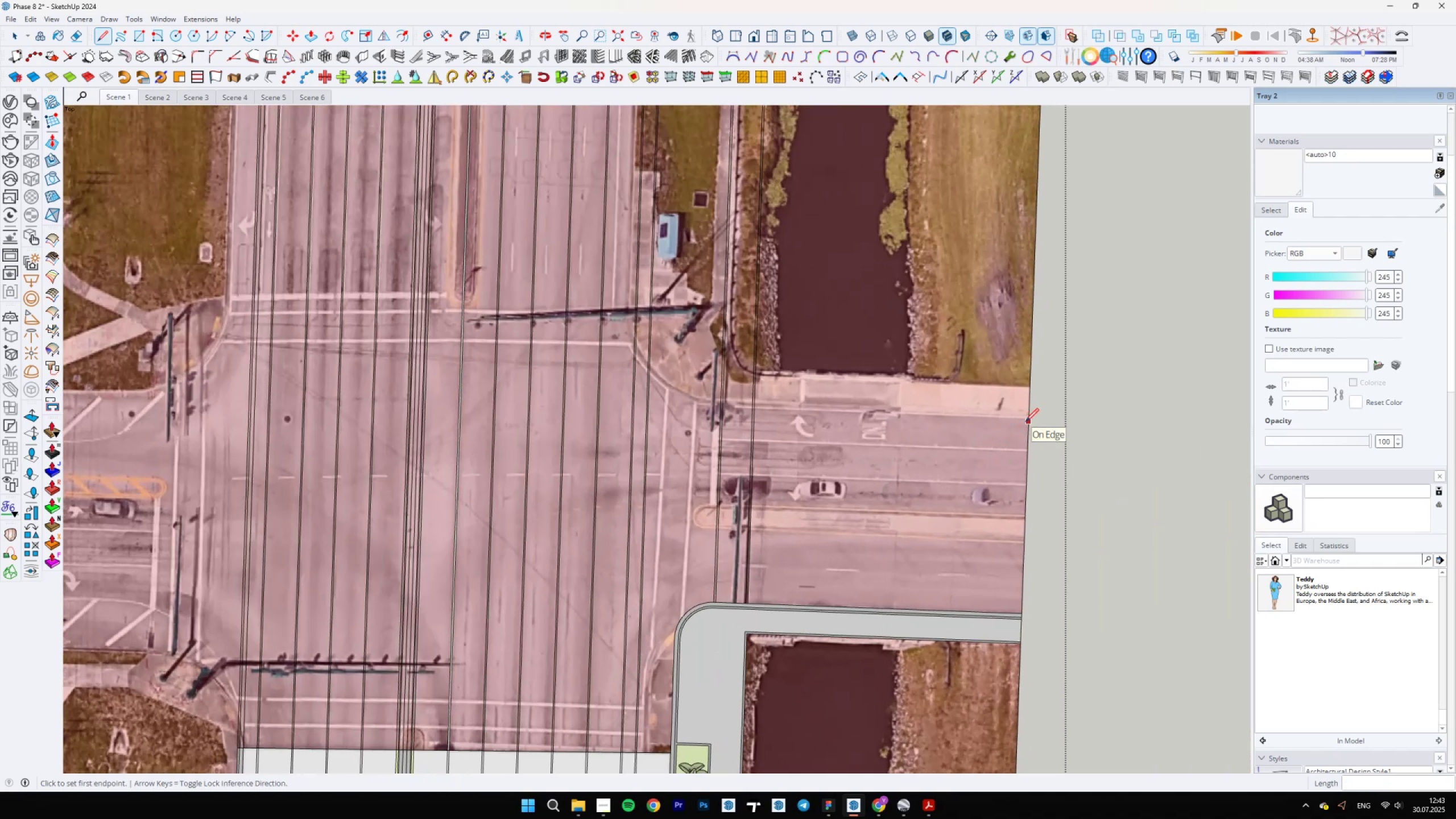 
scroll: coordinate [849, 540], scroll_direction: up, amount: 13.0
 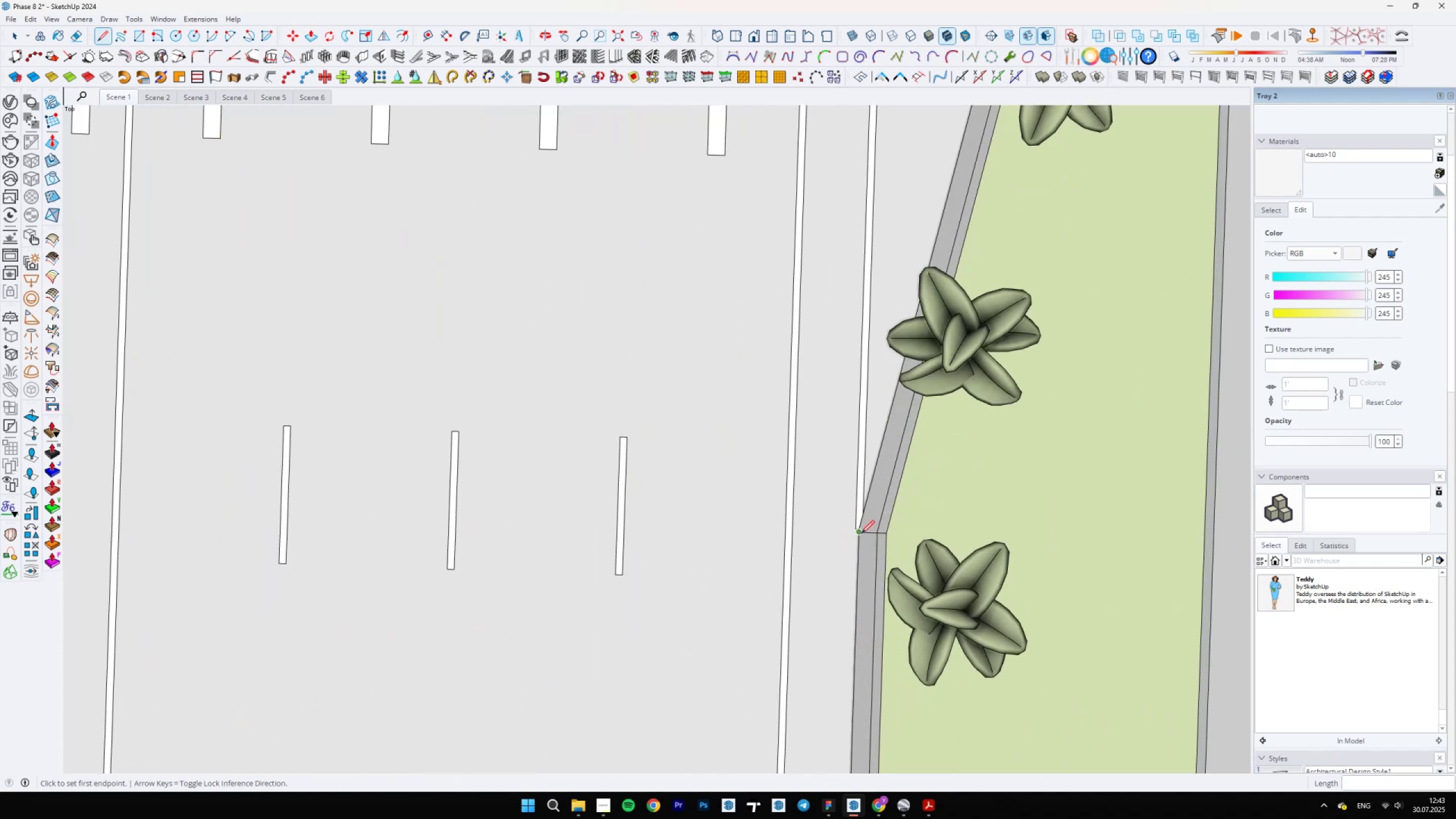 
left_click([861, 533])
 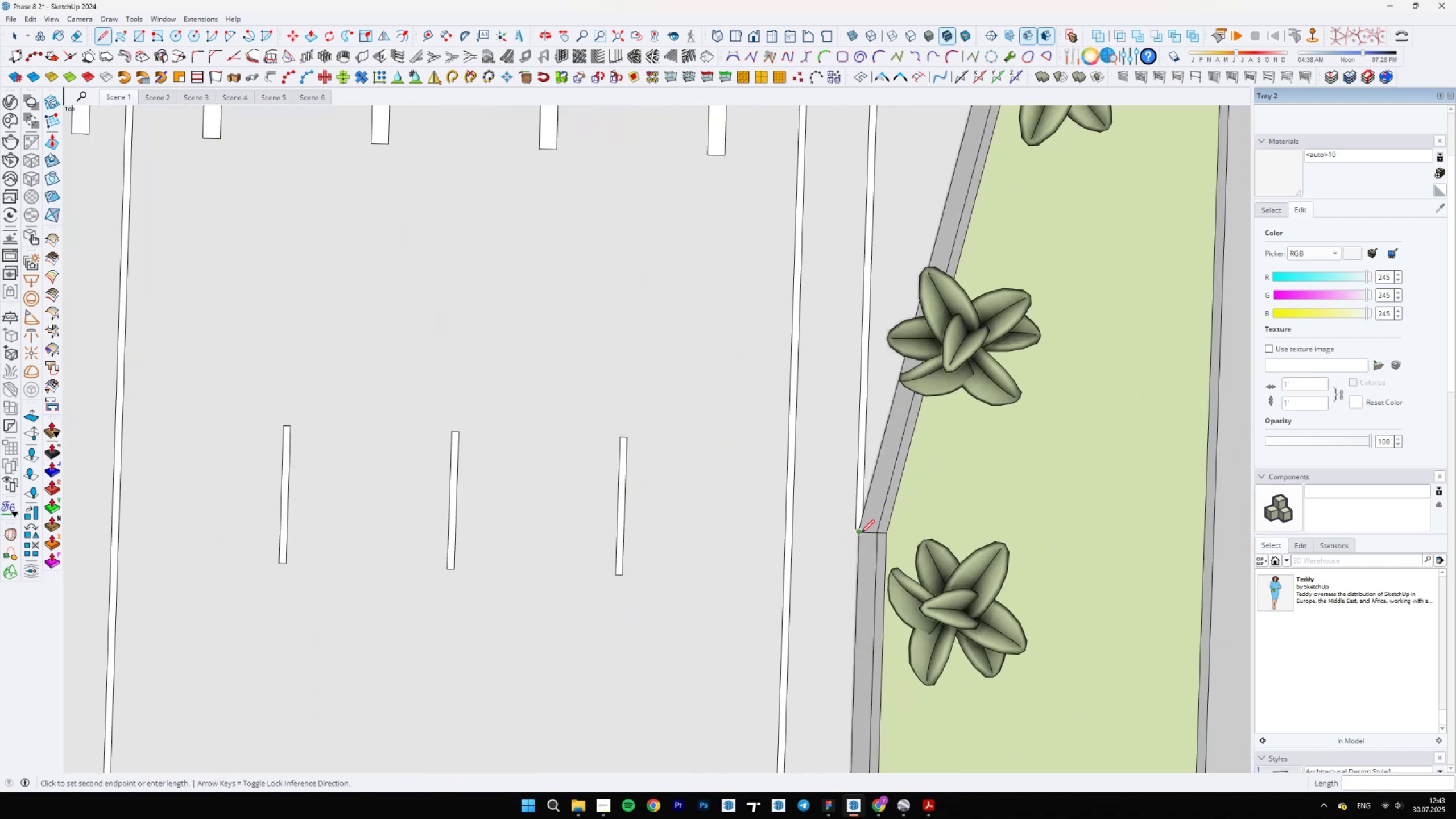 
scroll: coordinate [861, 536], scroll_direction: down, amount: 13.0
 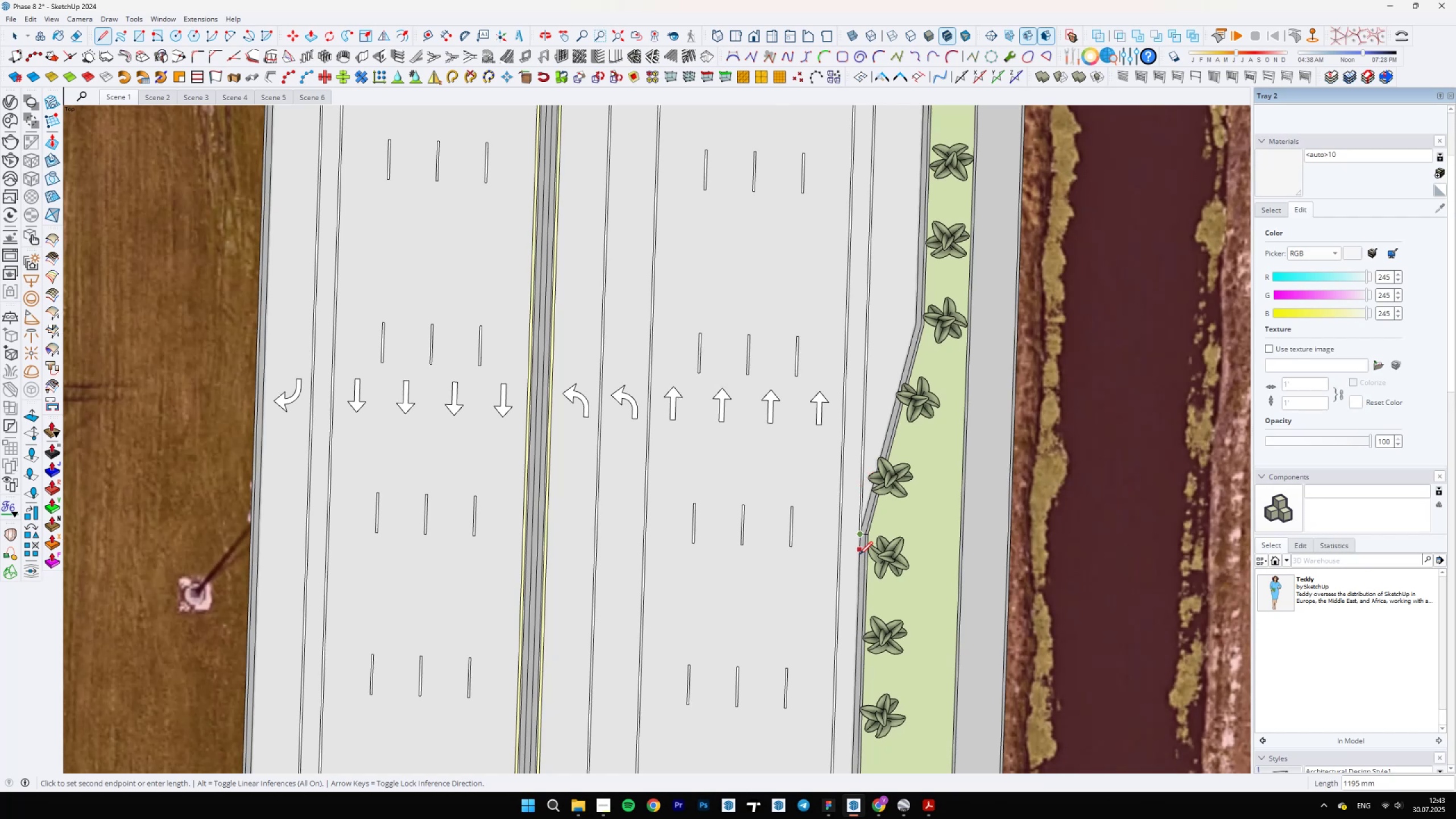 
hold_key(key=ShiftLeft, duration=1.53)
scroll: coordinate [851, 653], scroll_direction: up, amount: 23.0
 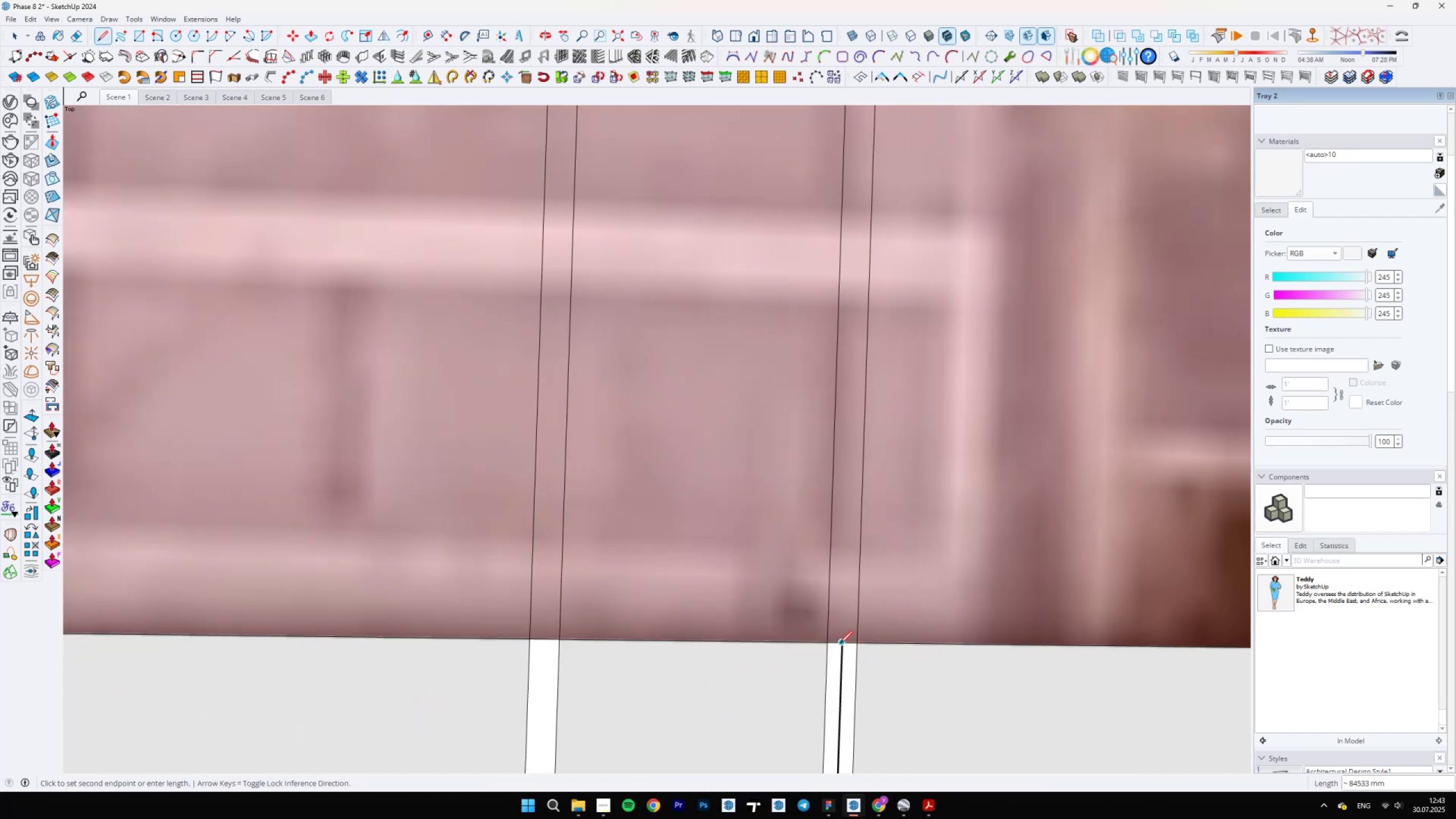 
hold_key(key=ShiftLeft, duration=1.53)
 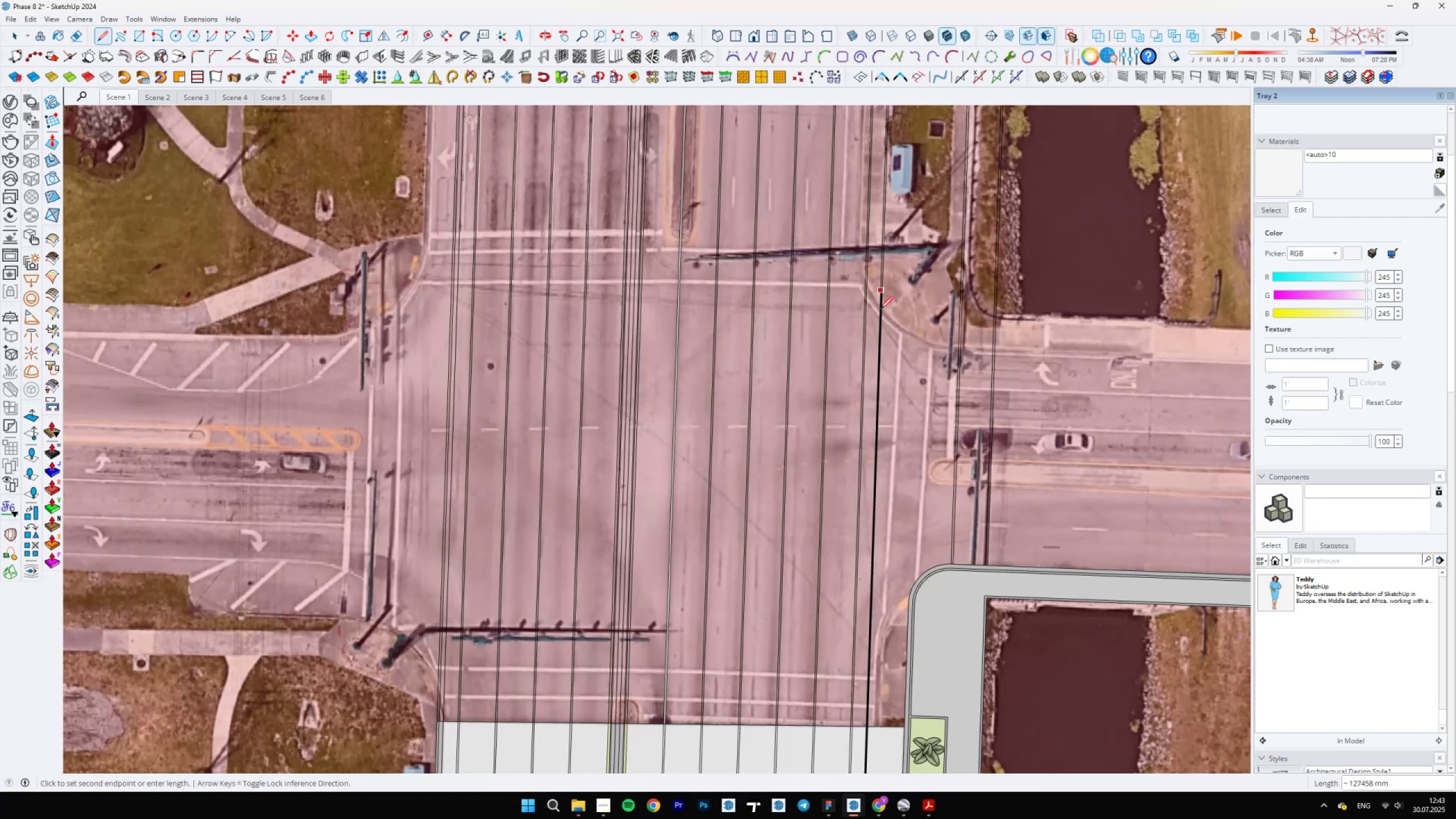 
hold_key(key=ShiftLeft, duration=1.51)
 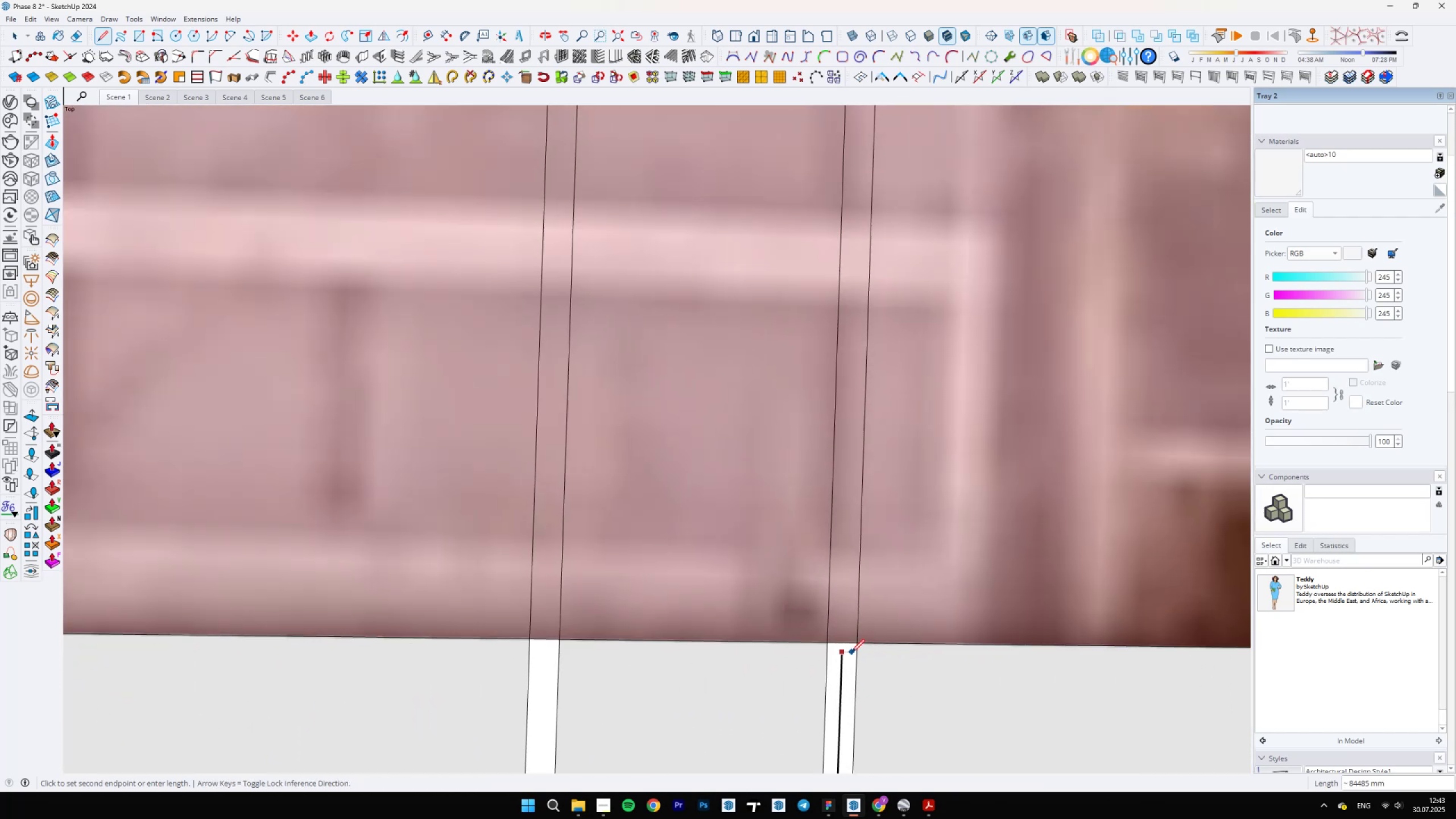 
hold_key(key=ShiftLeft, duration=1.51)
 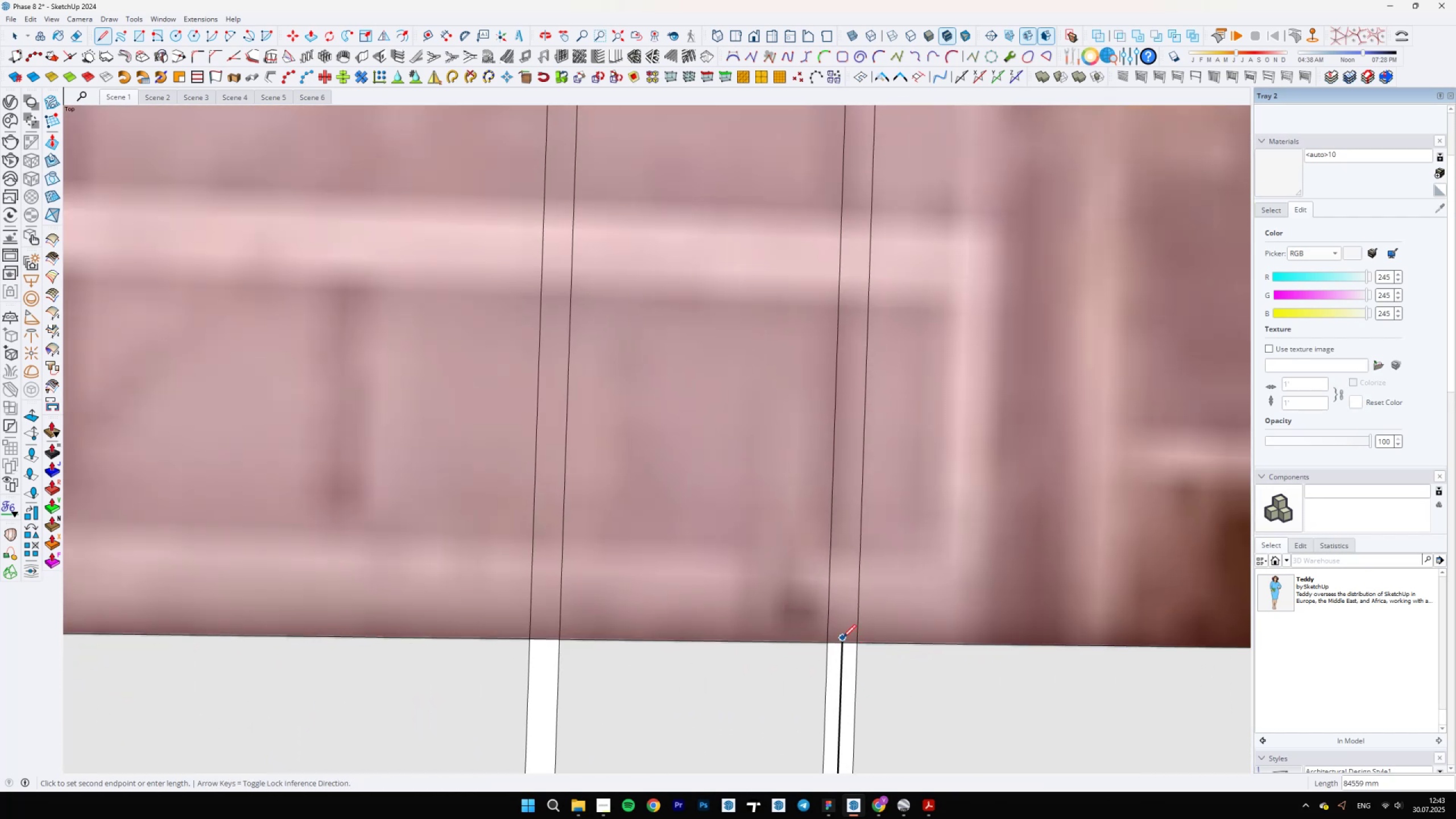 
hold_key(key=ShiftLeft, duration=0.4)
 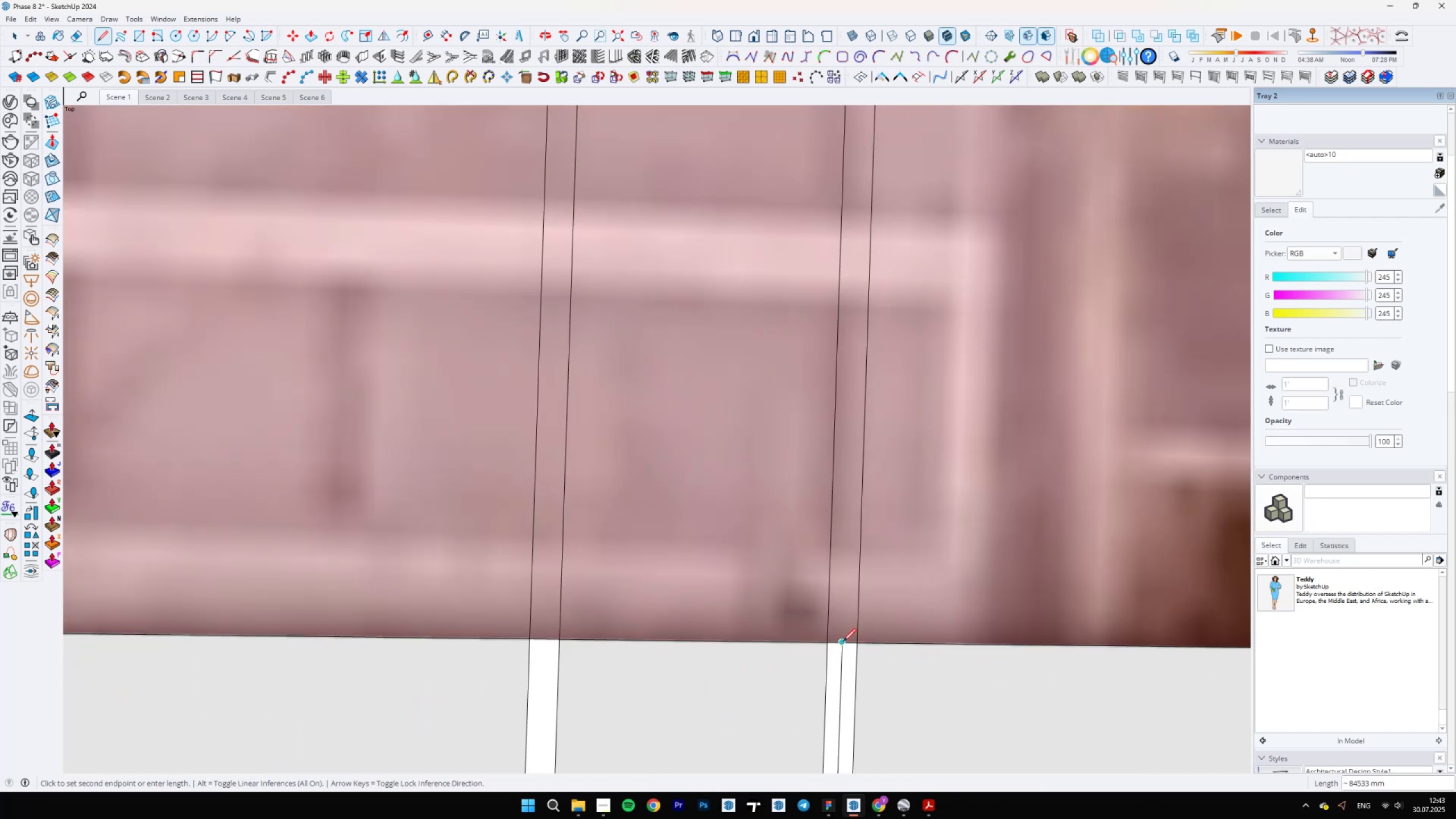 
key(Escape)
 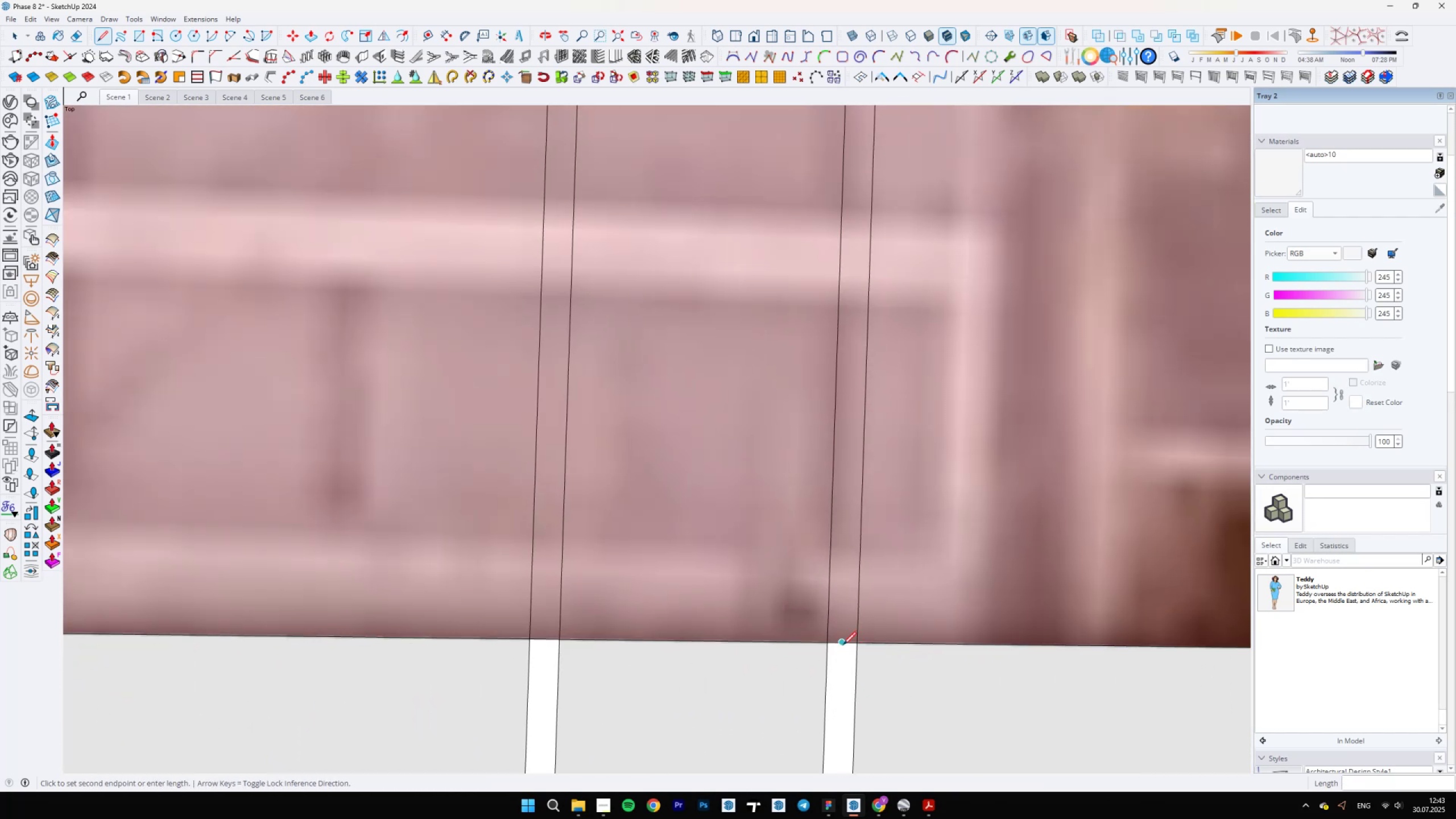 
scroll: coordinate [842, 648], scroll_direction: down, amount: 7.0
 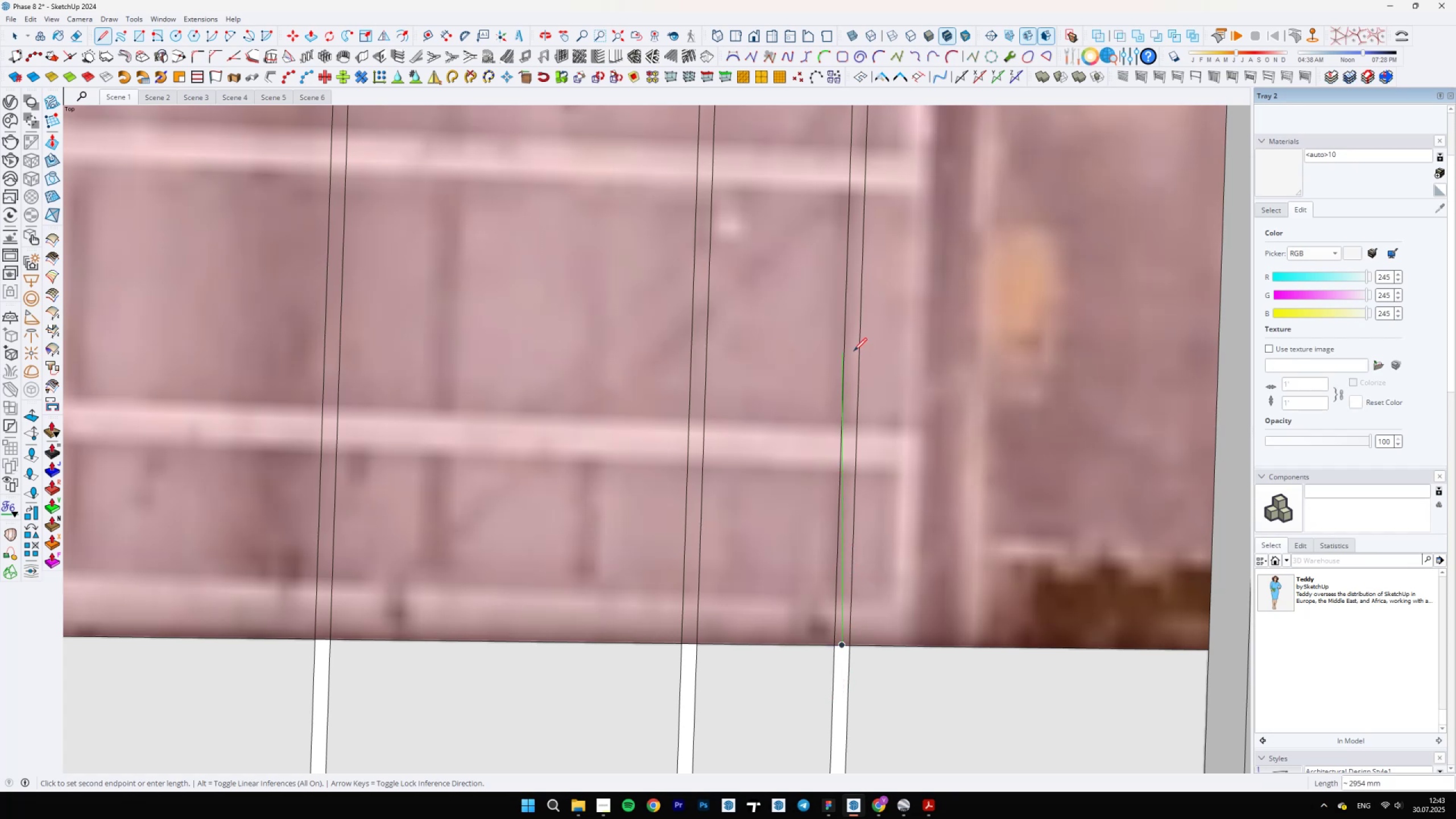 
wait(5.82)
 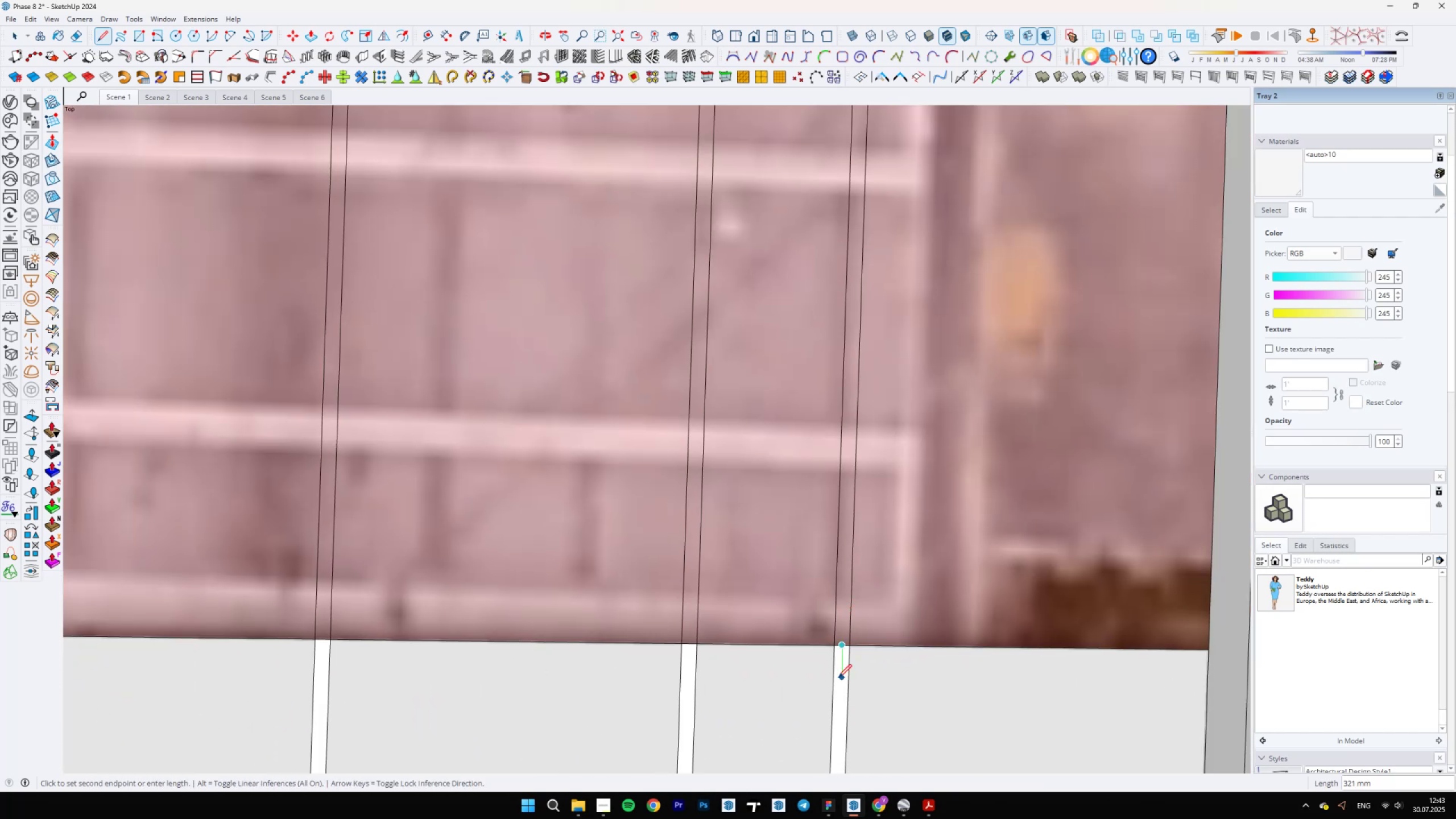 
scroll: coordinate [812, 560], scroll_direction: down, amount: 4.0
 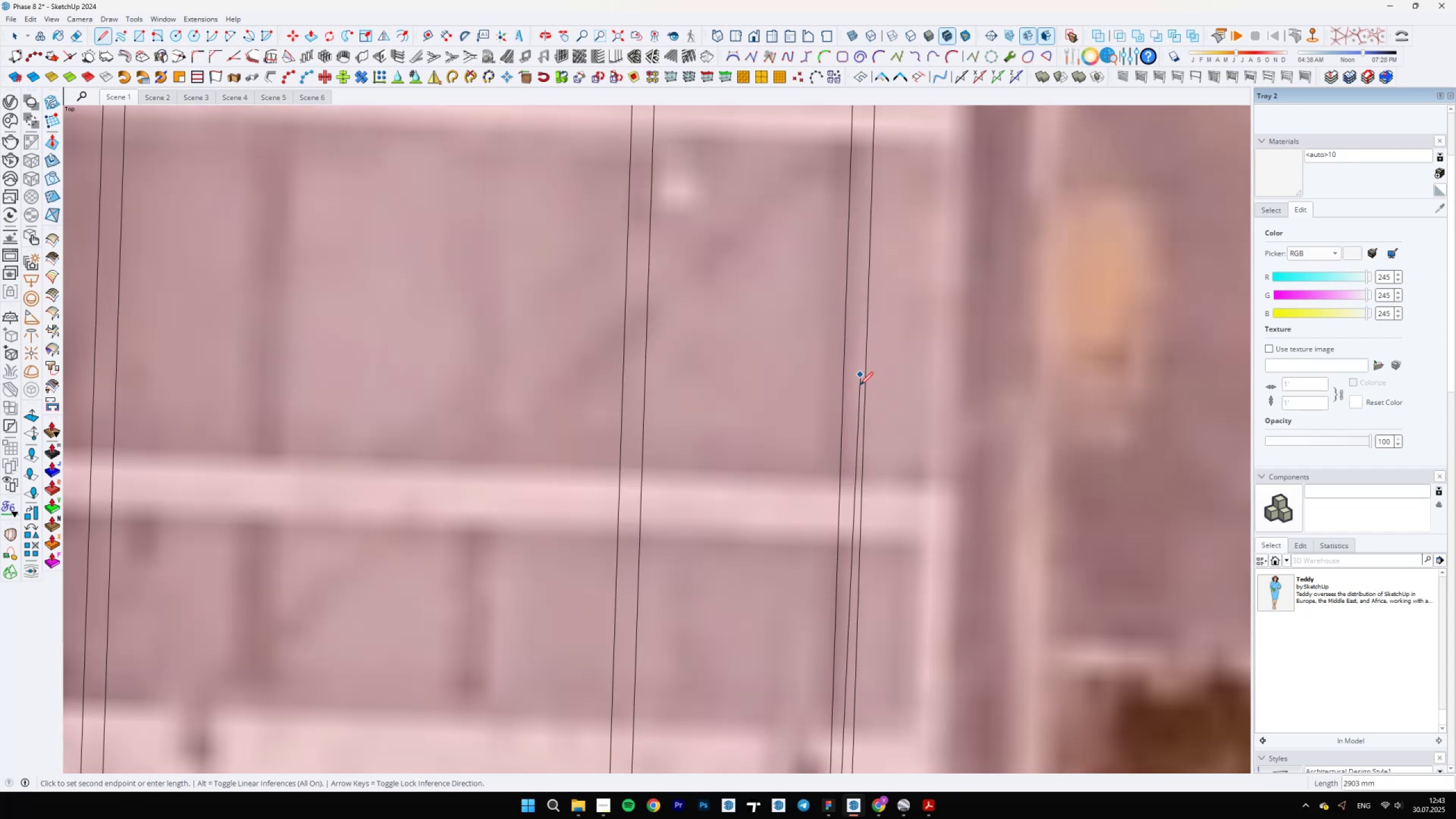 
key(Space)
 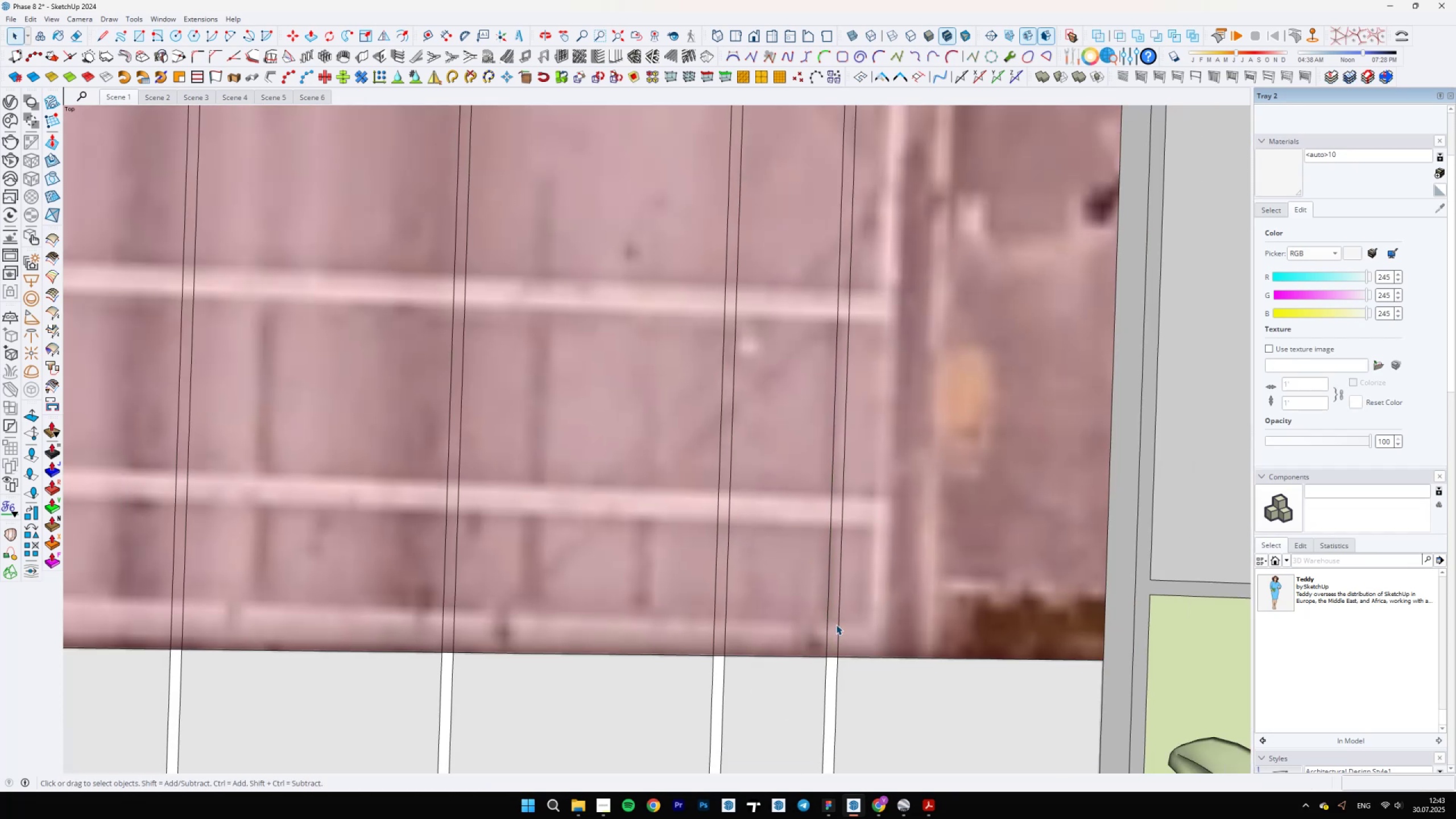 
left_click([841, 623])
 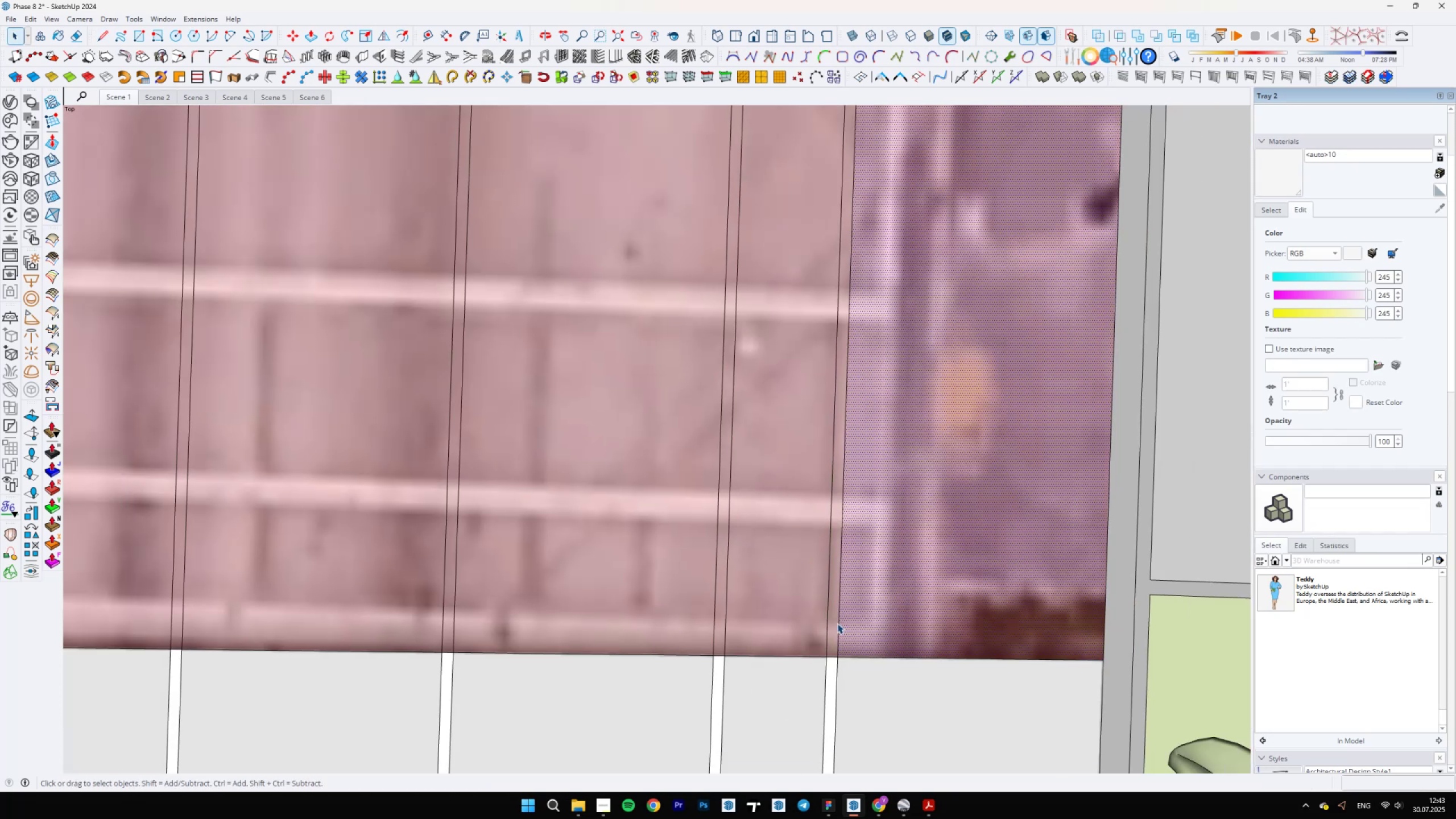 
scroll: coordinate [835, 650], scroll_direction: down, amount: 30.0
 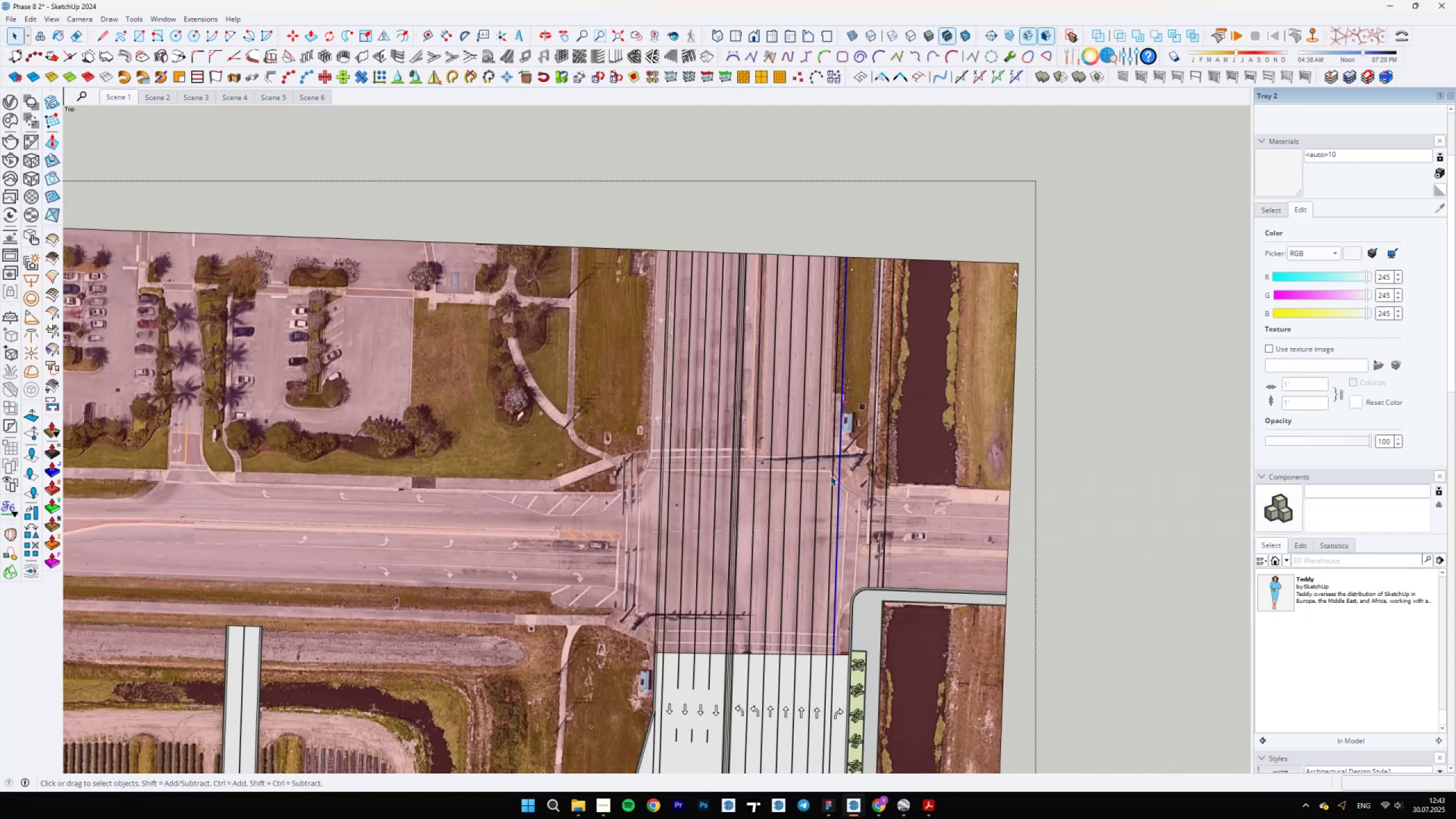 
scroll: coordinate [791, 668], scroll_direction: up, amount: 9.0
 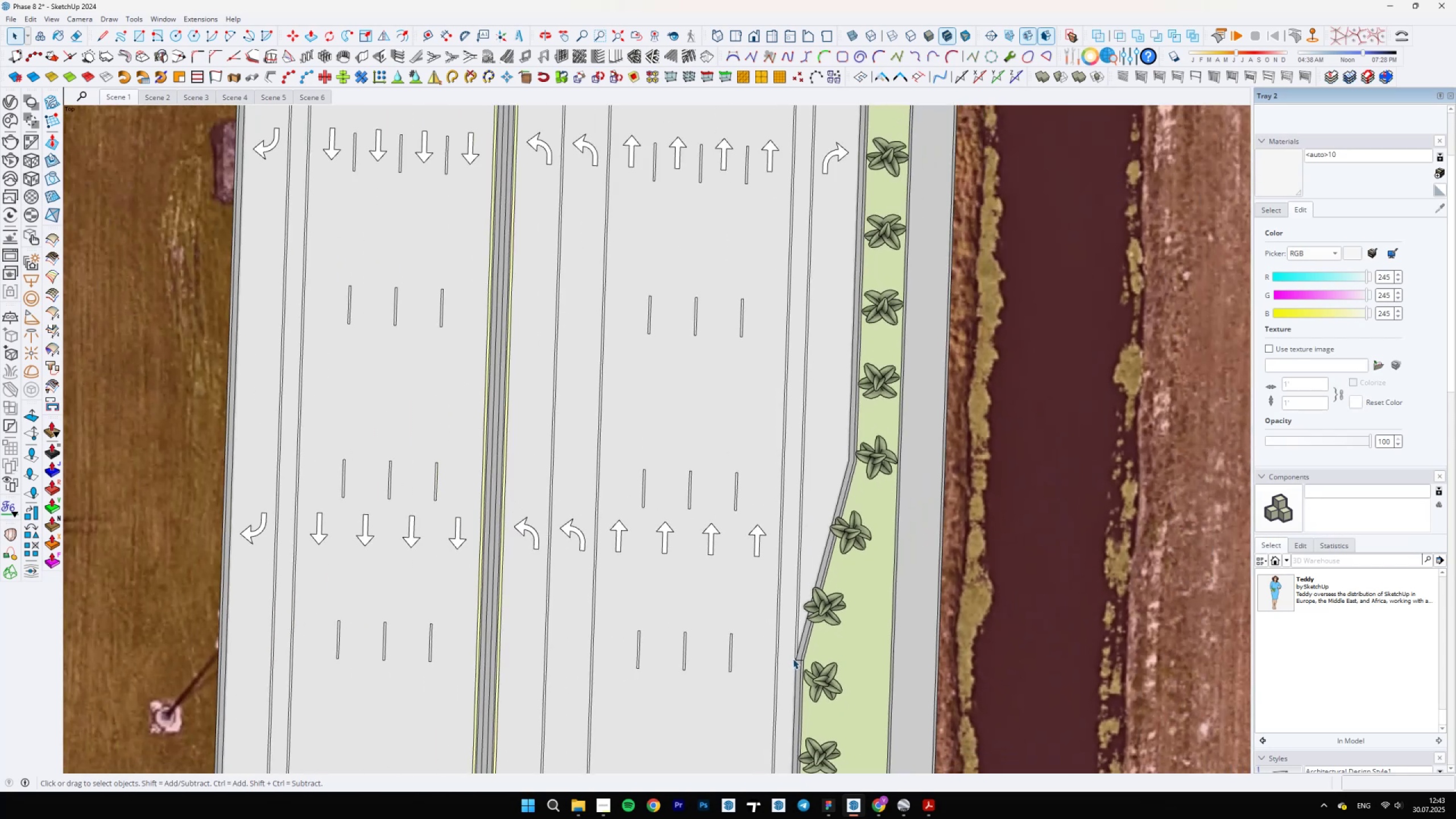 
scroll: coordinate [812, 656], scroll_direction: down, amount: 15.0
 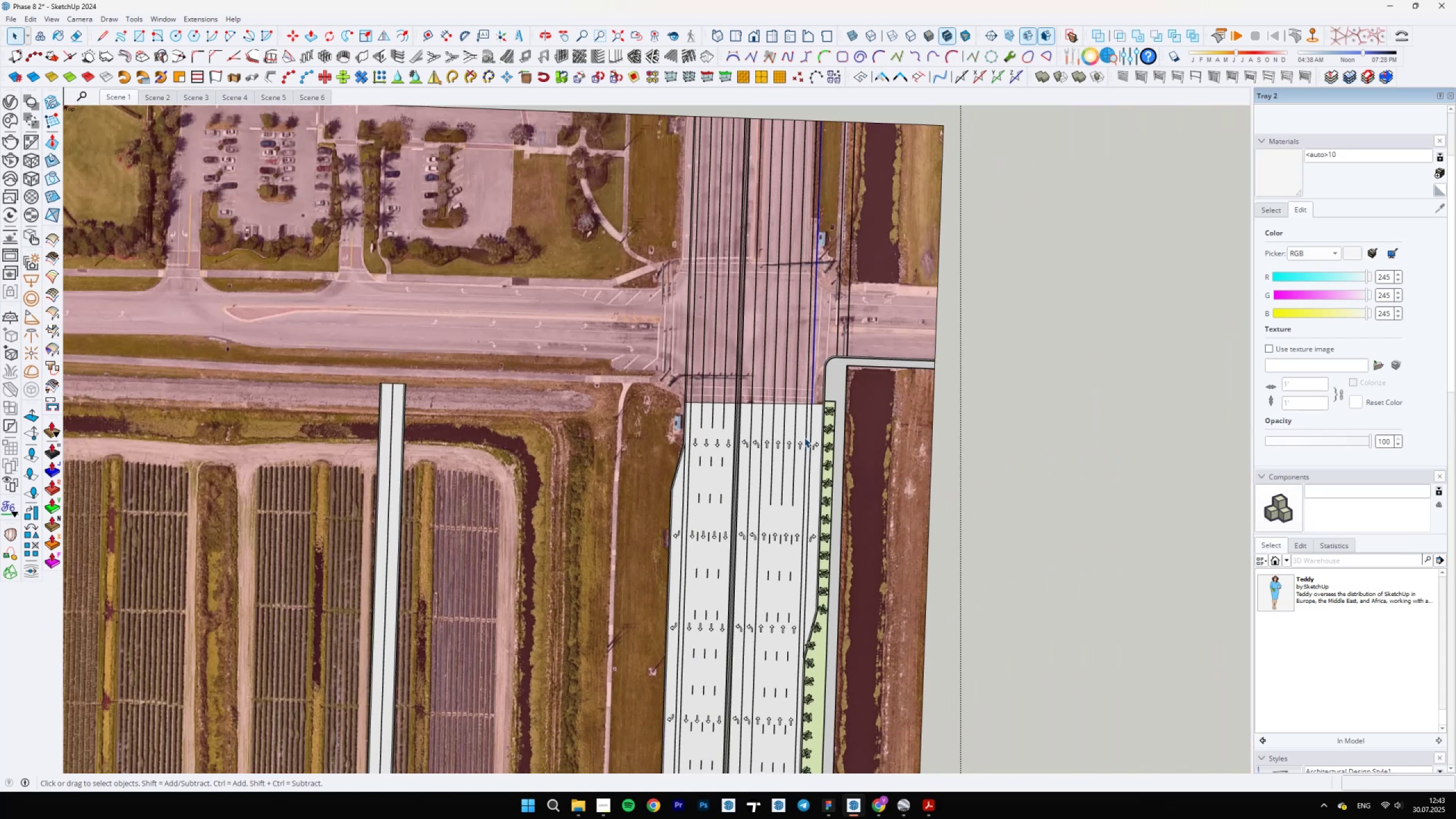 
scroll: coordinate [866, 476], scroll_direction: up, amount: 38.0
 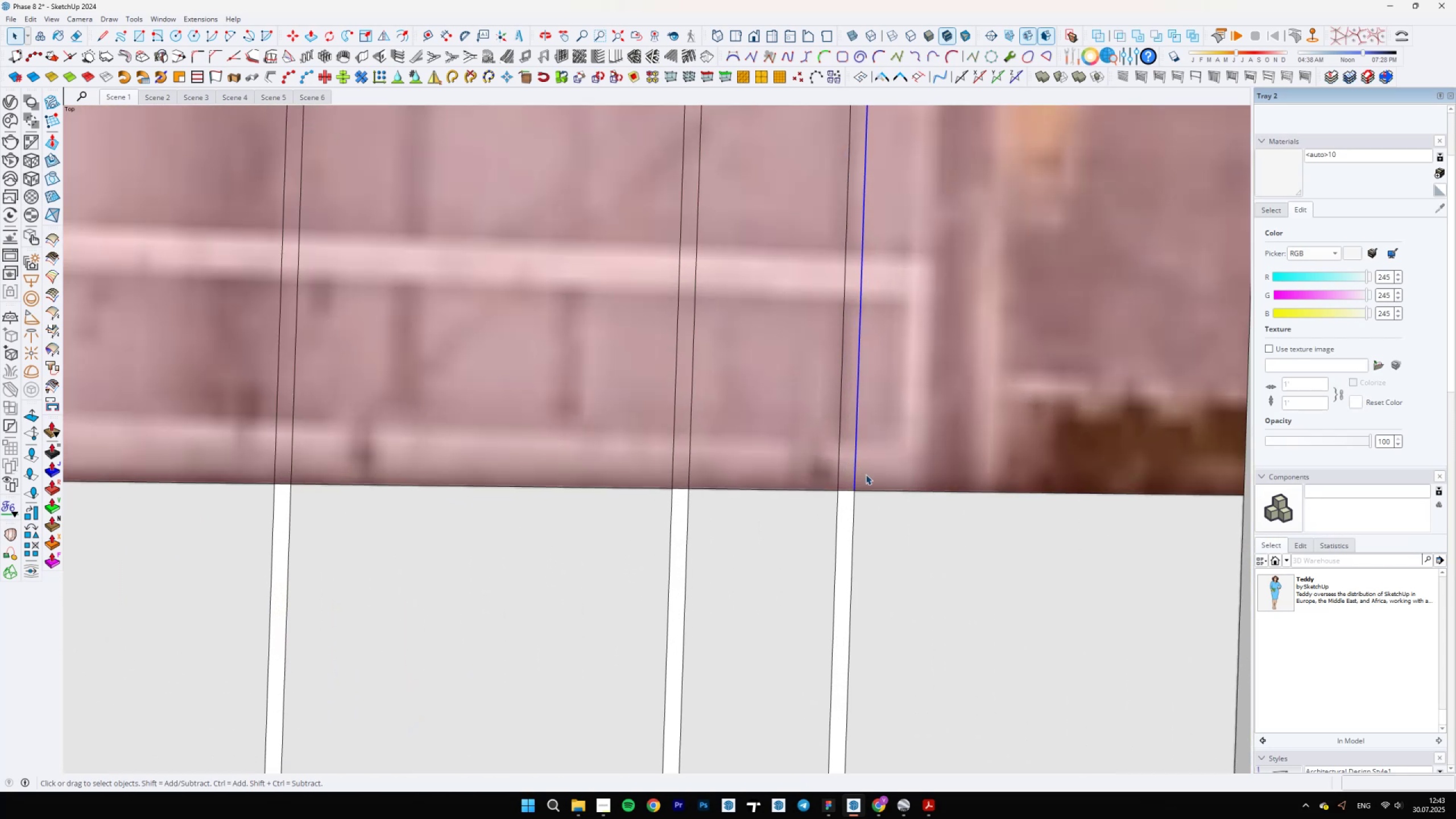 
key(M)
 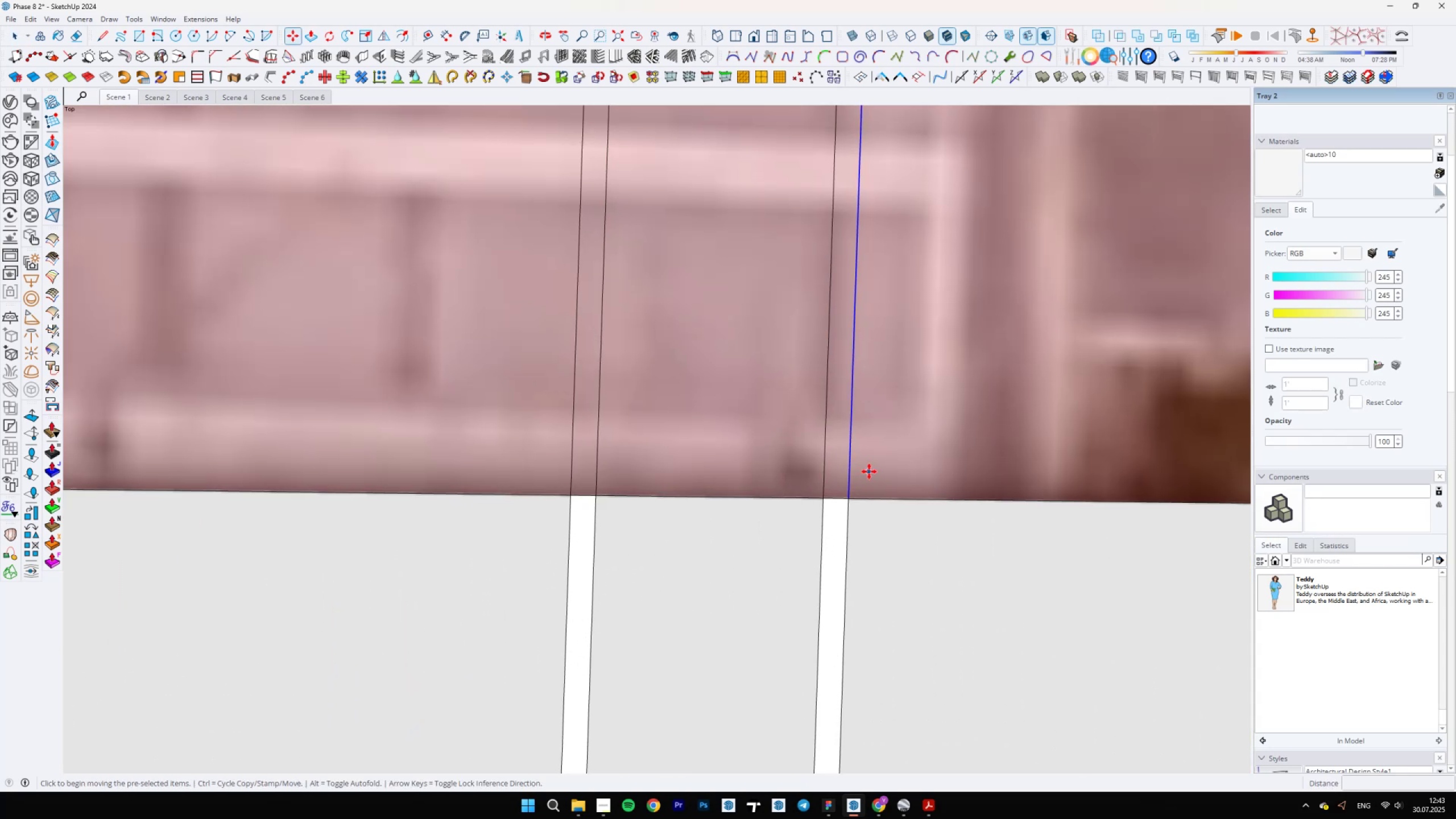 
key(Control+ControlLeft)
 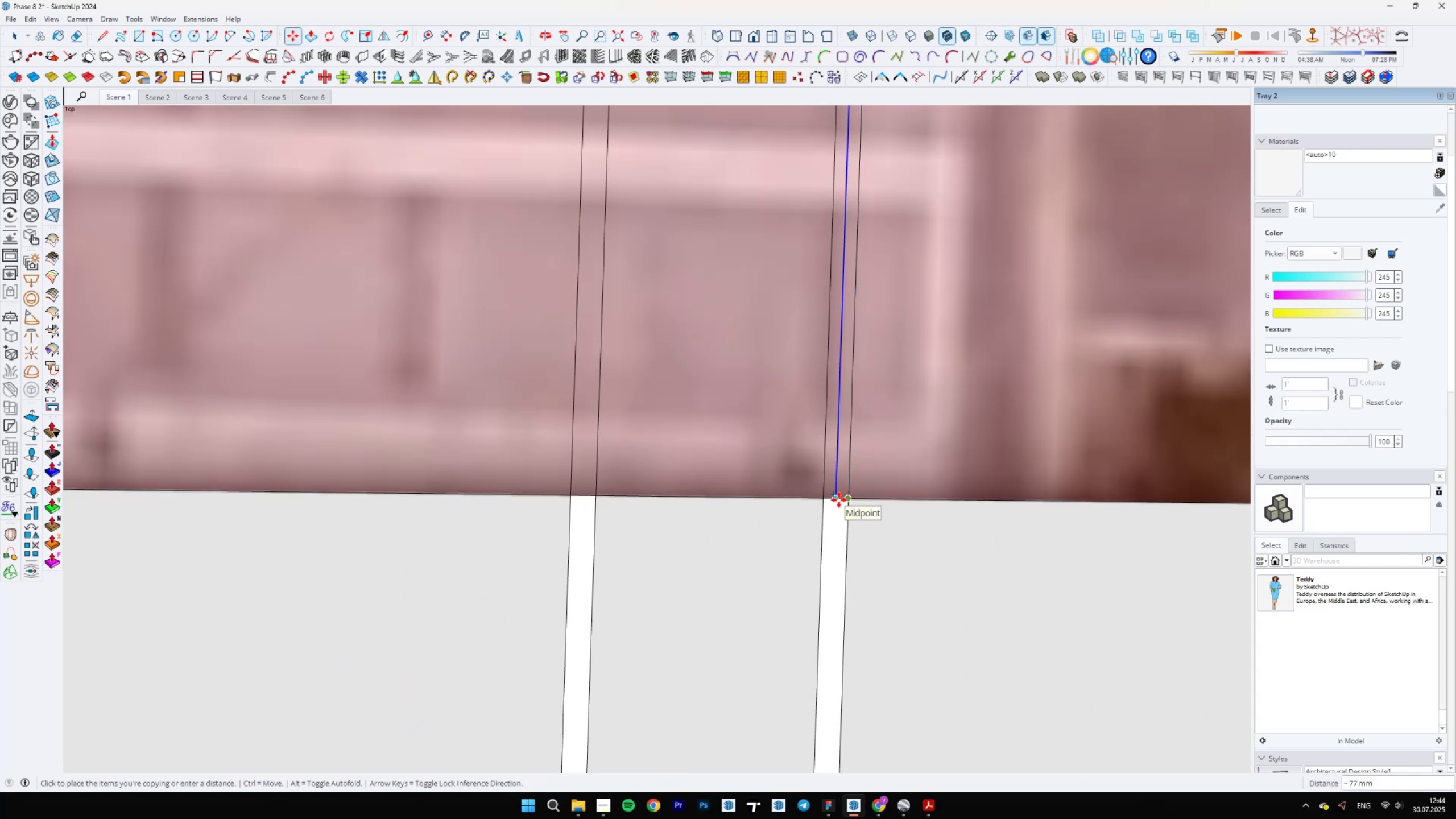 
key(Space)
 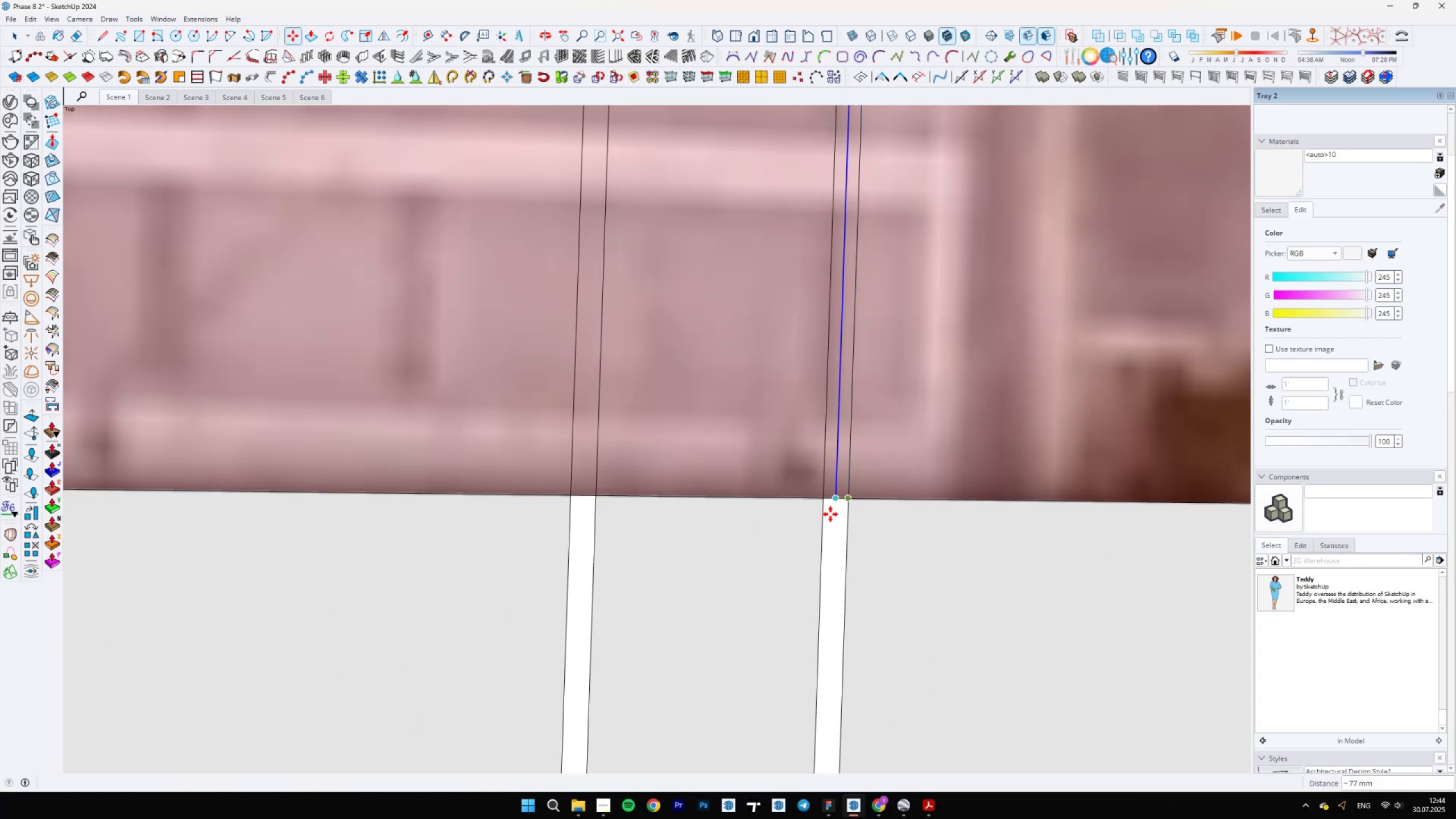 
scroll: coordinate [737, 587], scroll_direction: down, amount: 40.0
 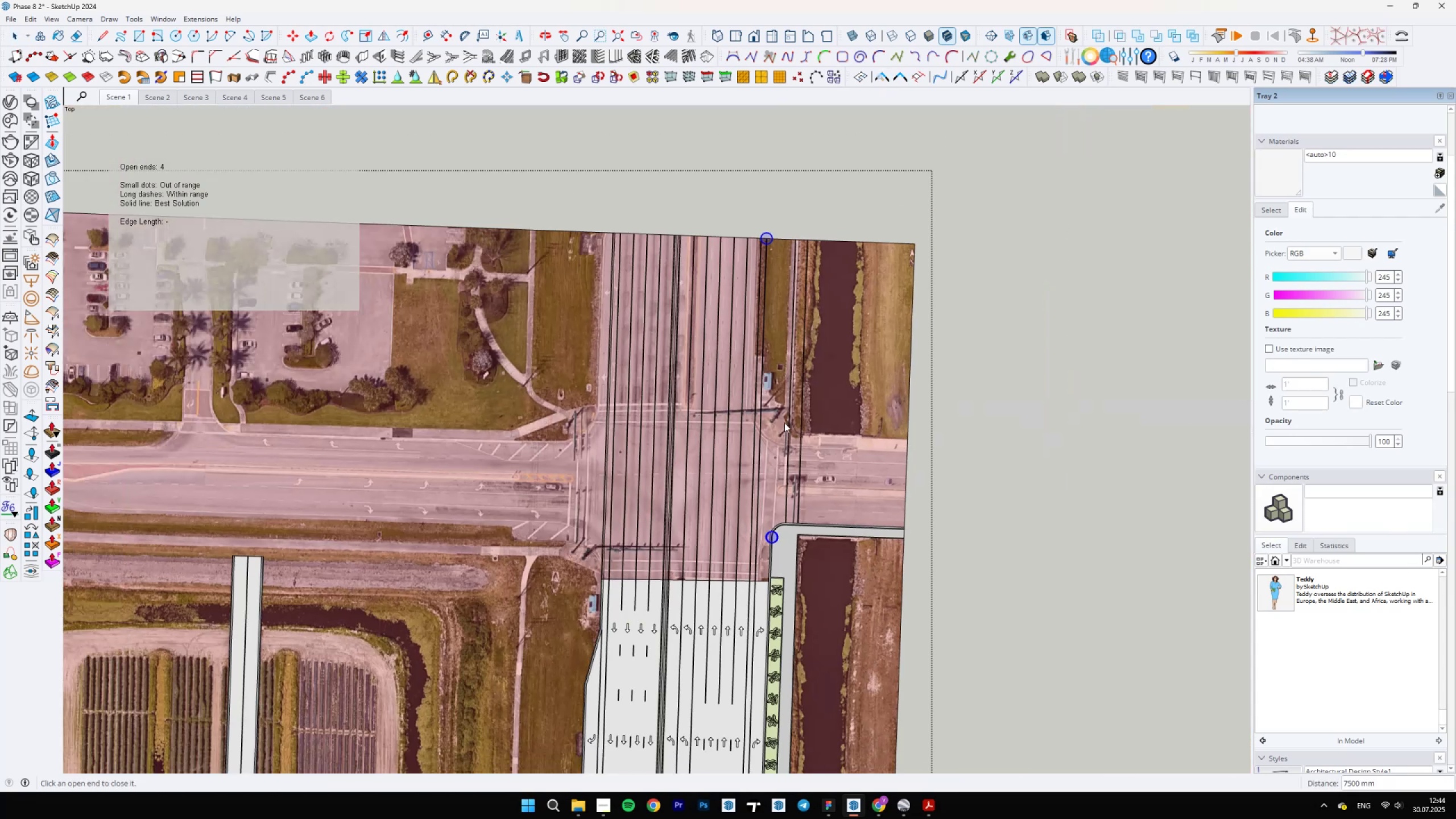 
scroll: coordinate [762, 510], scroll_direction: up, amount: 44.0
 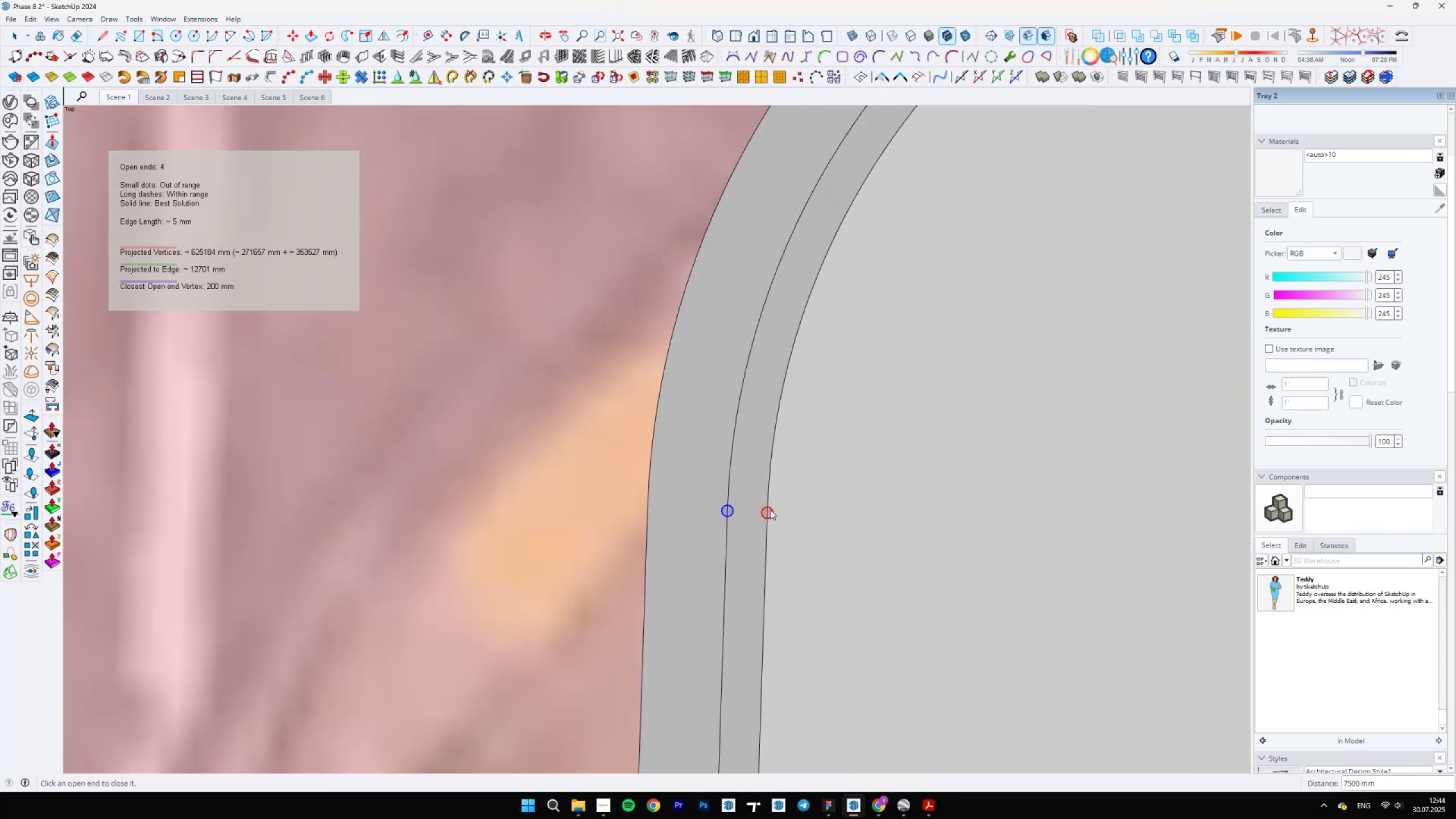 
key(Space)
 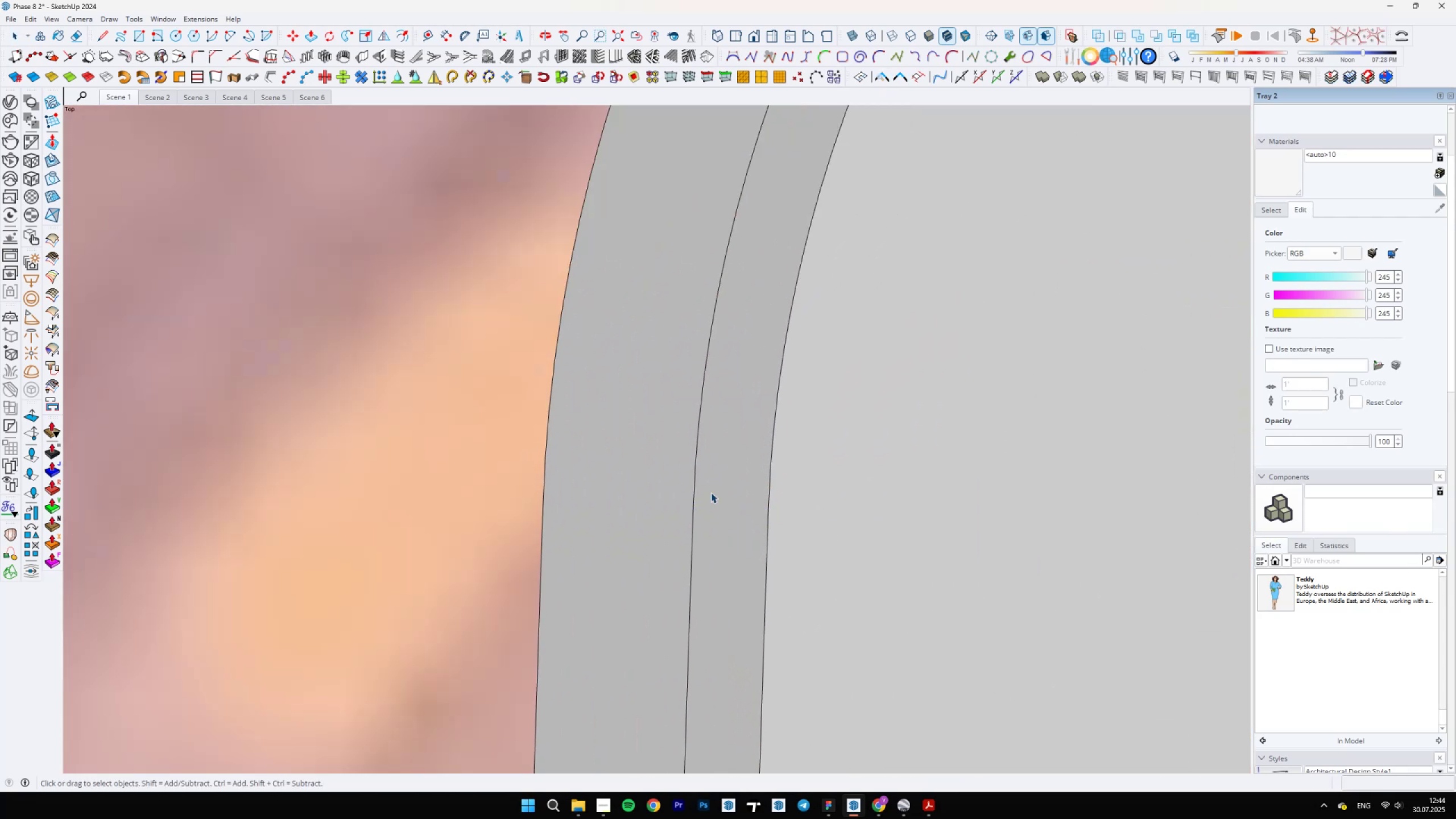 
left_click_drag(start_coordinate=[653, 467], to_coordinate=[827, 574])
 